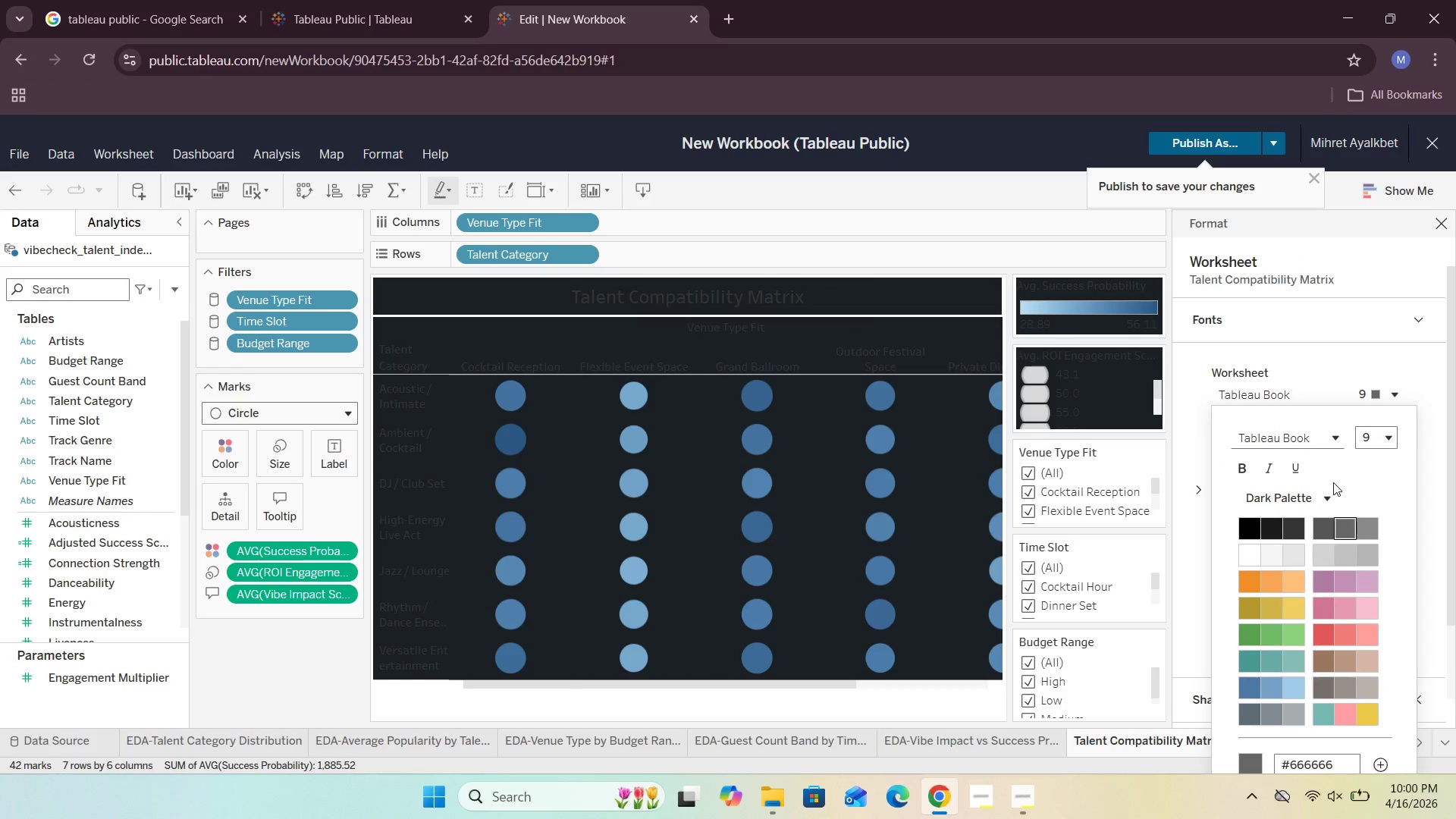 
scroll: coordinate [1332, 483], scroll_direction: down, amount: 3.0
 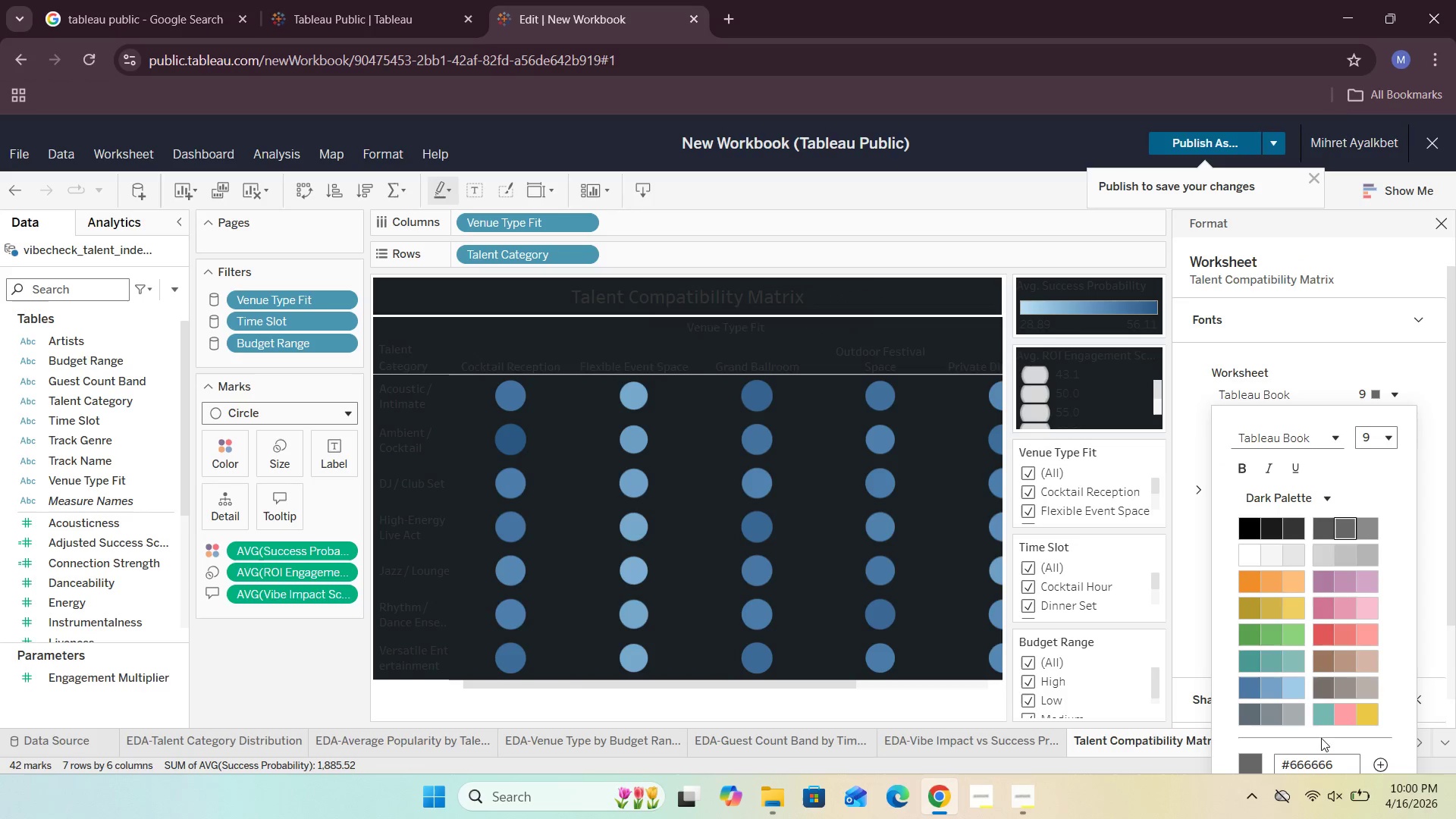 
left_click([1250, 553])
 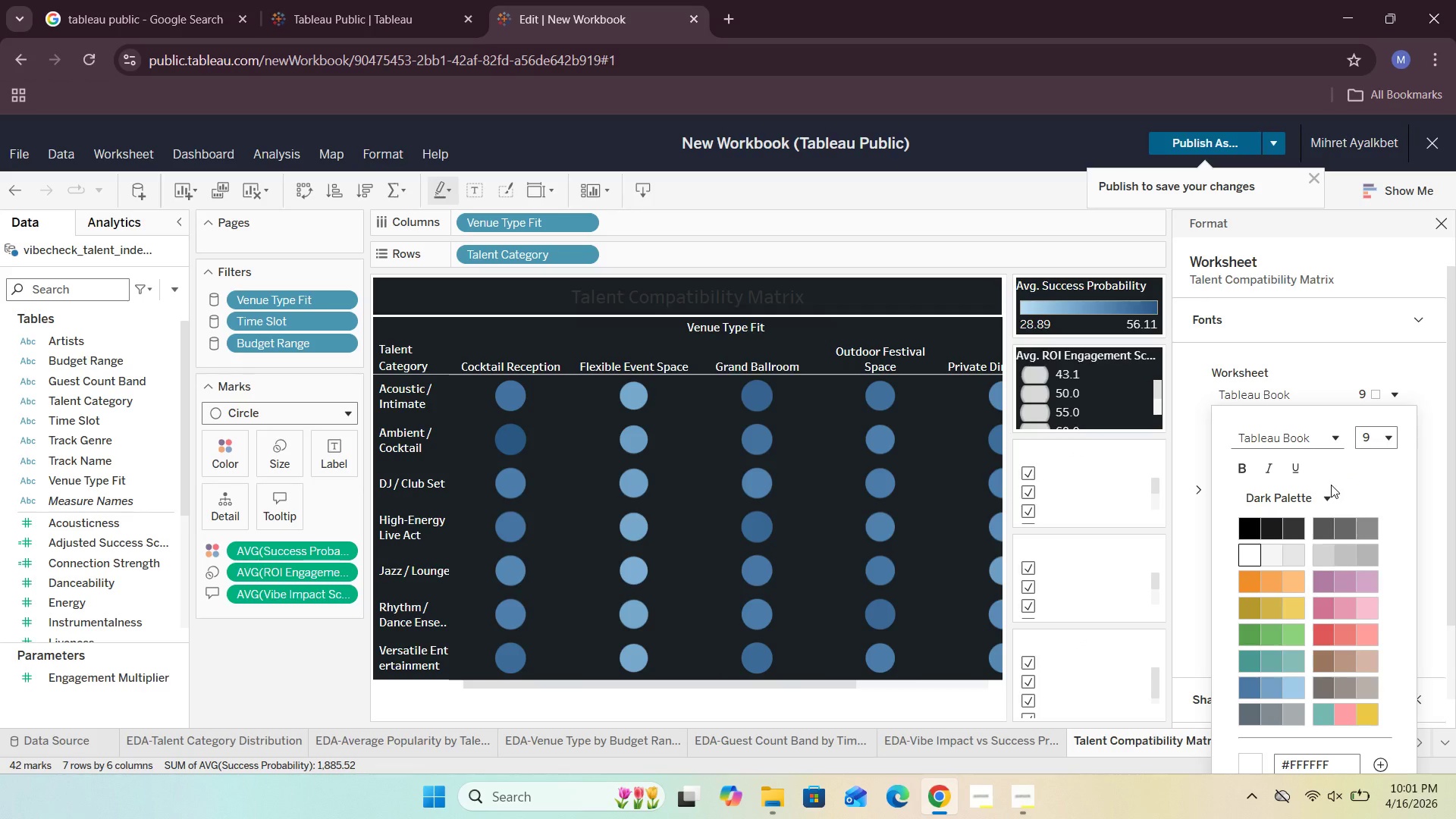 
wait(11.56)
 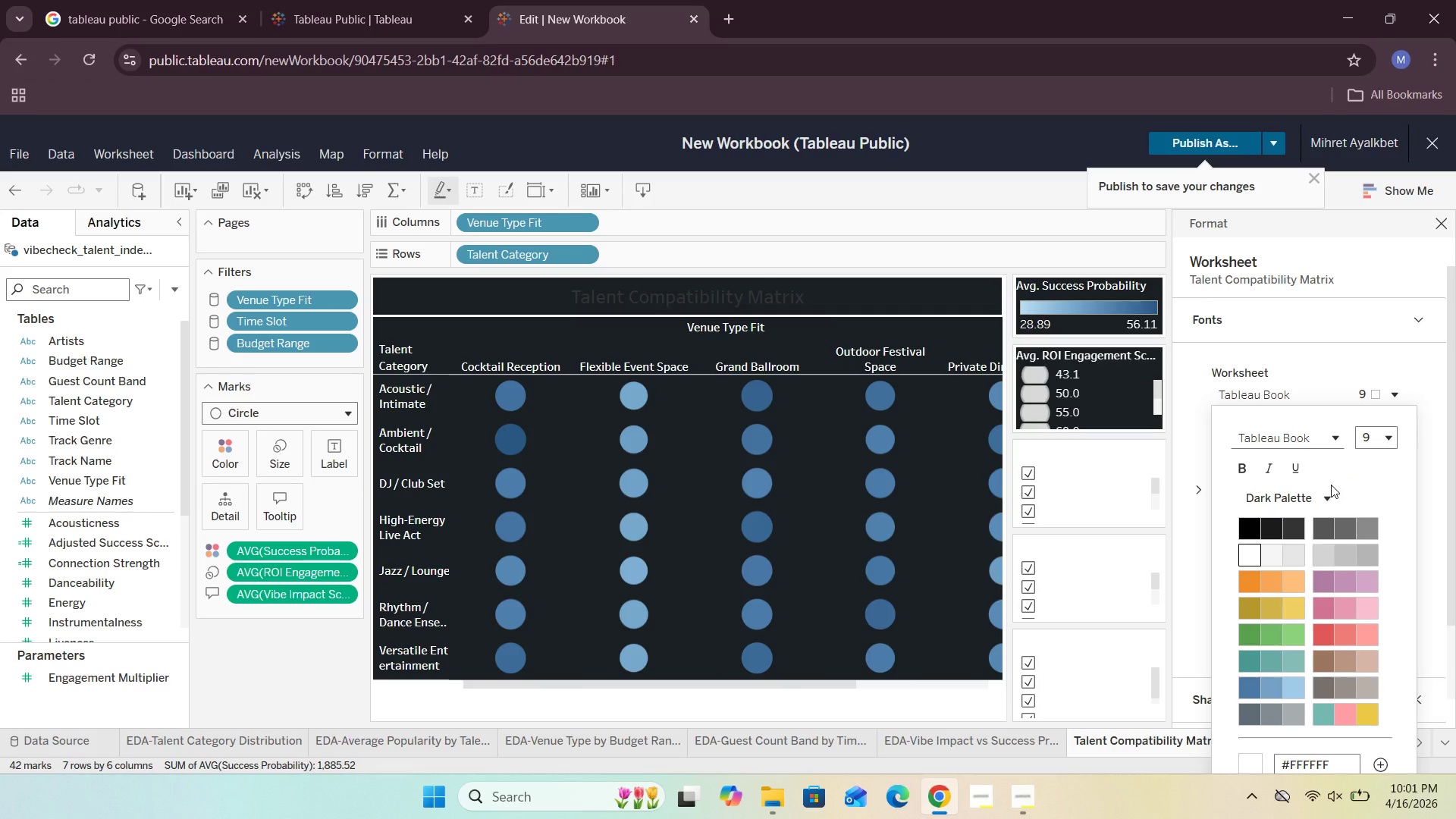 
left_click([1419, 362])
 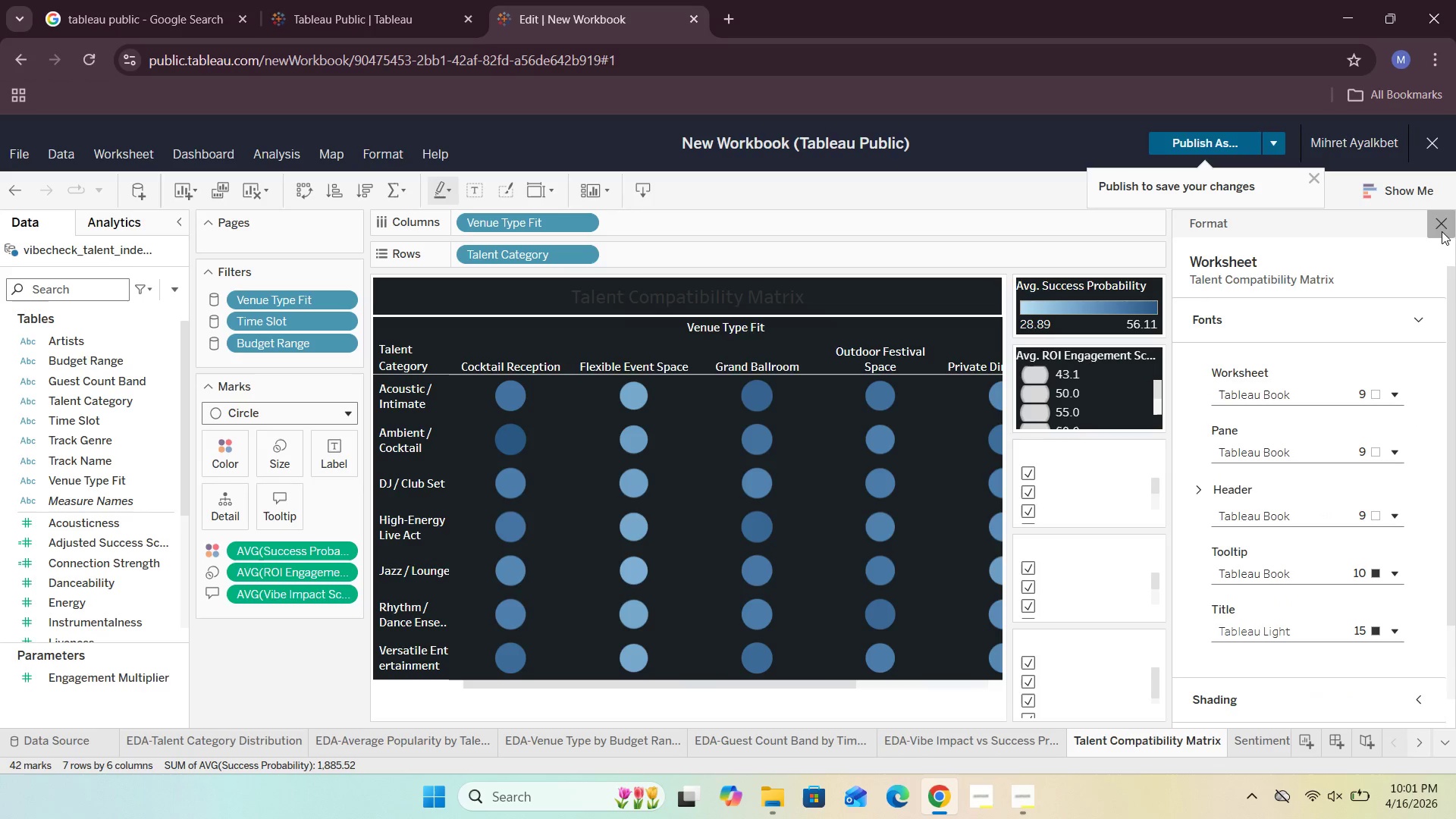 
left_click([1443, 230])
 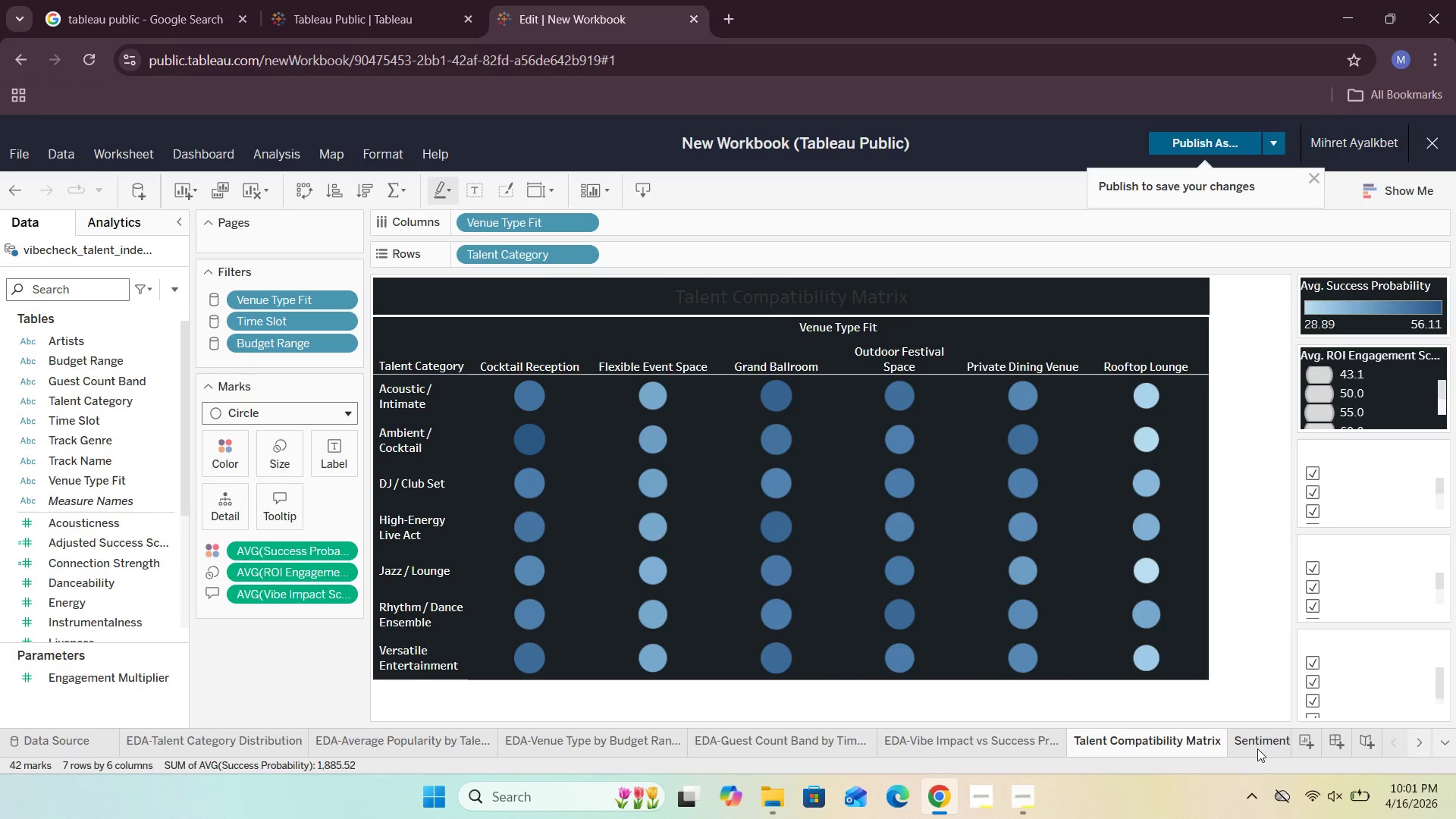 
left_click([1258, 742])
 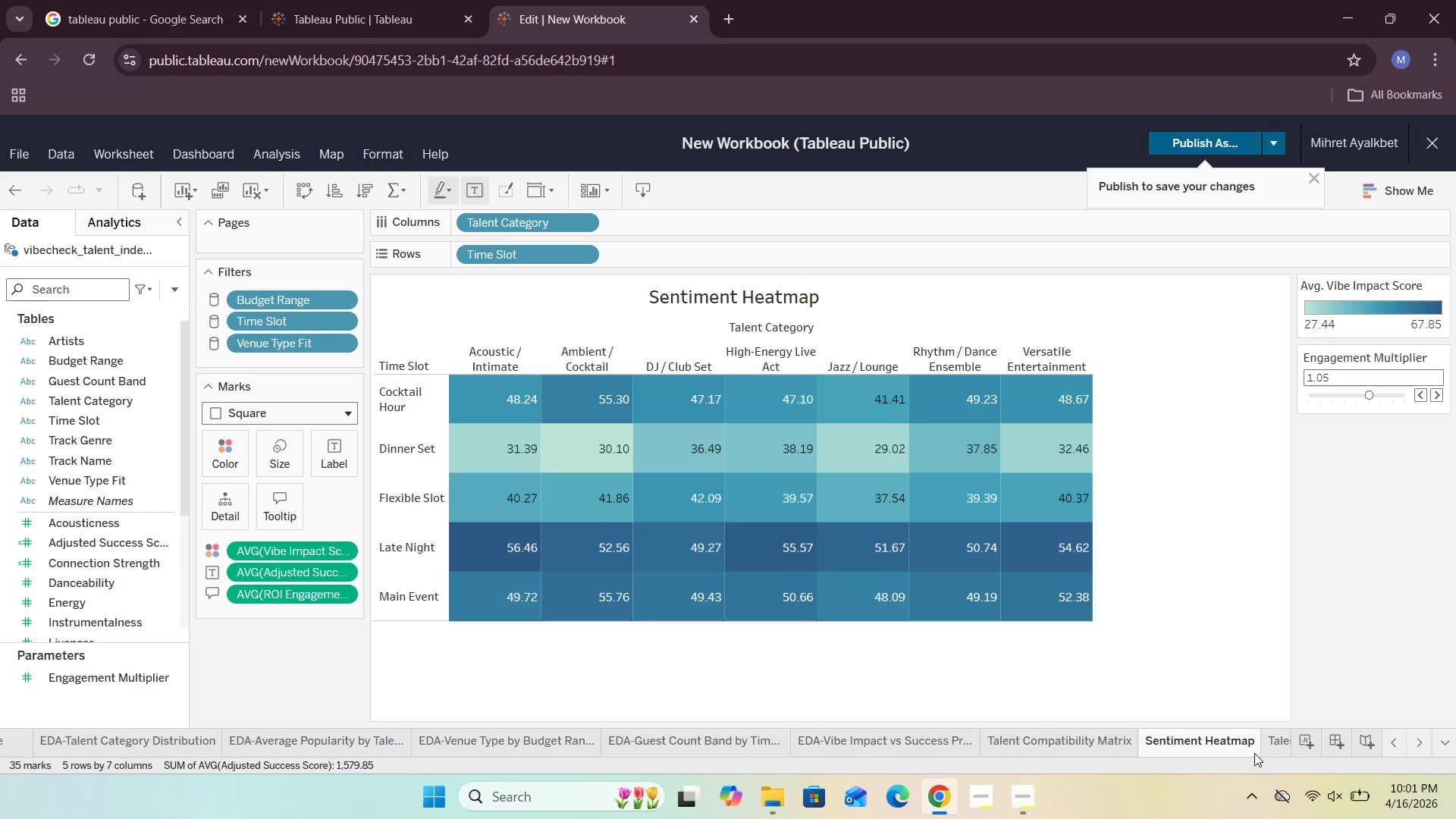 
left_click([1266, 745])
 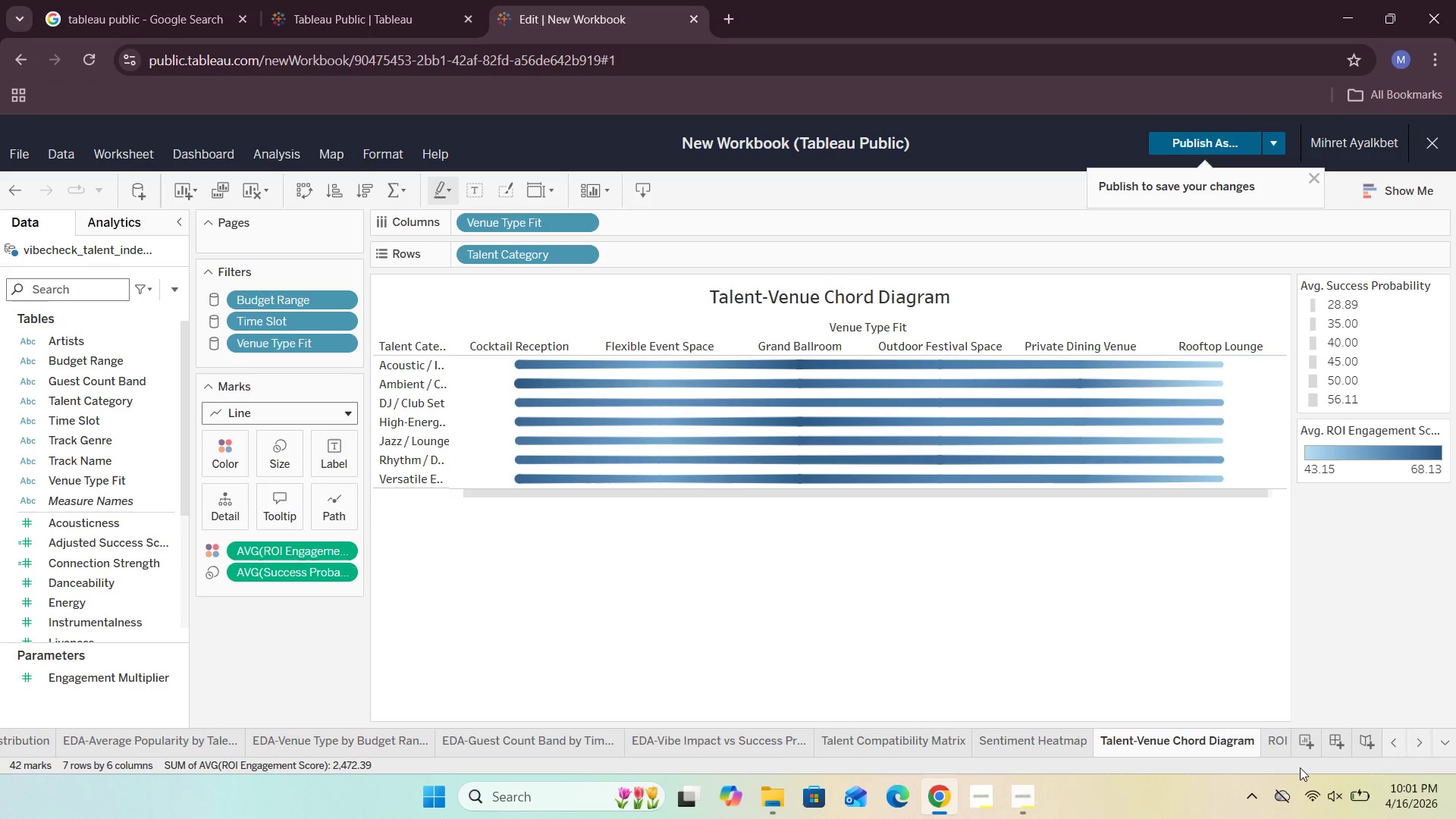 
left_click([1279, 742])
 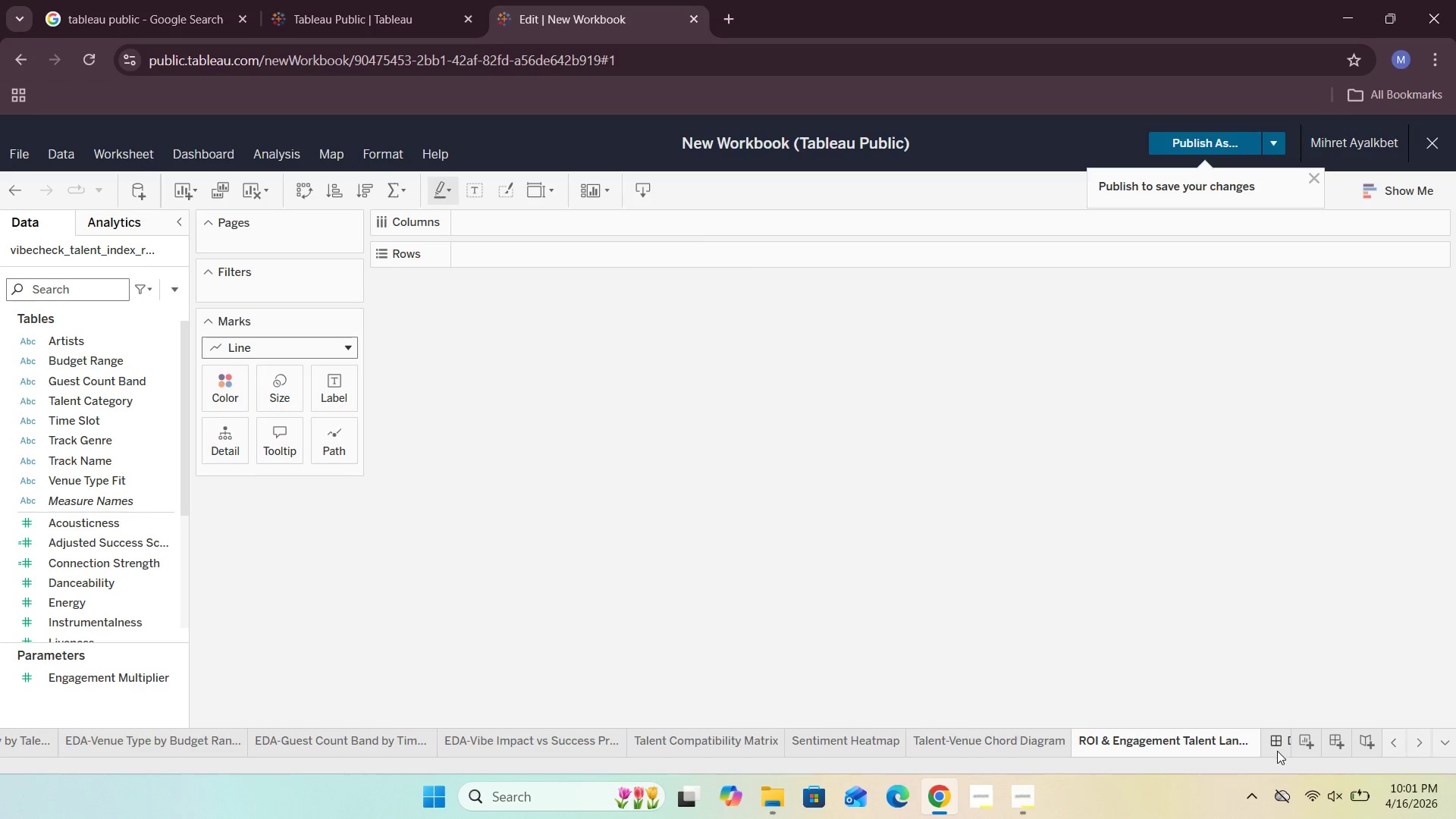 
left_click([1278, 750])
 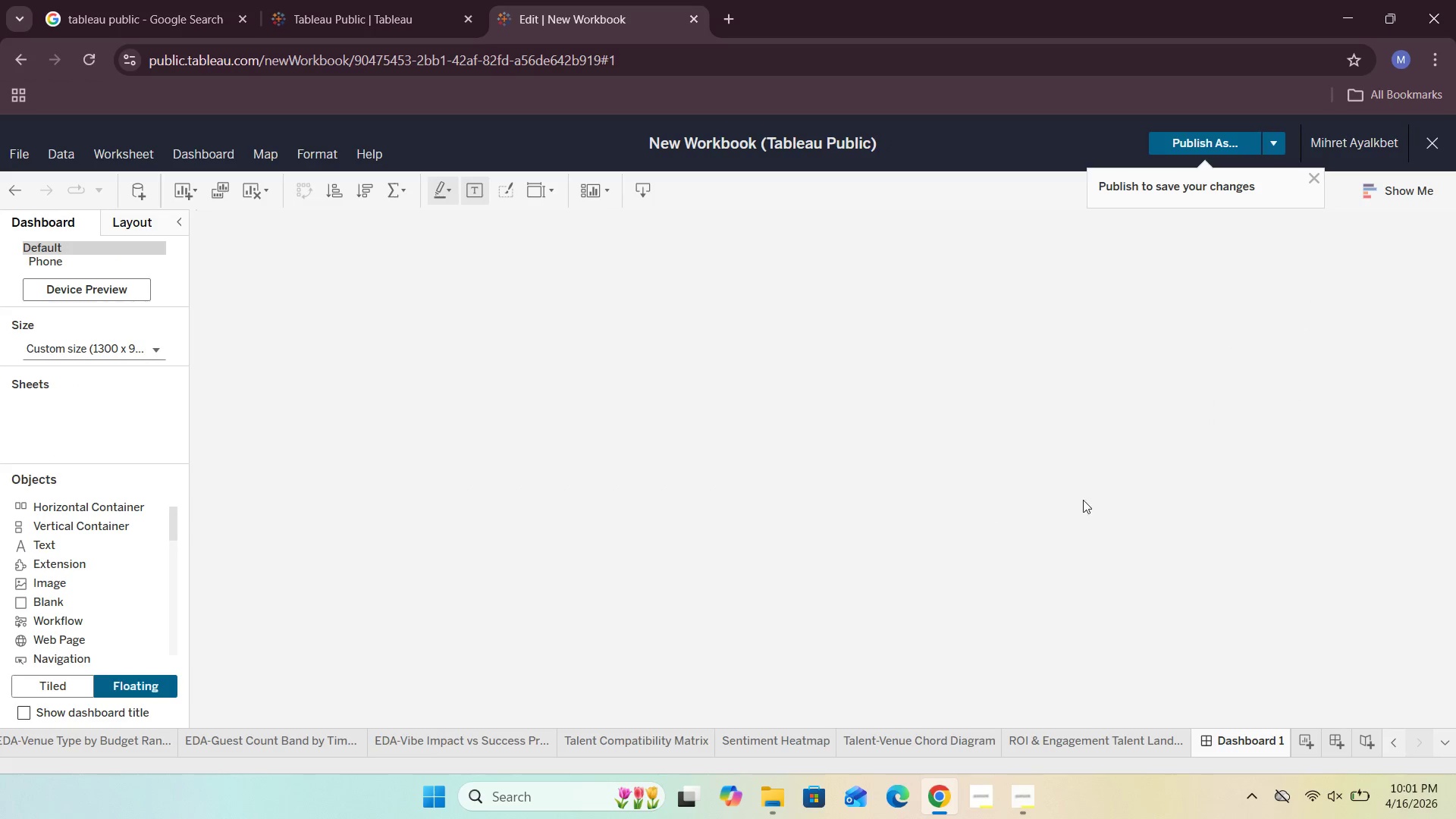 
scroll: coordinate [1154, 481], scroll_direction: down, amount: 10.0
 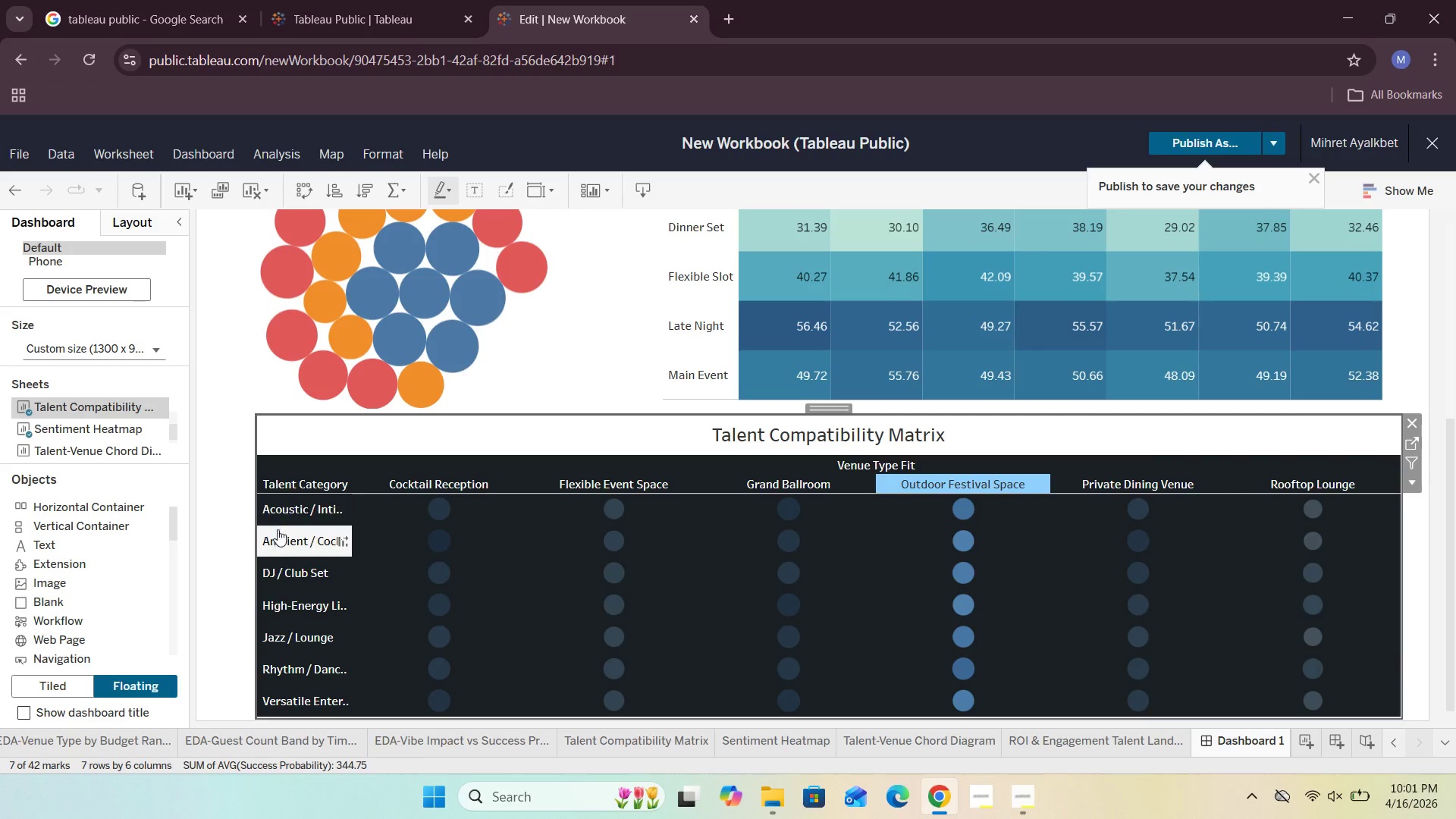 
left_click([237, 548])
 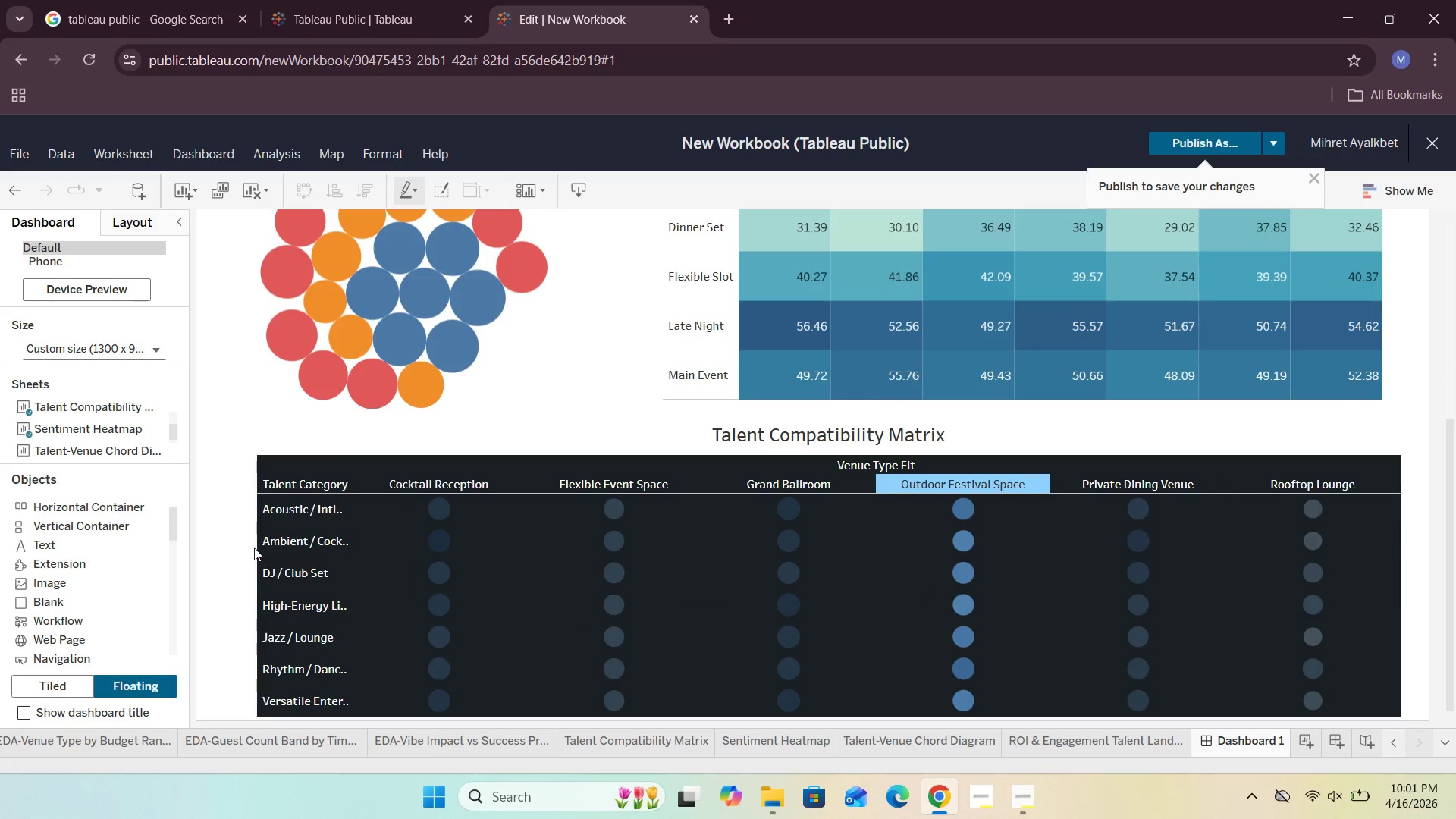 
scroll: coordinate [254, 547], scroll_direction: down, amount: 1.0
 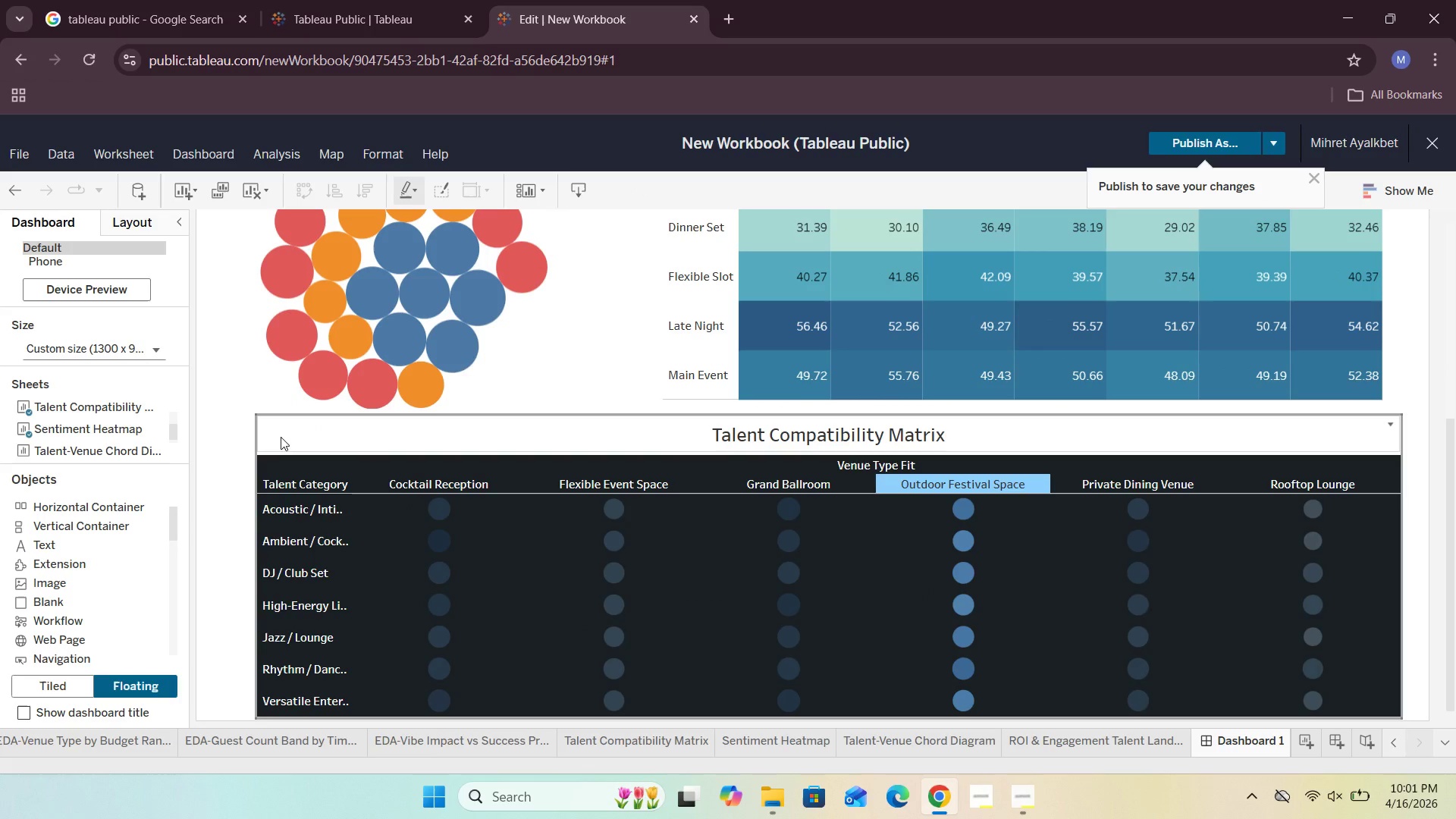 
left_click([281, 437])
 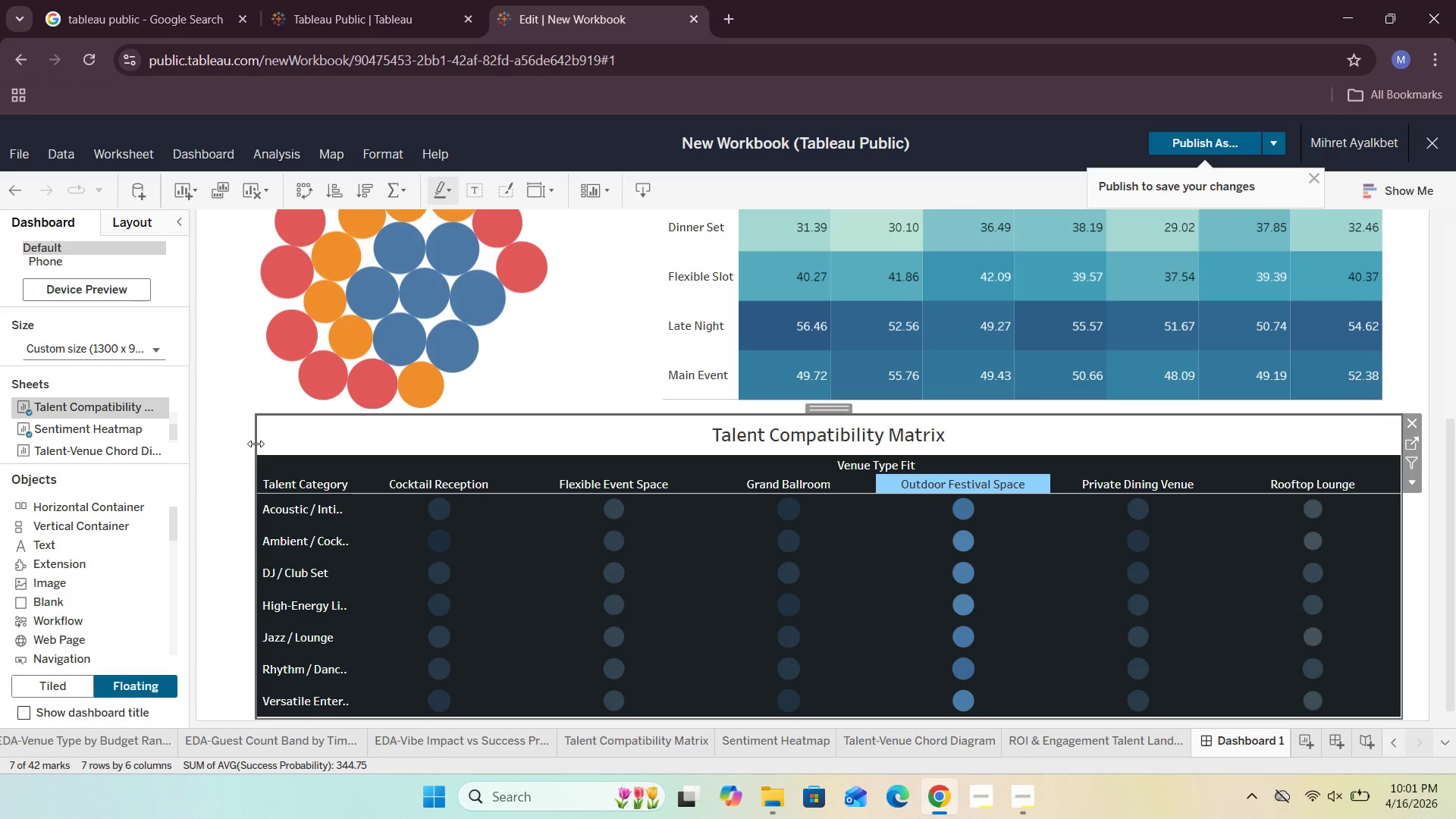 
left_click_drag(start_coordinate=[256, 444], to_coordinate=[202, 470])
 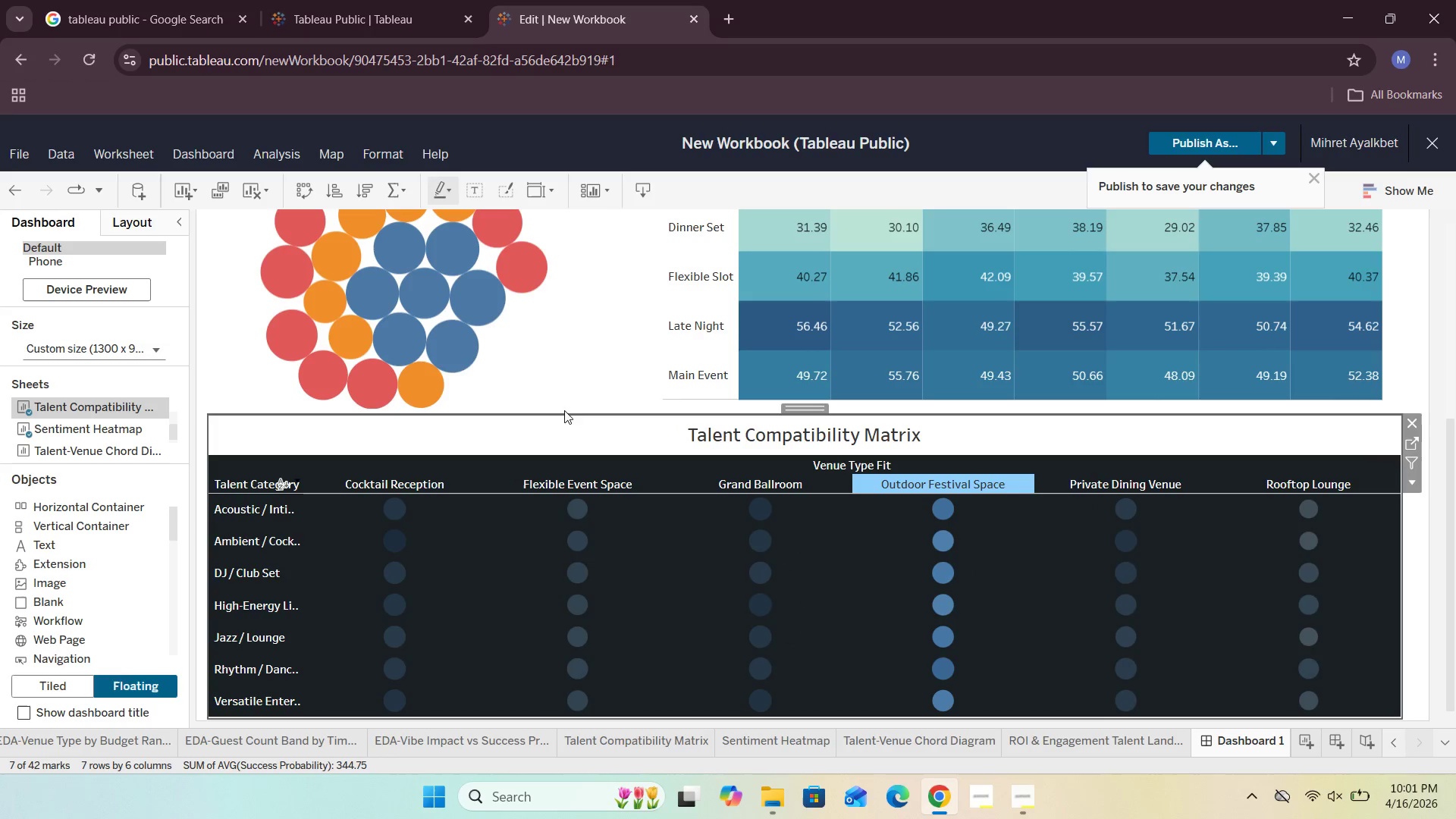 
left_click([617, 434])
 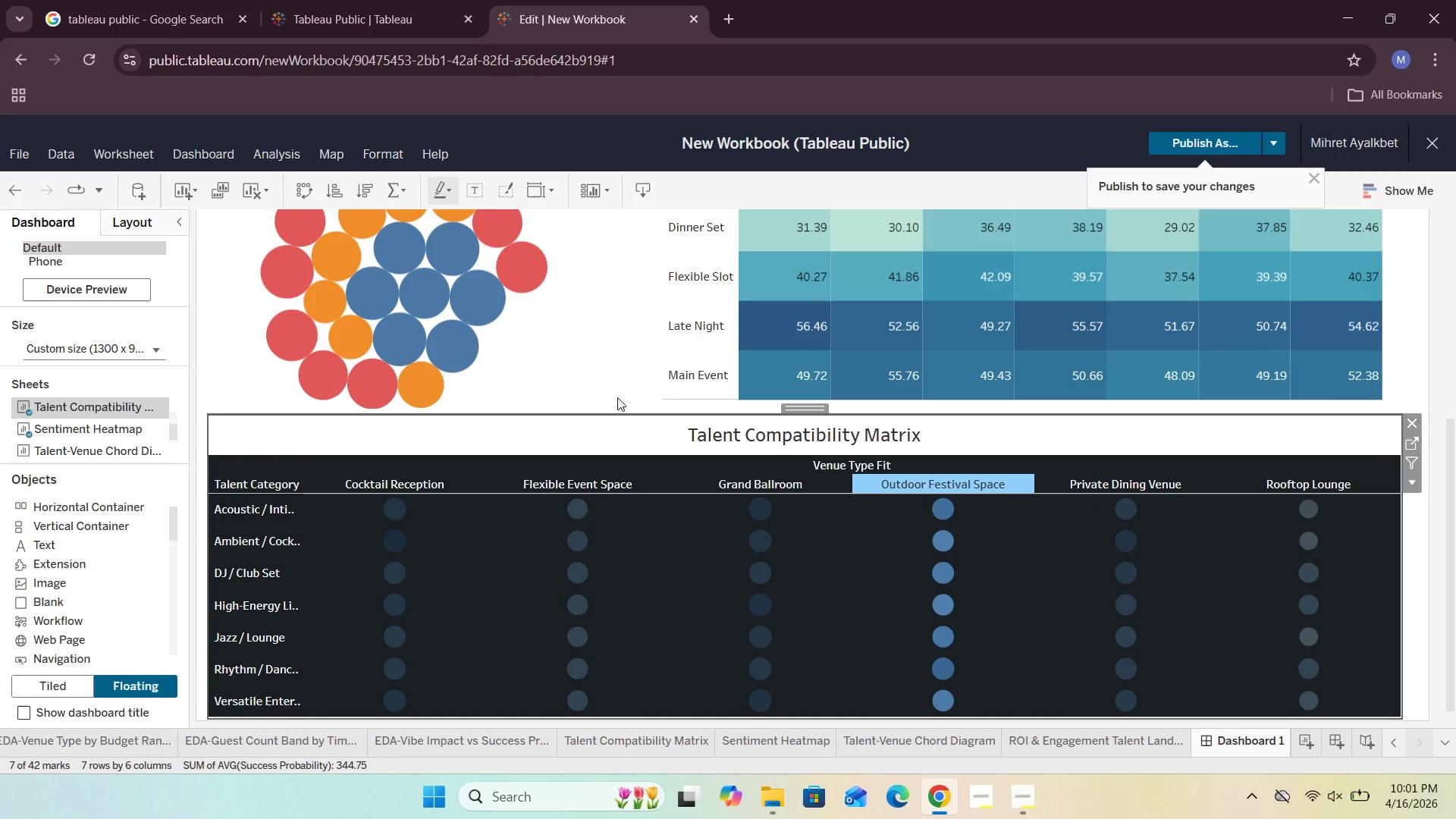 
left_click([616, 392])
 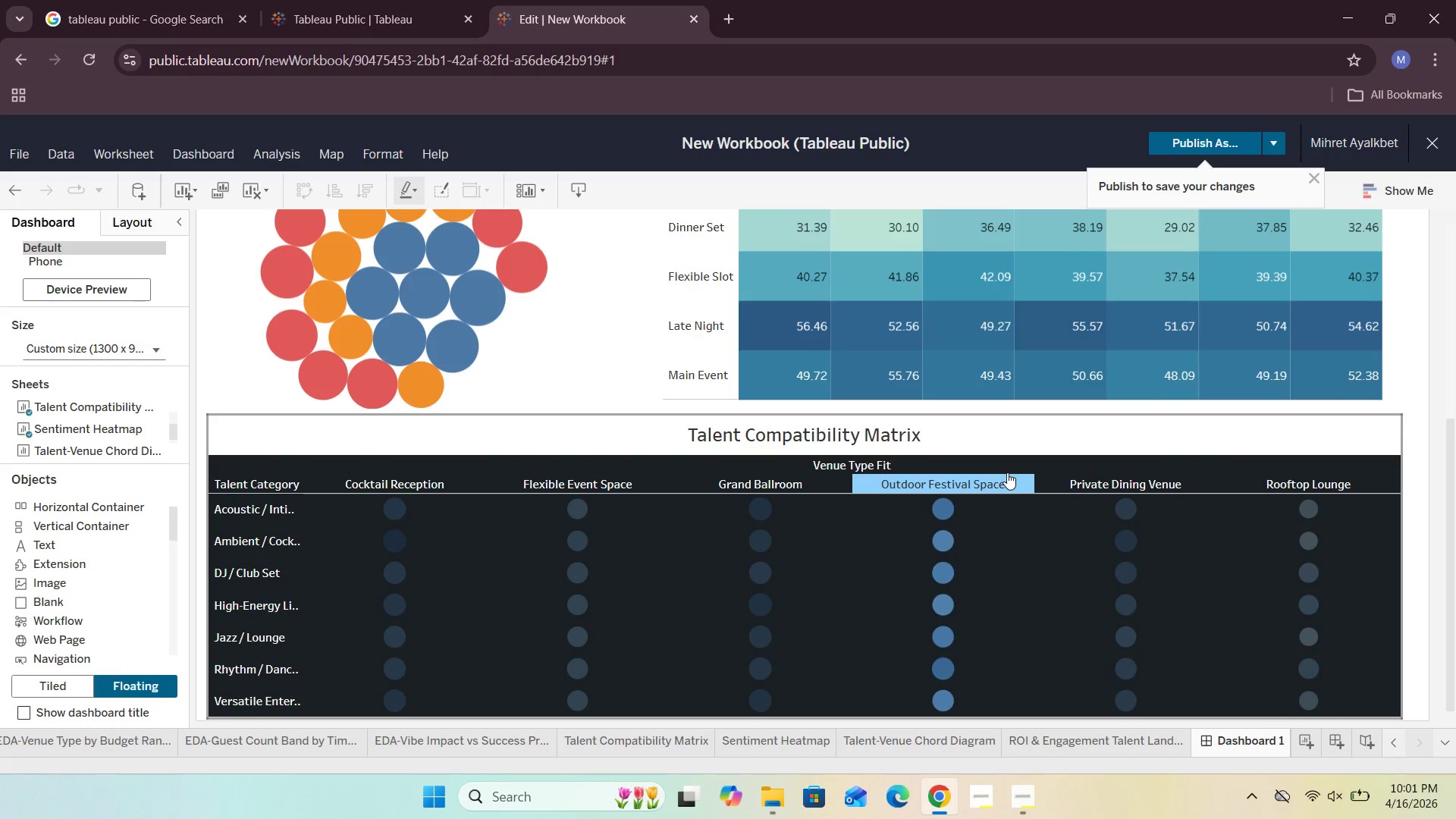 
scroll: coordinate [1029, 563], scroll_direction: down, amount: 4.0
 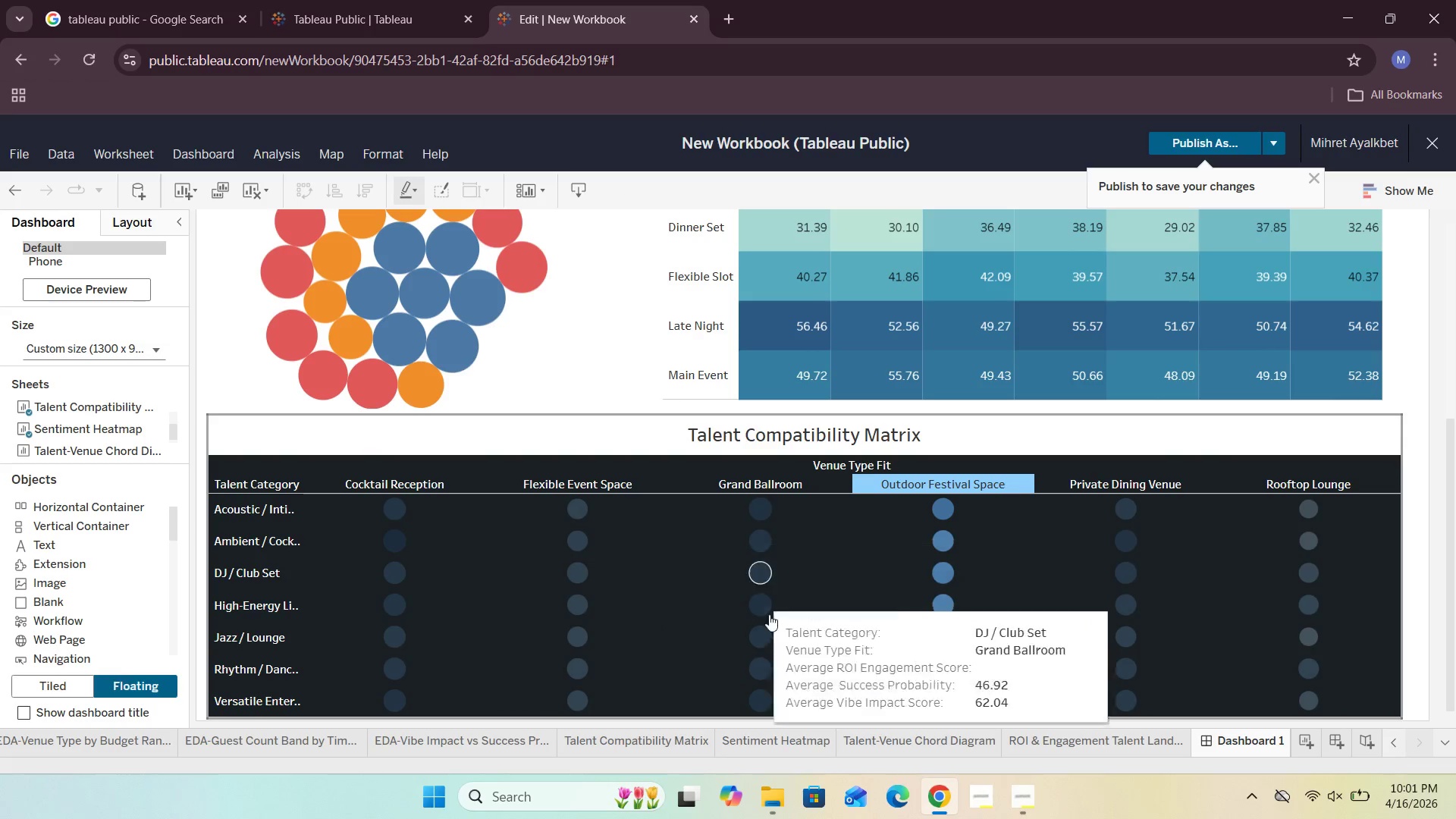 
left_click([1017, 489])
 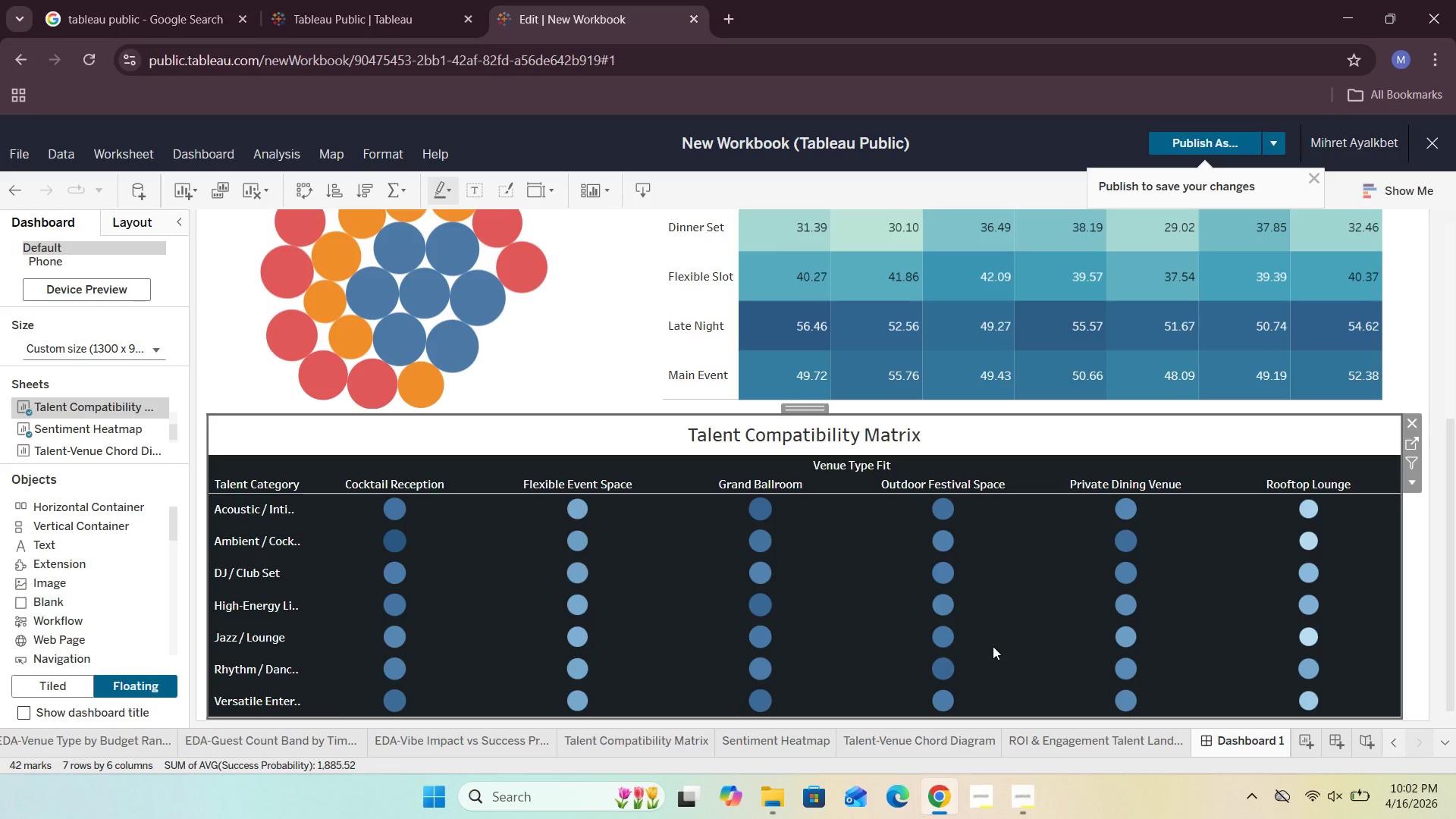 
wait(26.55)
 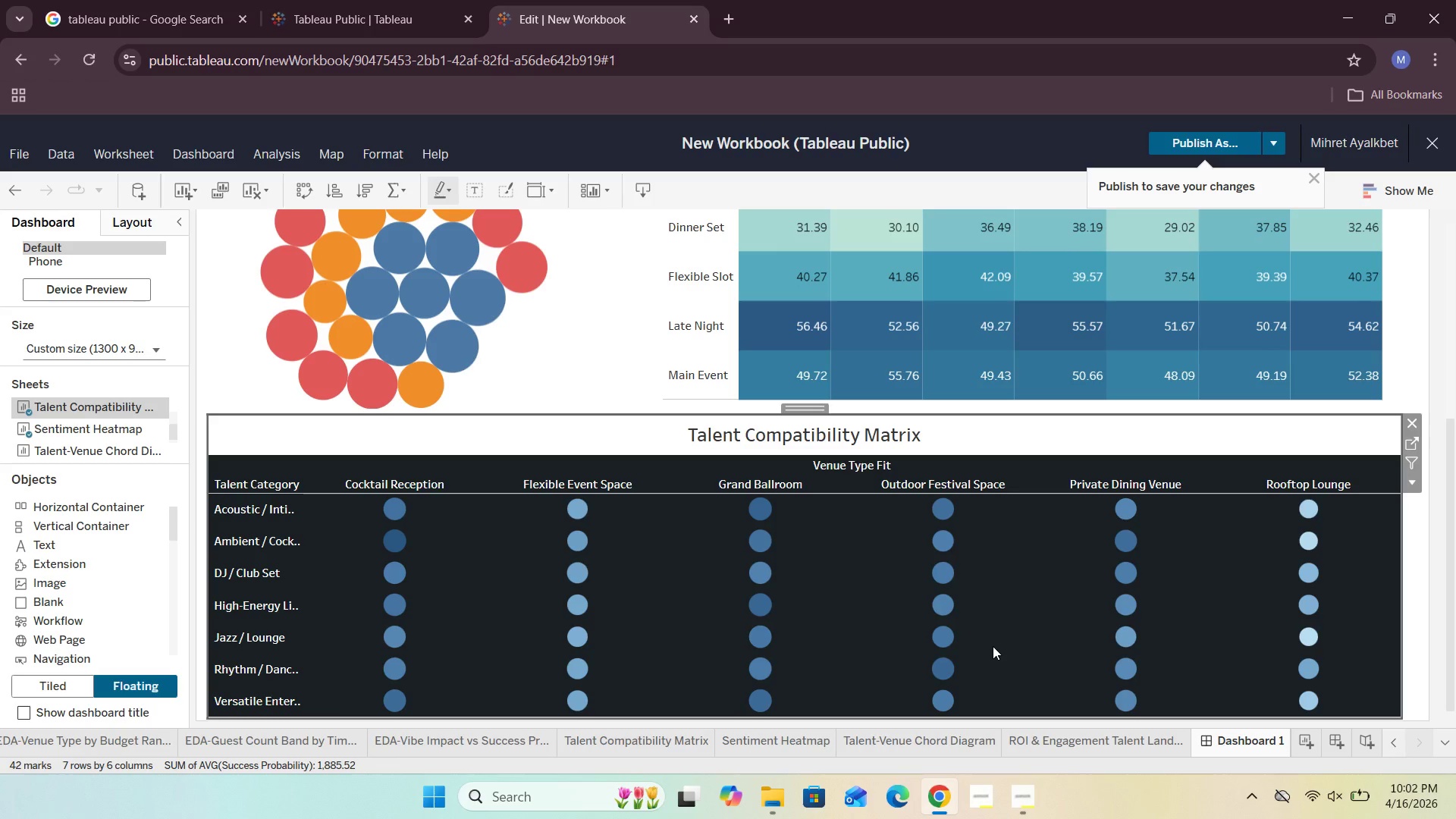 
left_click([667, 738])
 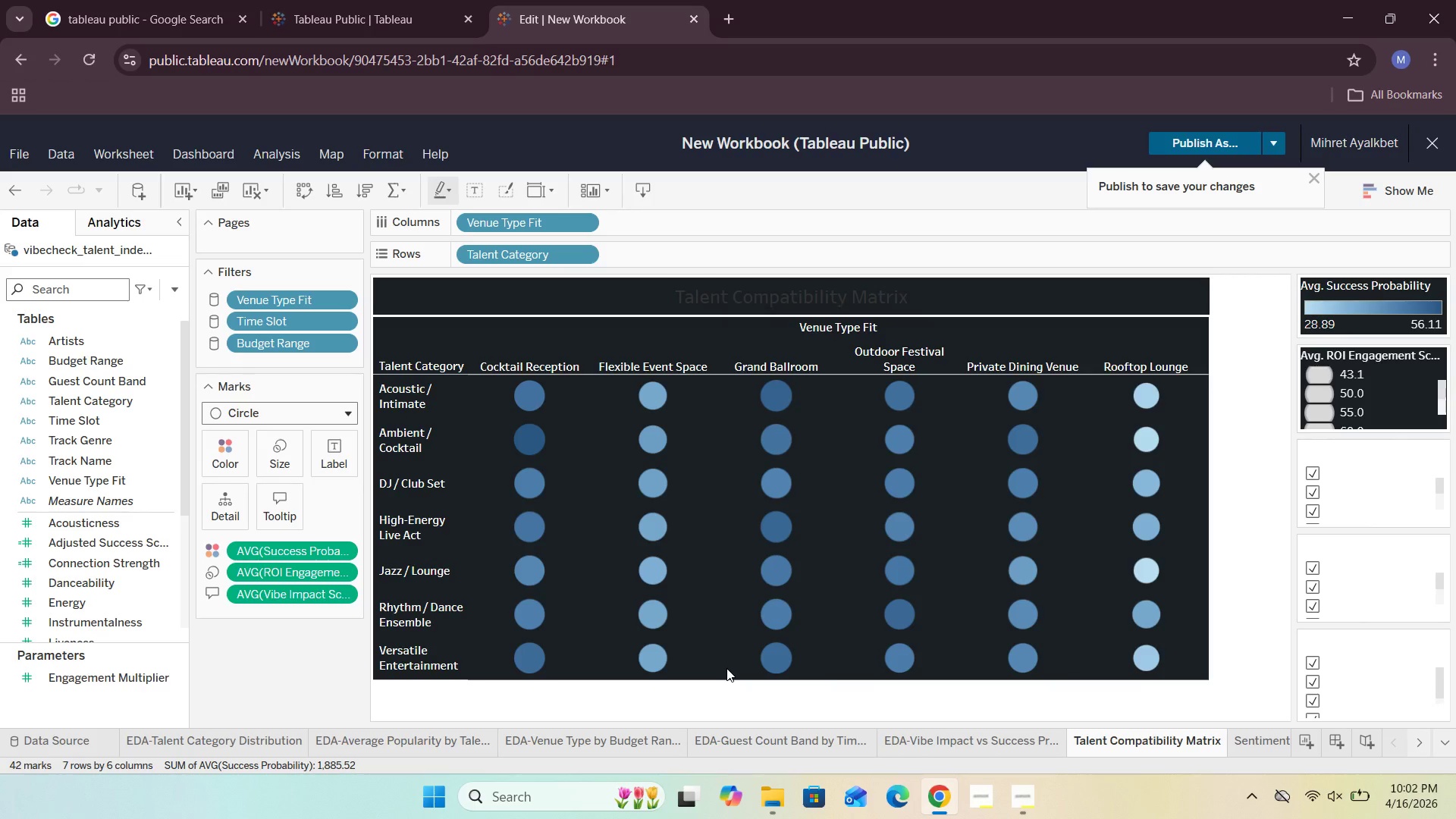 
wait(7.81)
 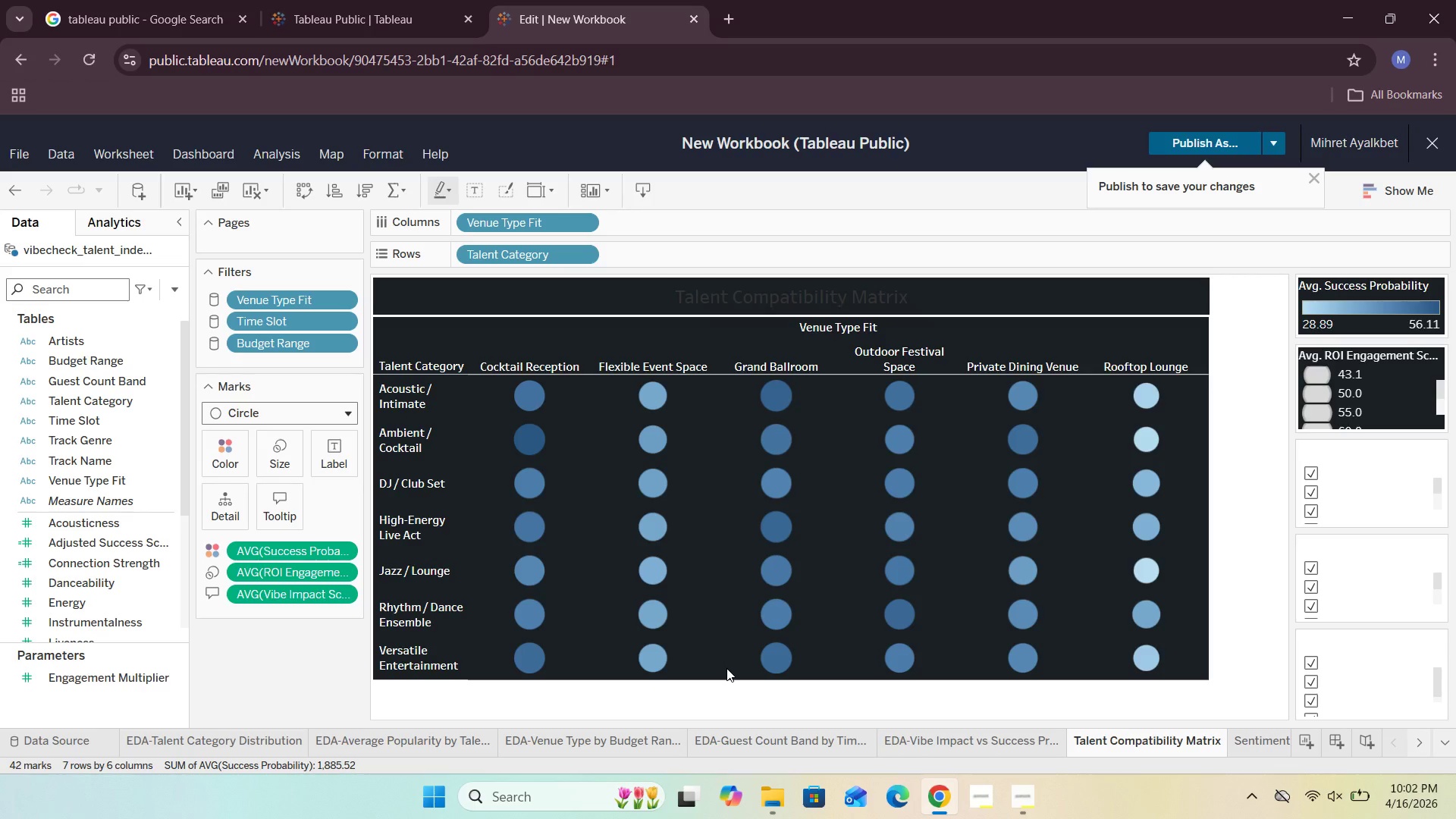 
left_click([235, 454])
 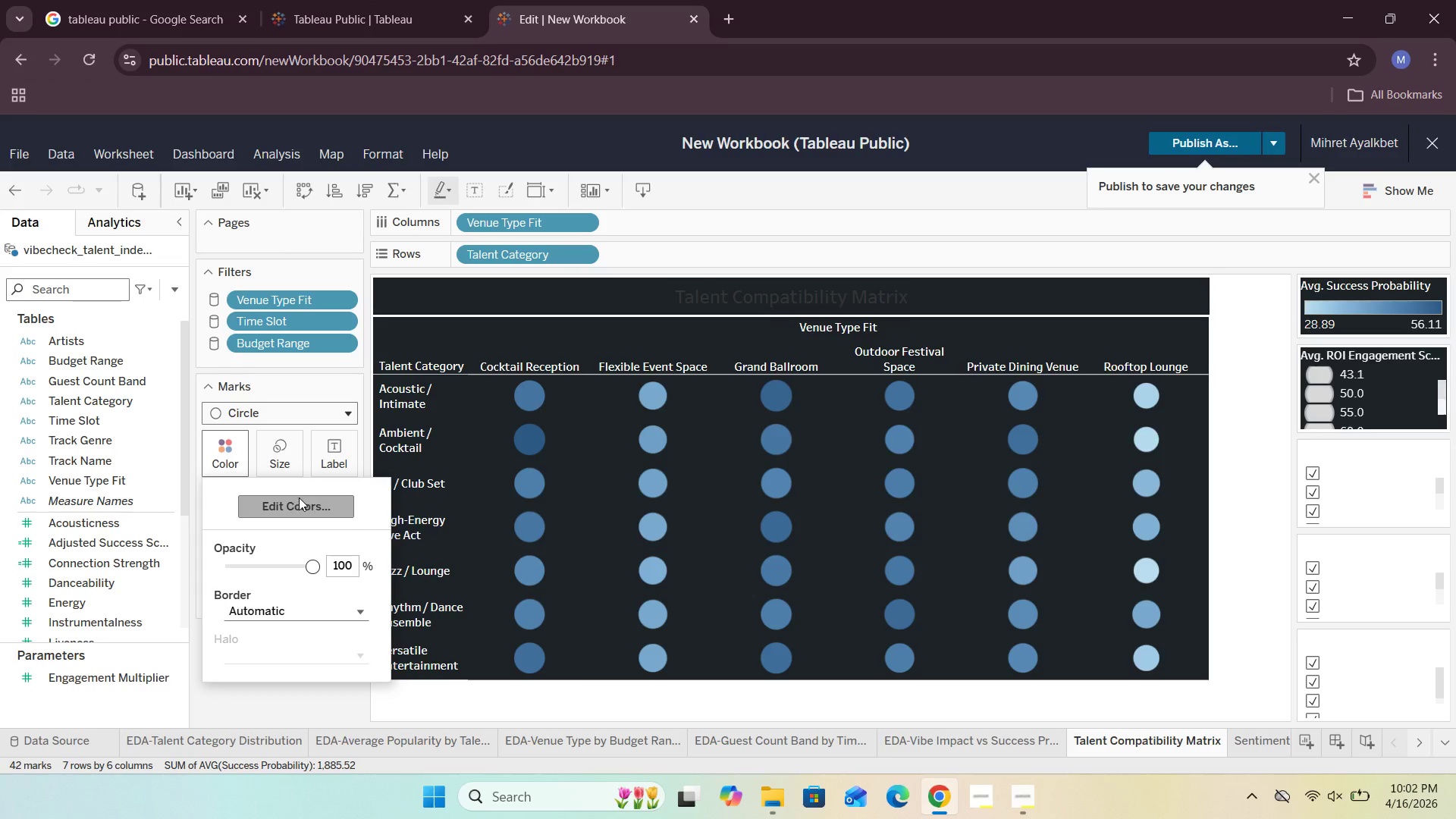 
left_click([298, 504])
 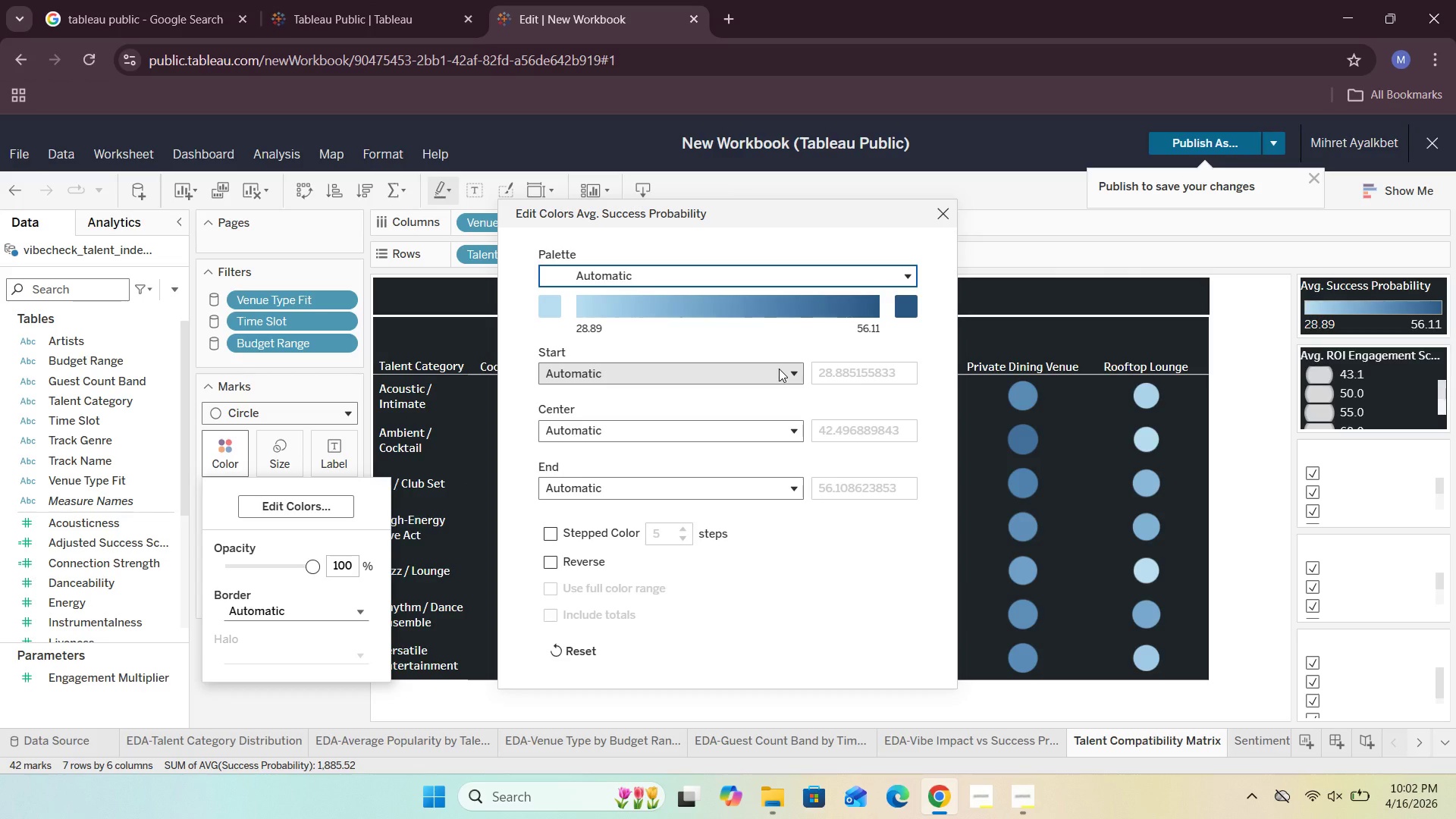 
wait(10.3)
 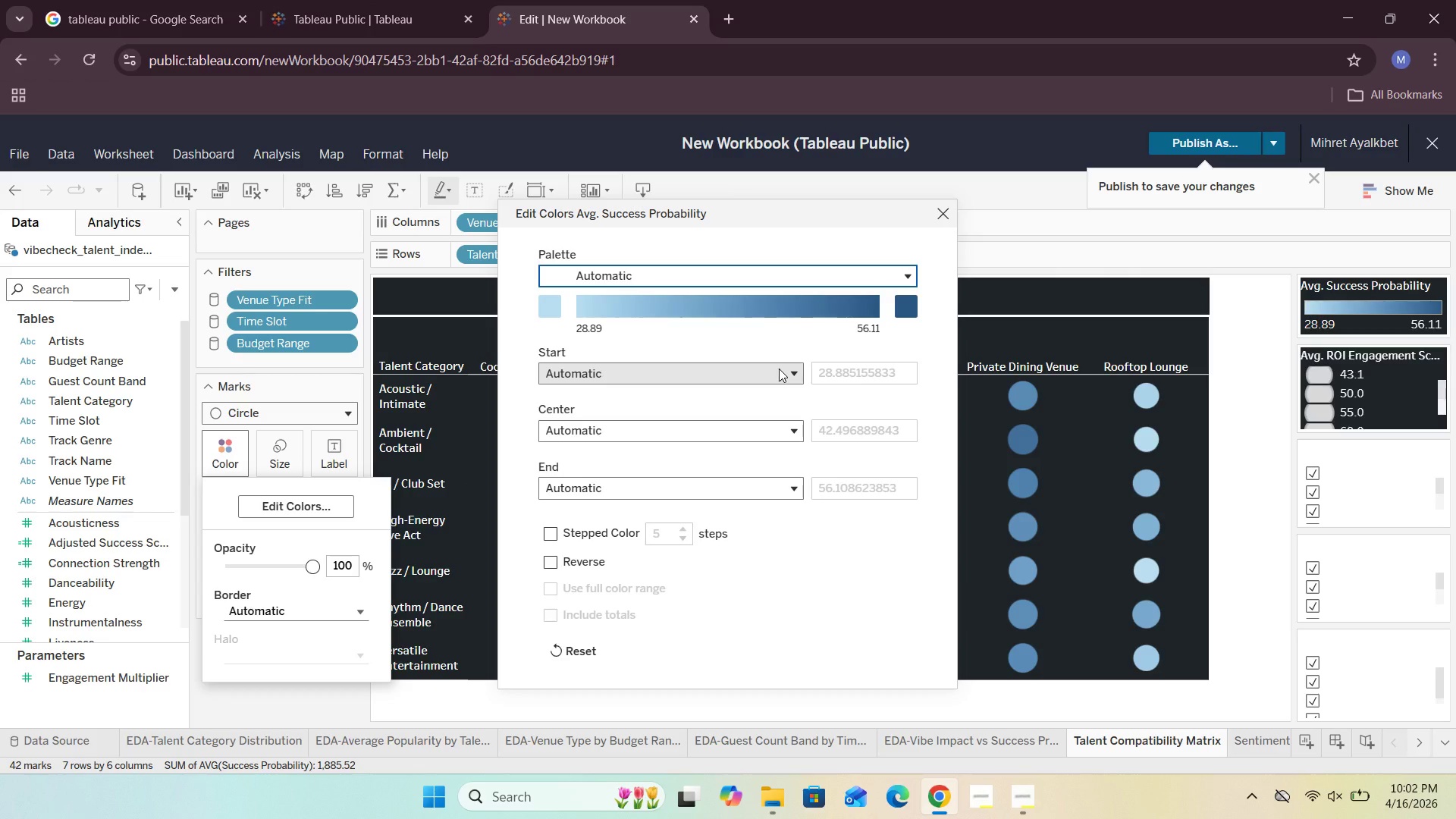 
left_click([799, 378])
 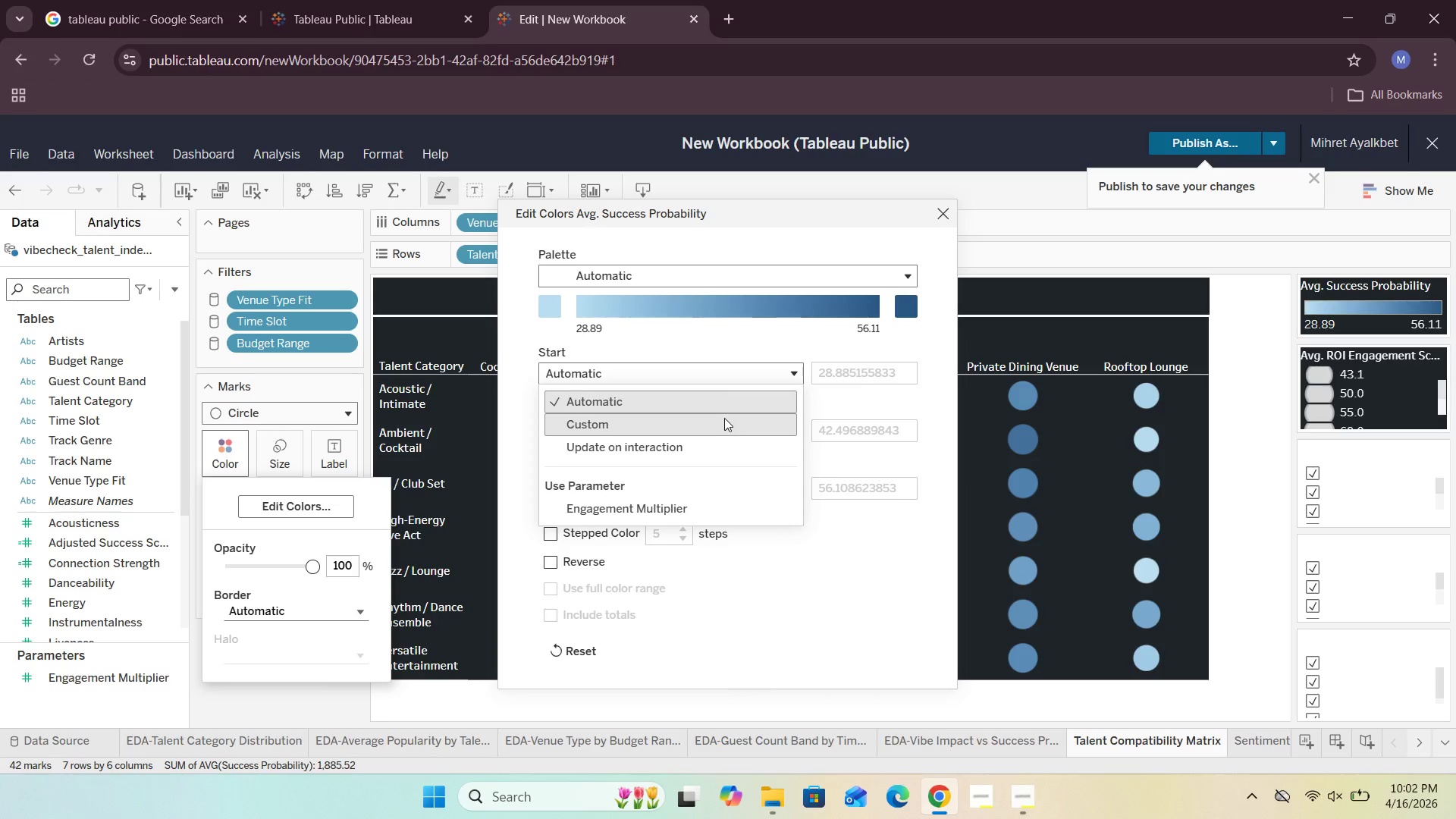 
left_click([724, 418])
 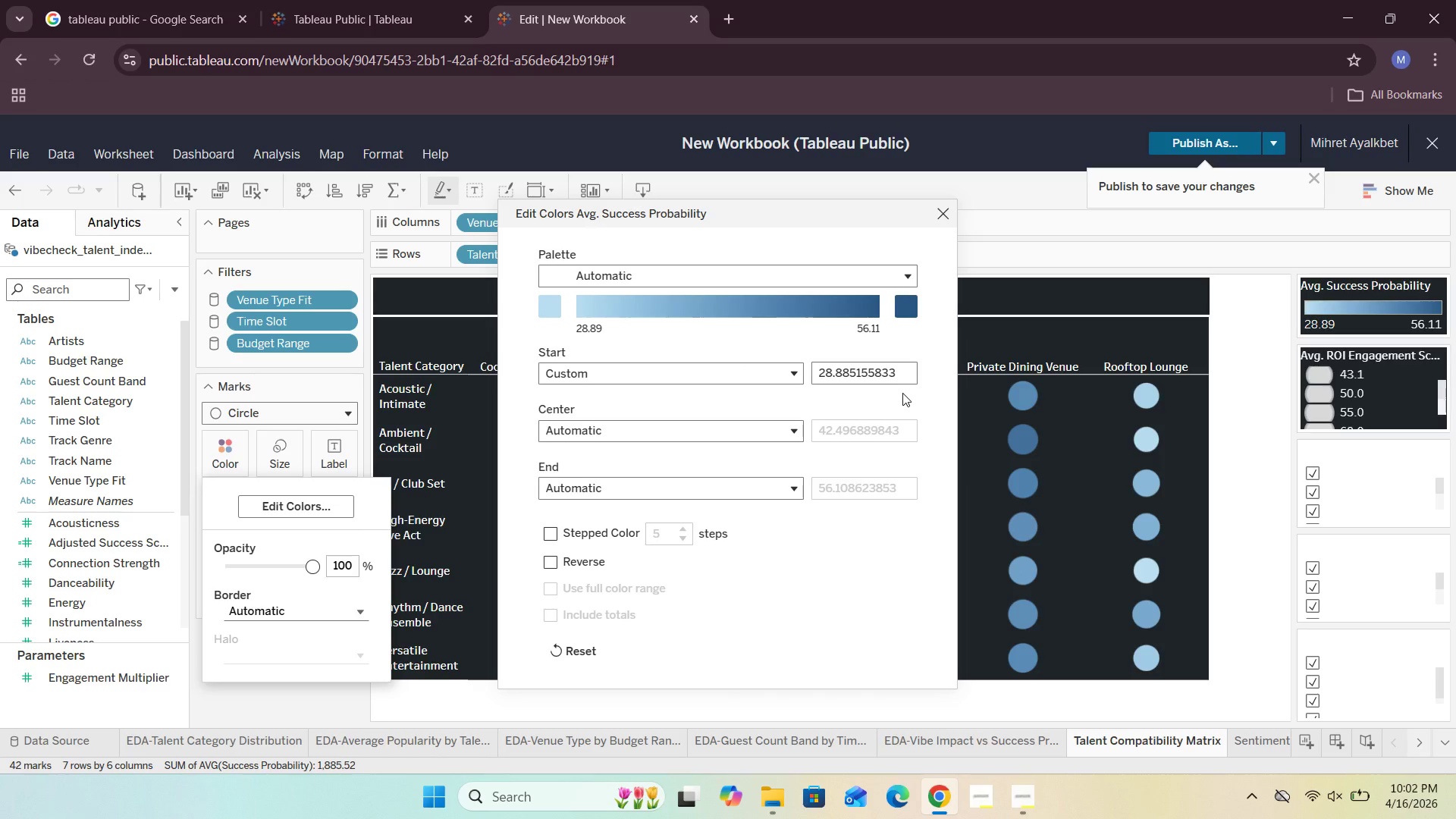 
wait(7.52)
 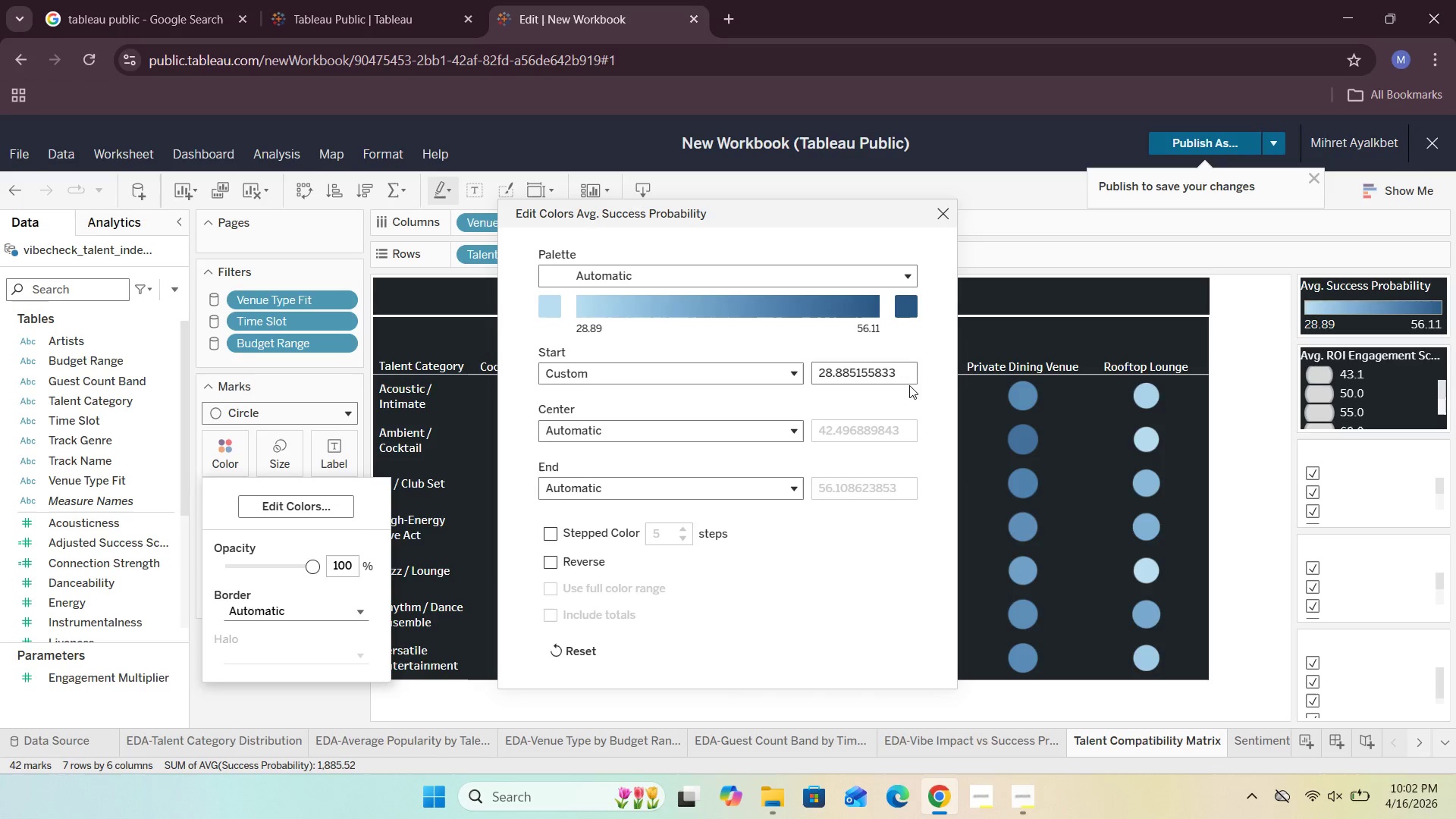 
left_click([777, 575])
 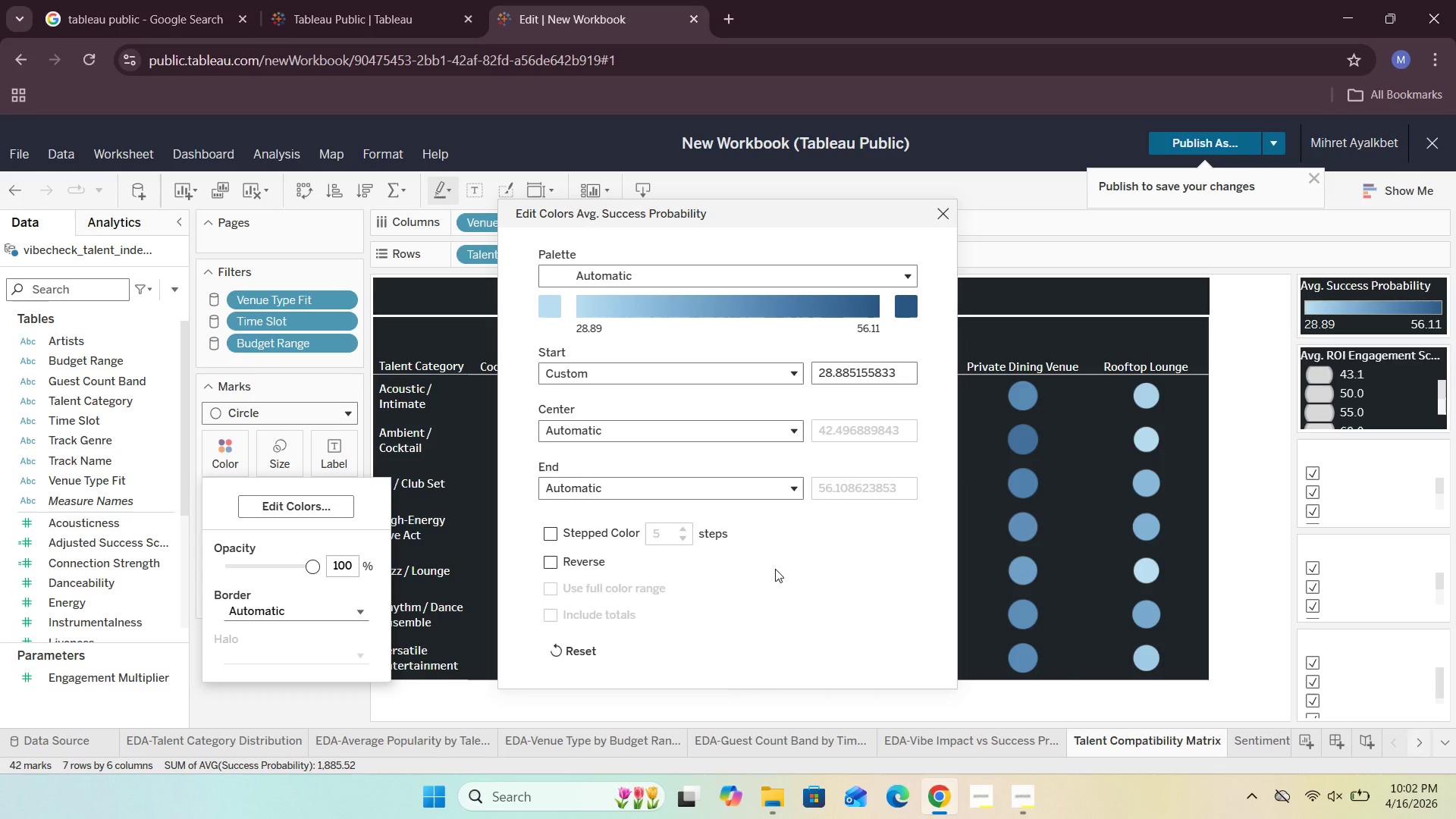 
wait(6.67)
 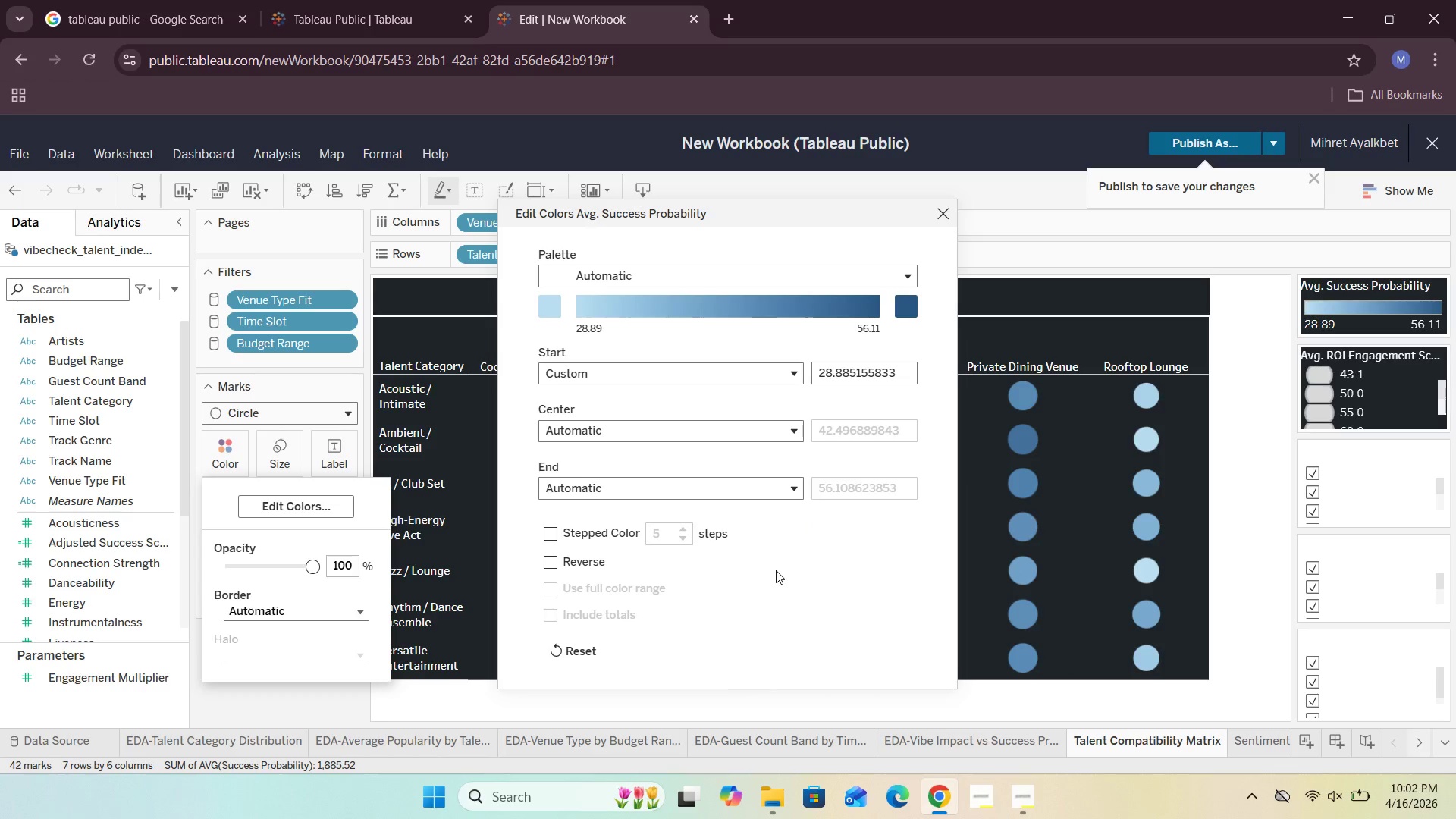 
left_click([888, 278])
 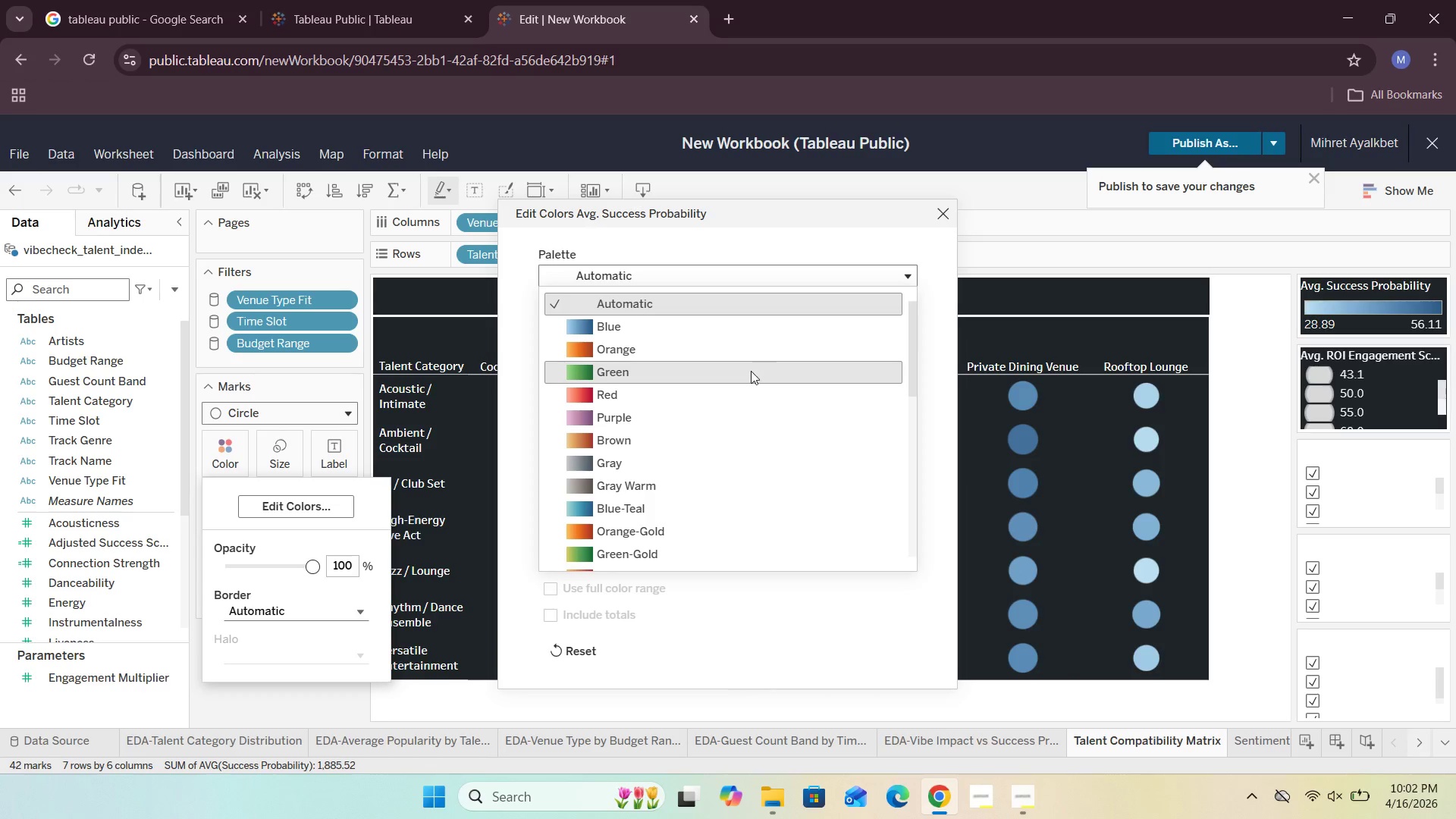 
scroll: coordinate [751, 371], scroll_direction: down, amount: 14.0
 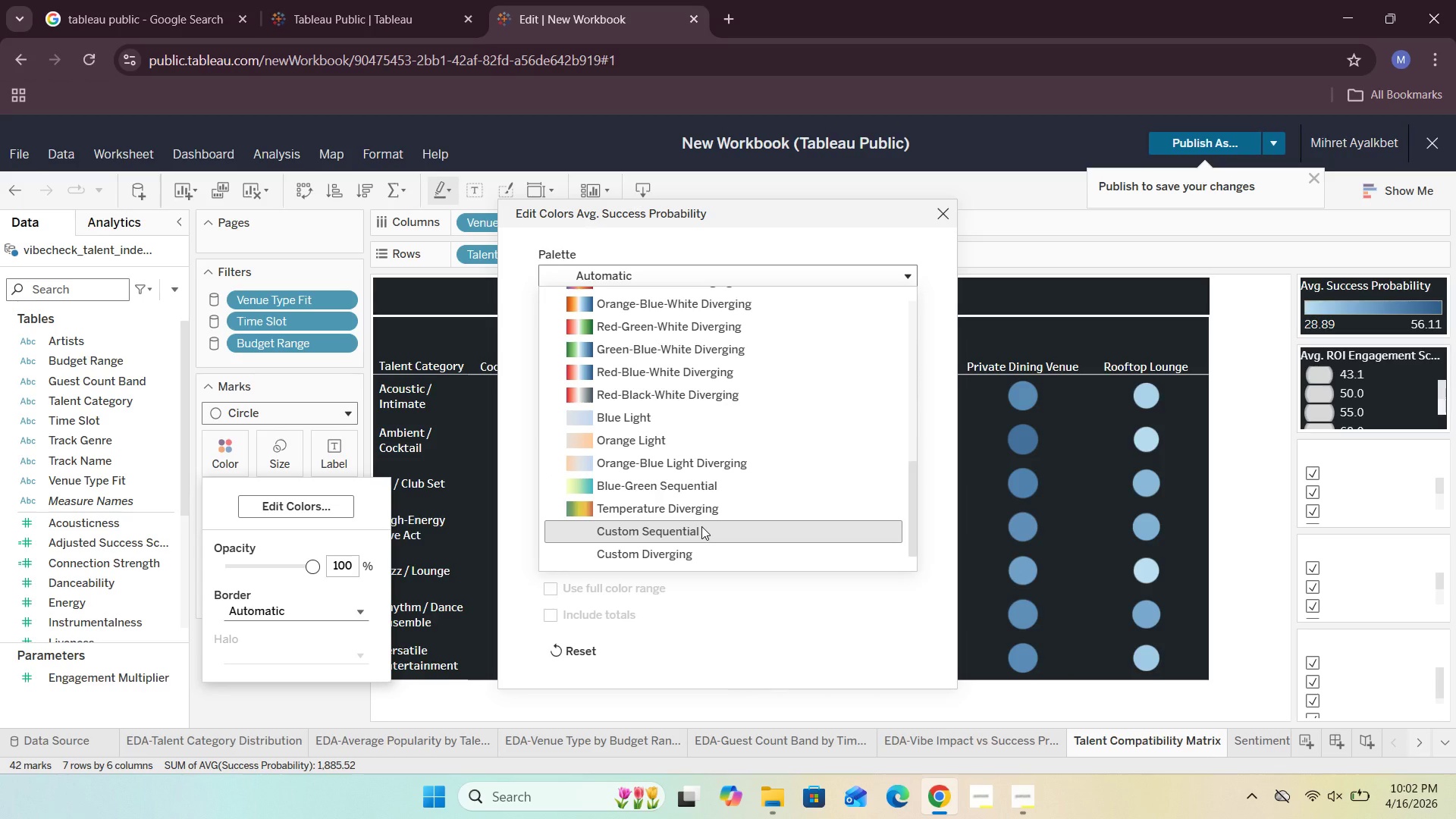 
left_click([701, 526])
 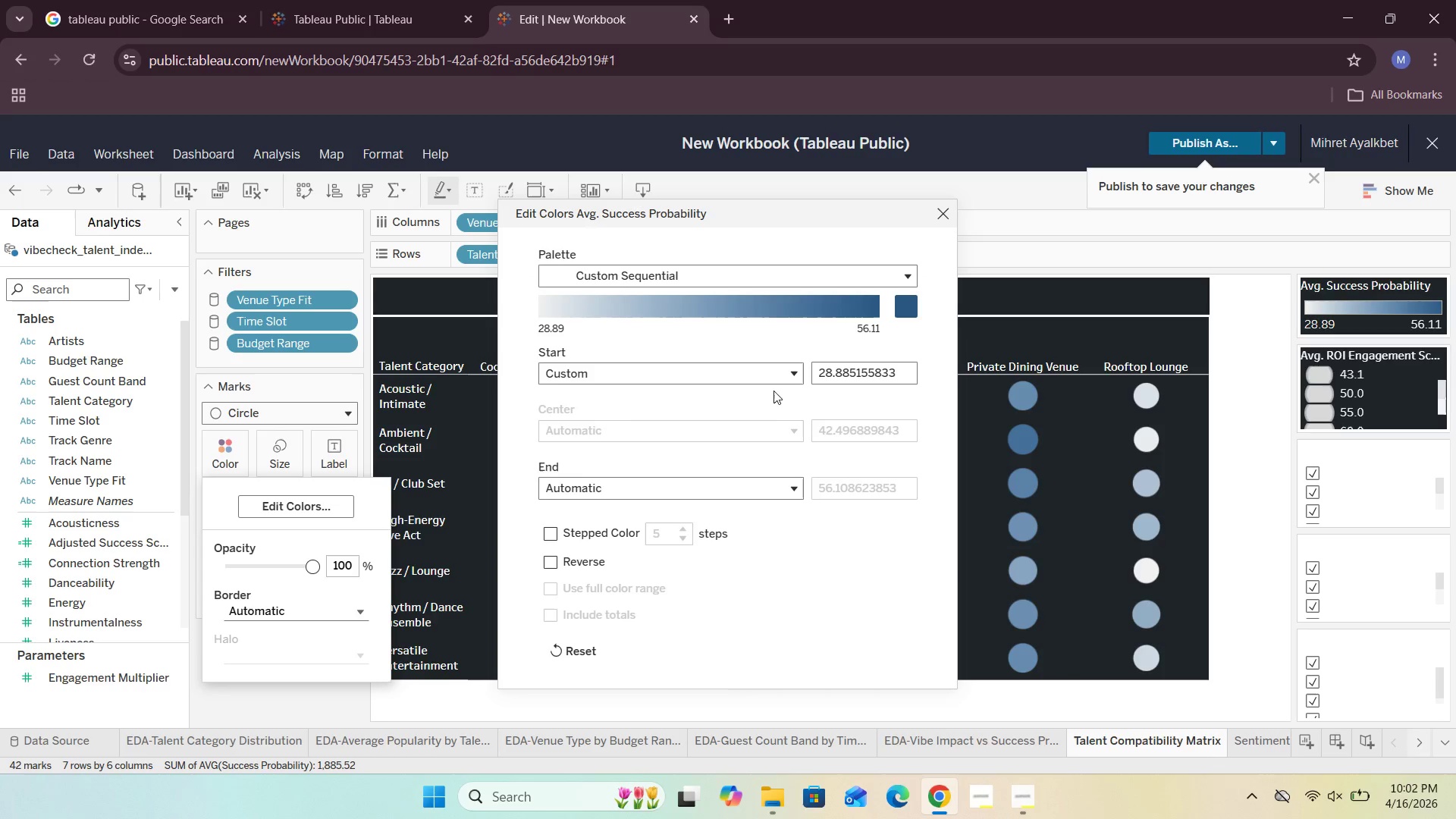 
left_click([796, 373])
 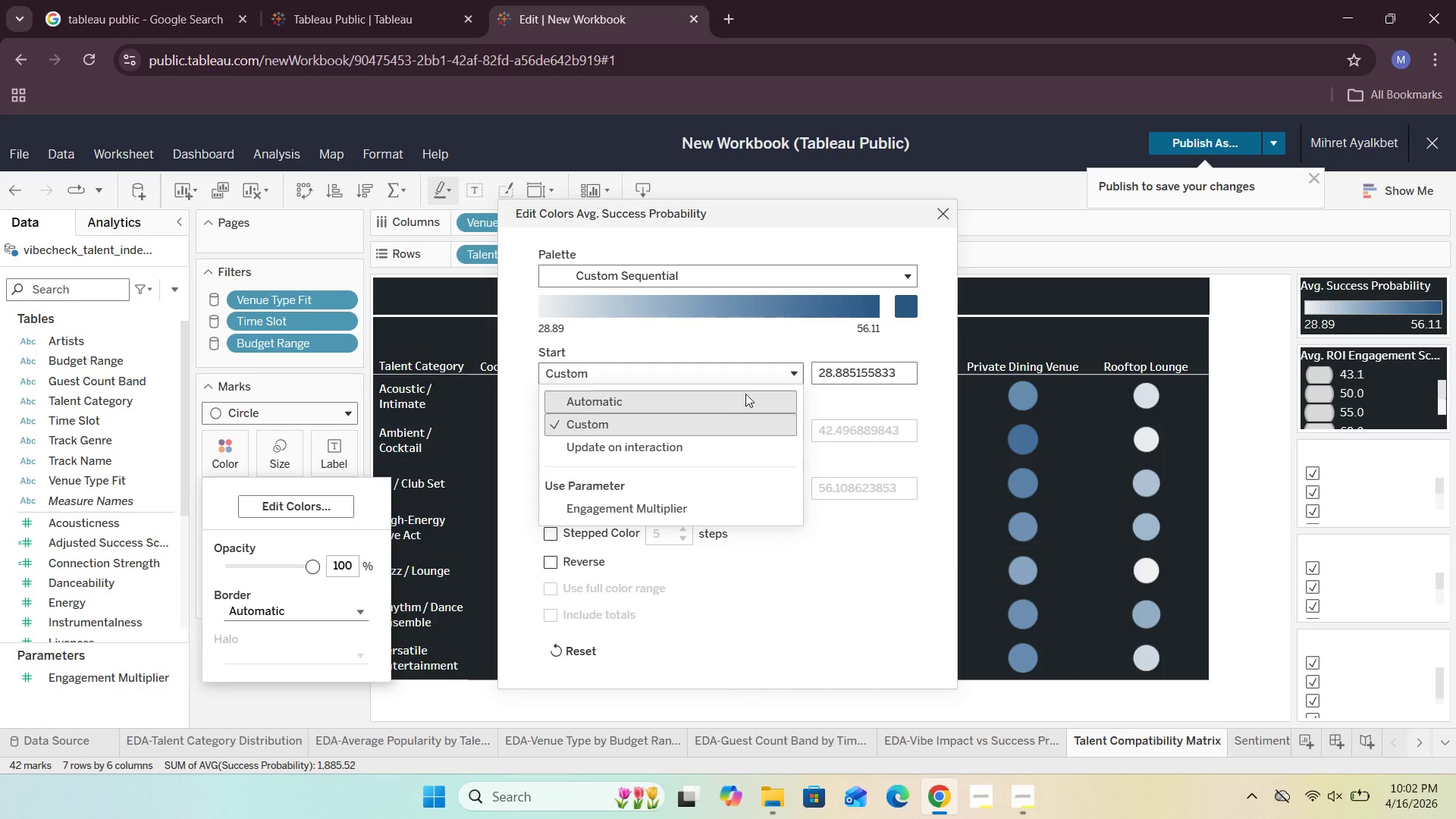 
left_click([704, 404])
 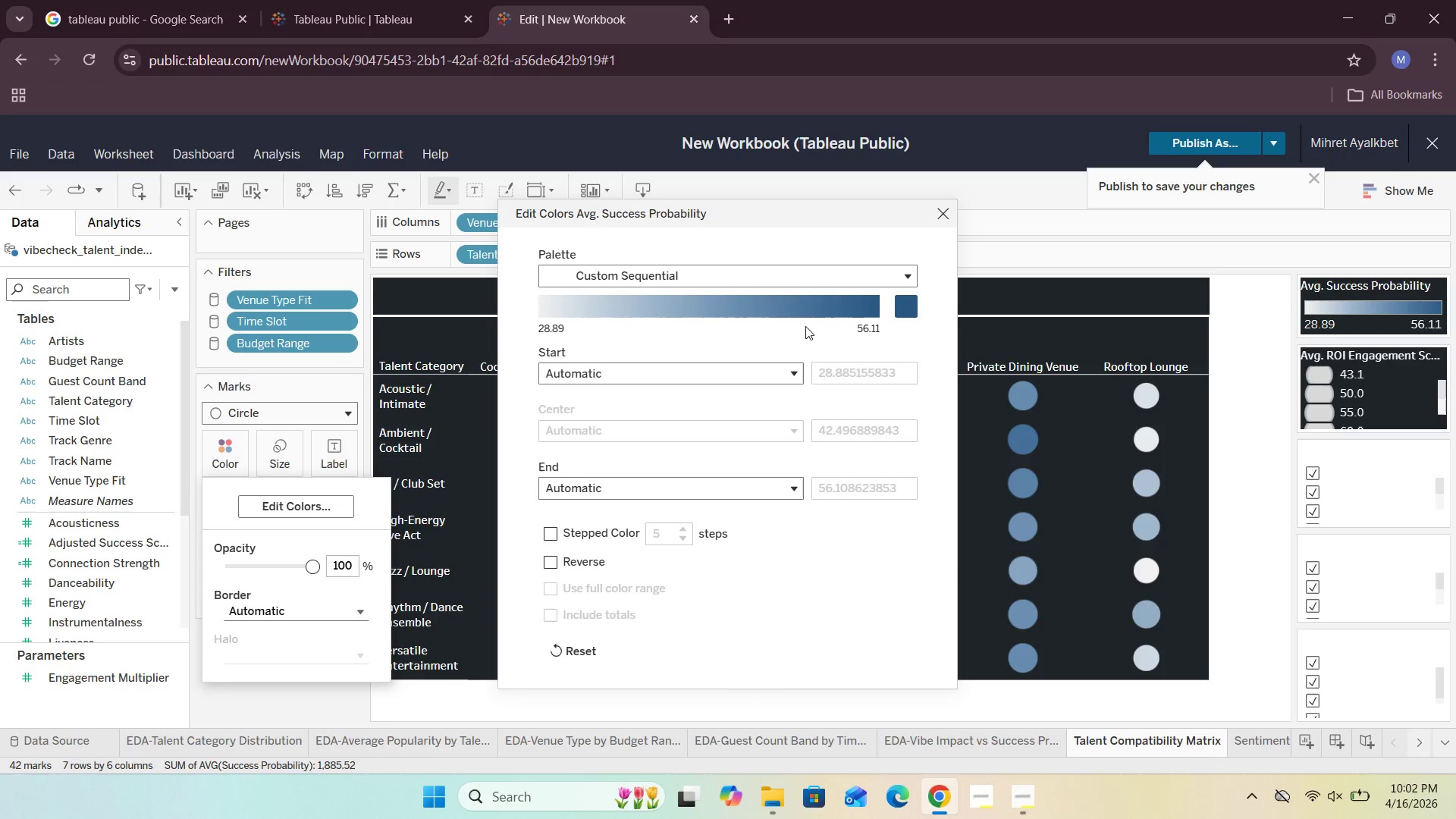 
left_click([818, 310])
 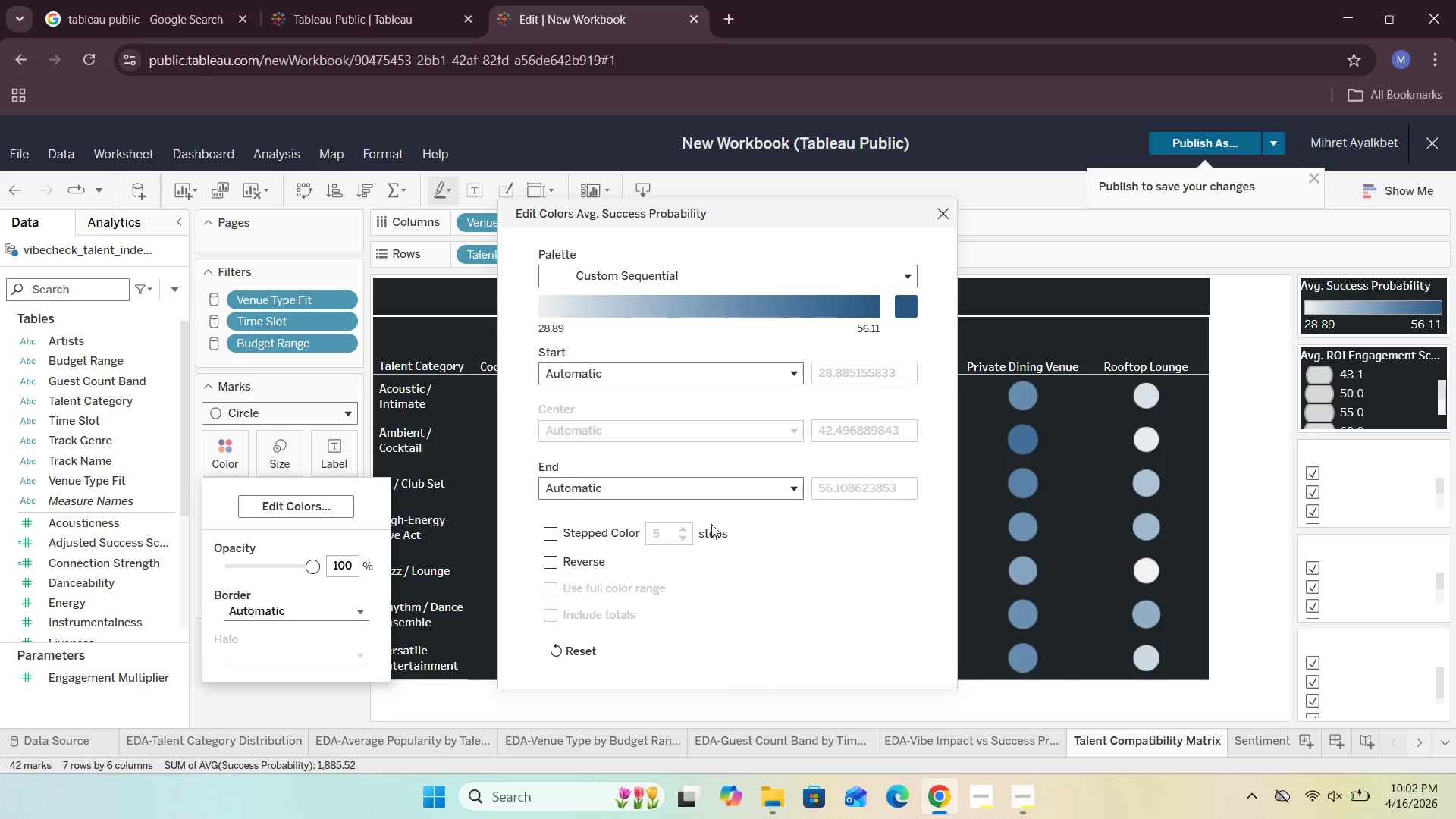 
left_click([952, 211])
 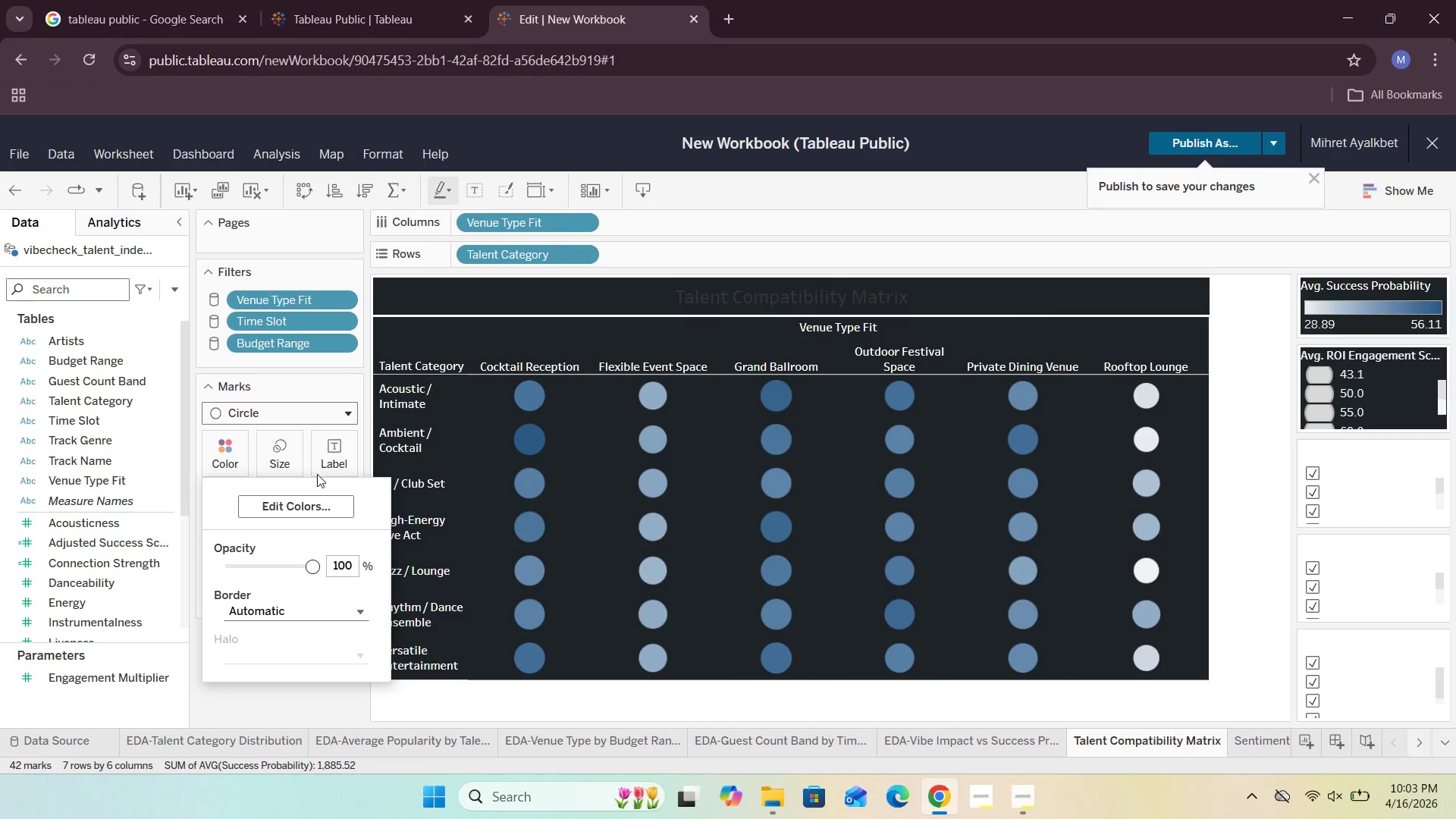 
left_click([304, 497])
 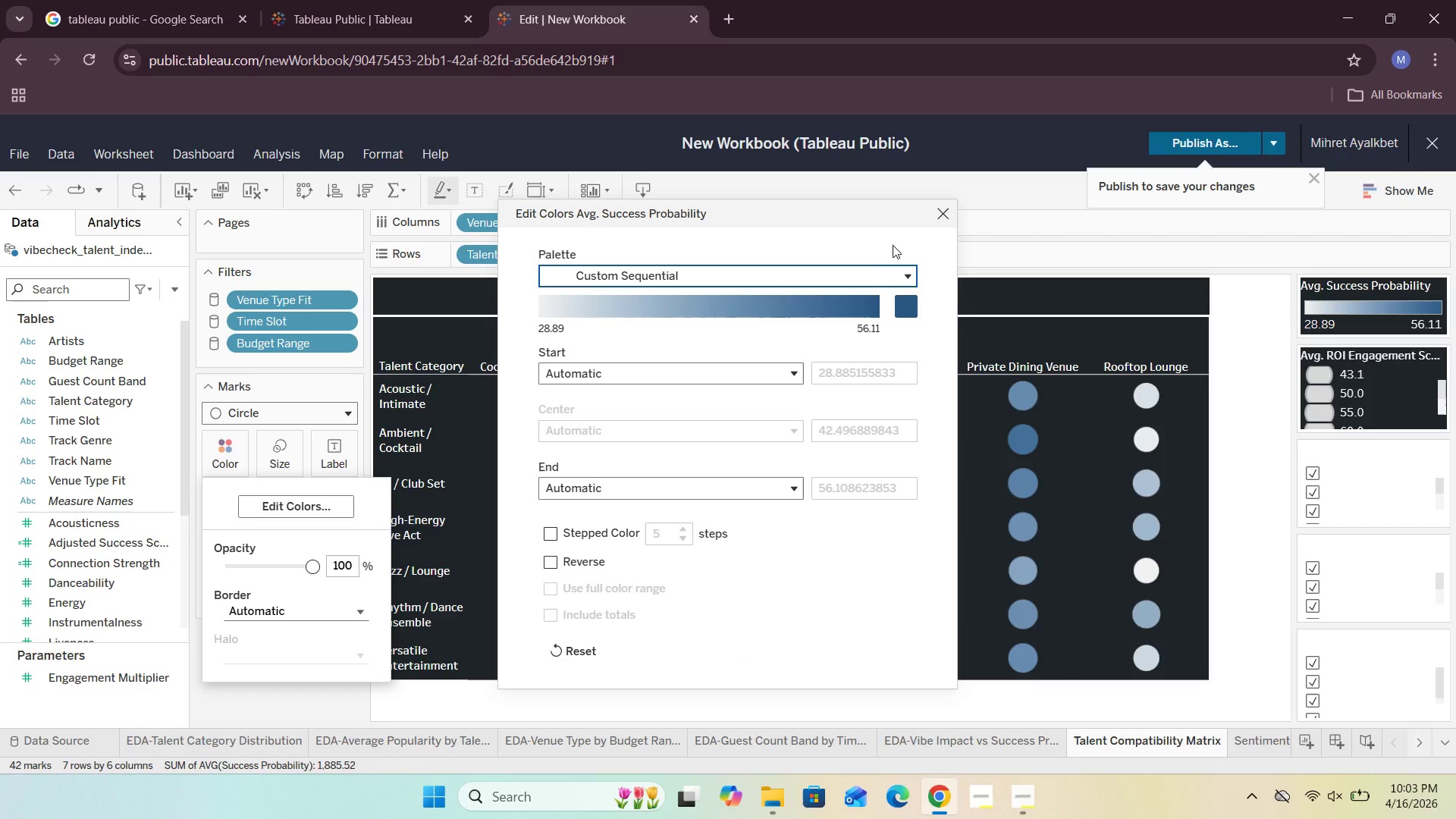 
left_click([903, 268])
 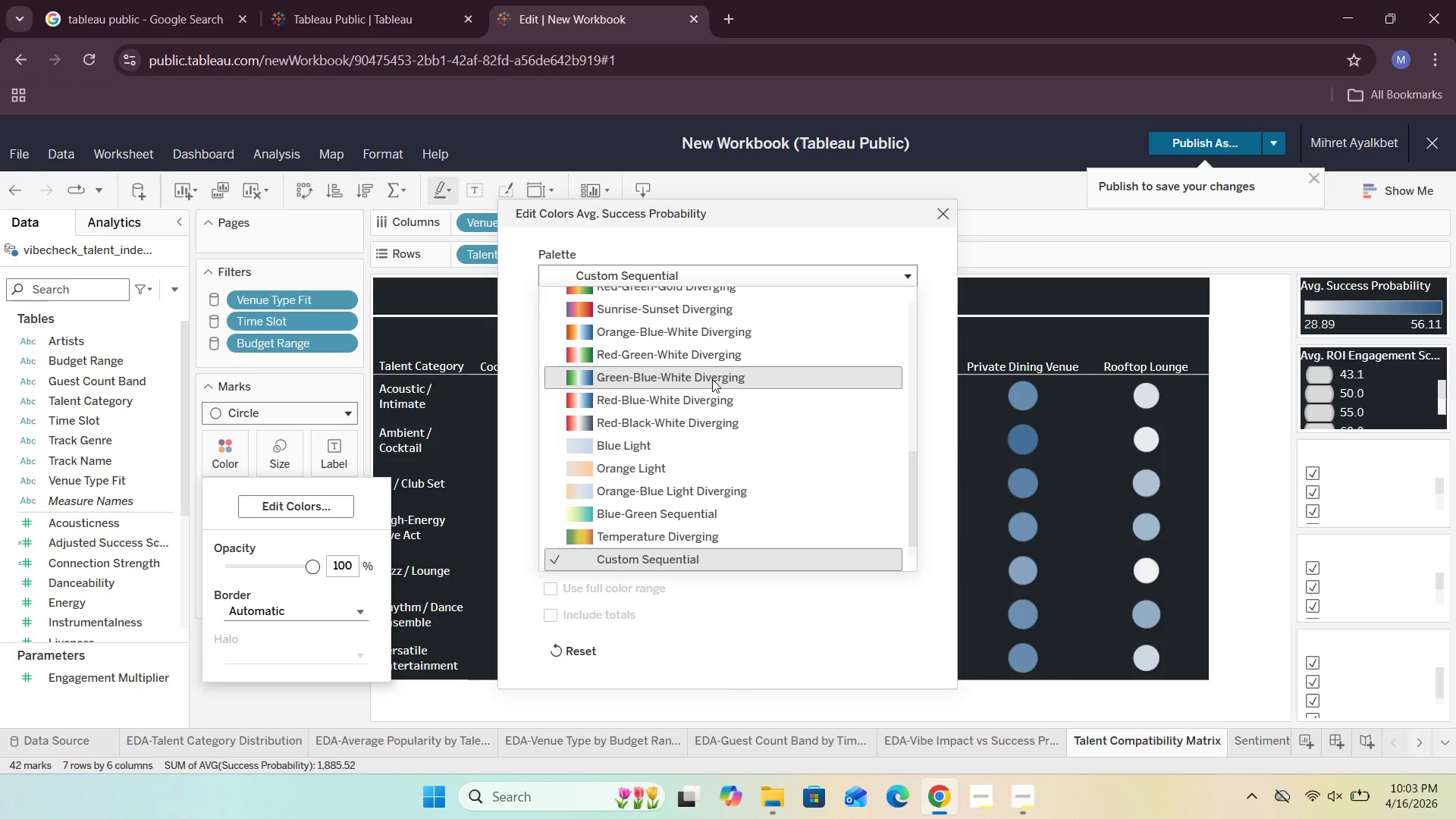 
scroll: coordinate [708, 384], scroll_direction: up, amount: 4.0
 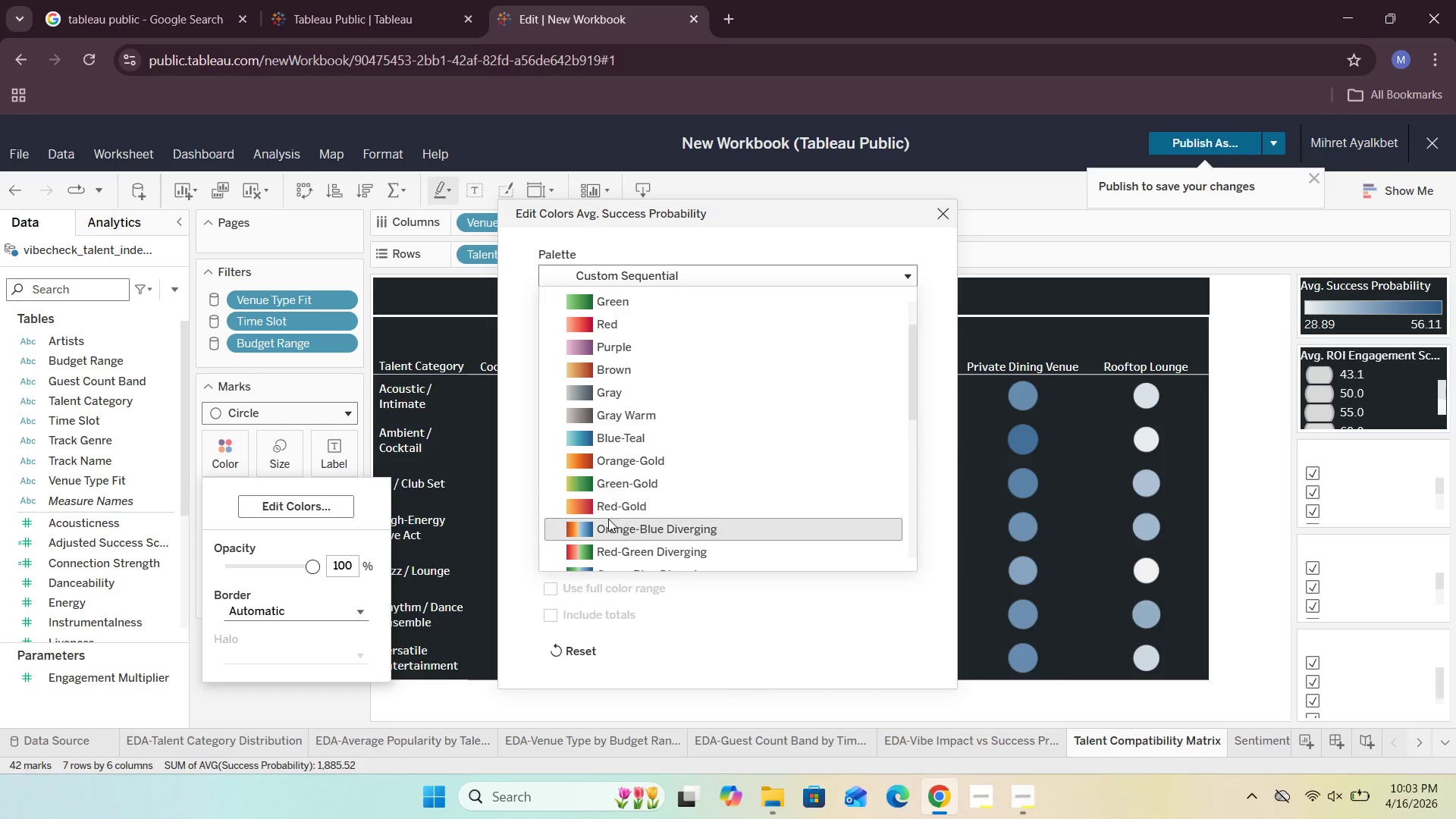 
left_click([595, 511])
 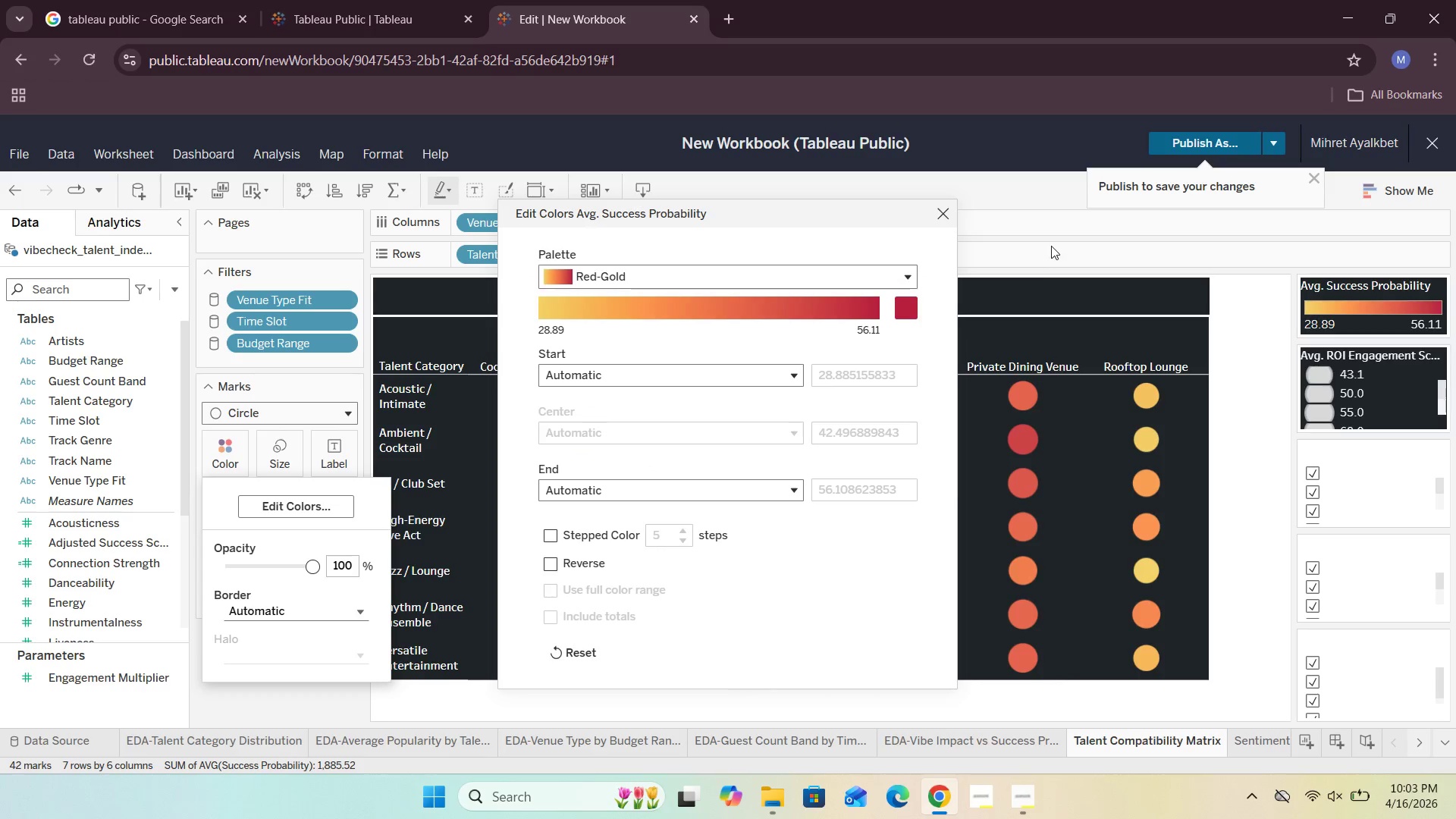 
left_click([1055, 244])
 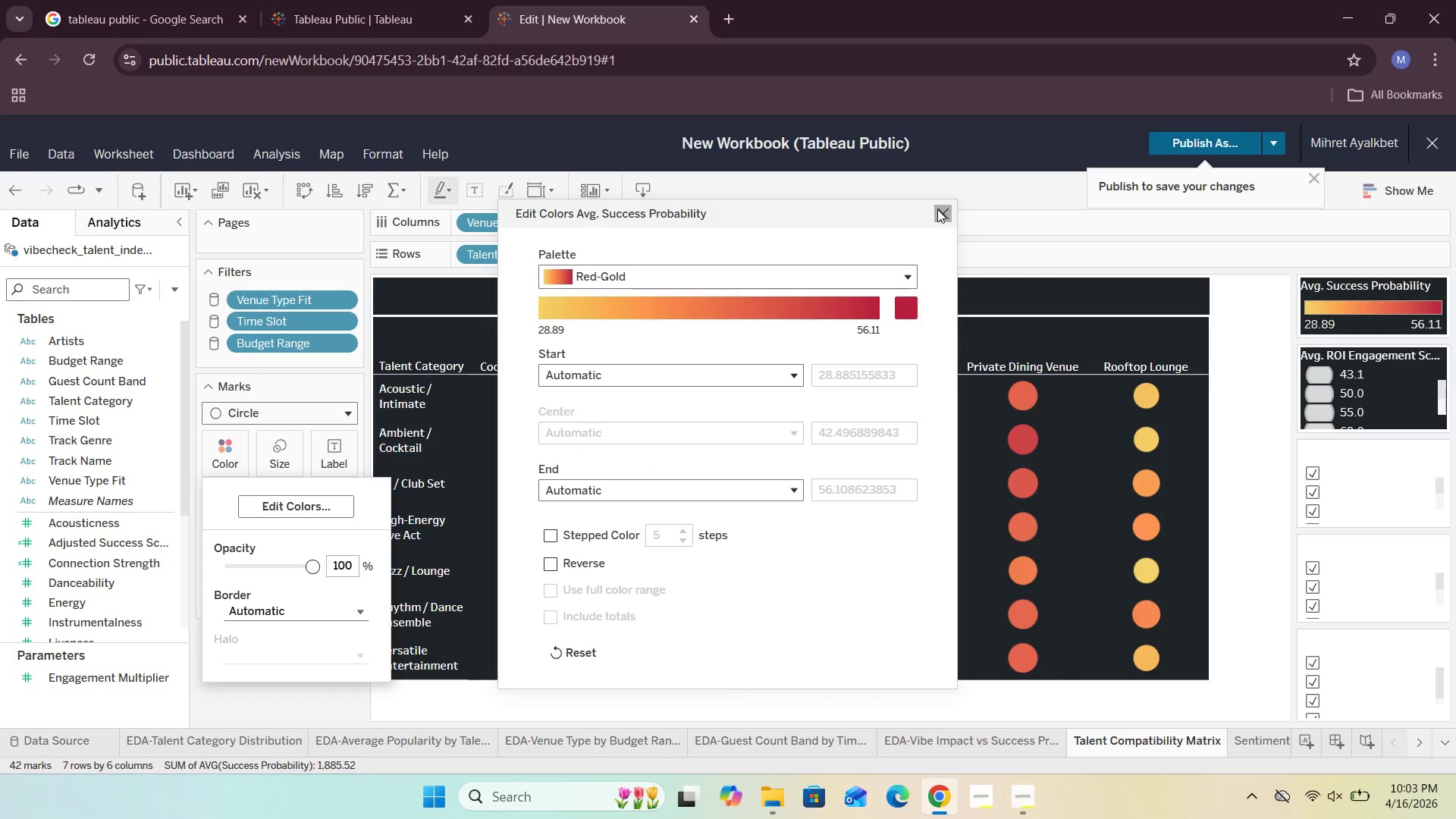 
left_click([937, 209])
 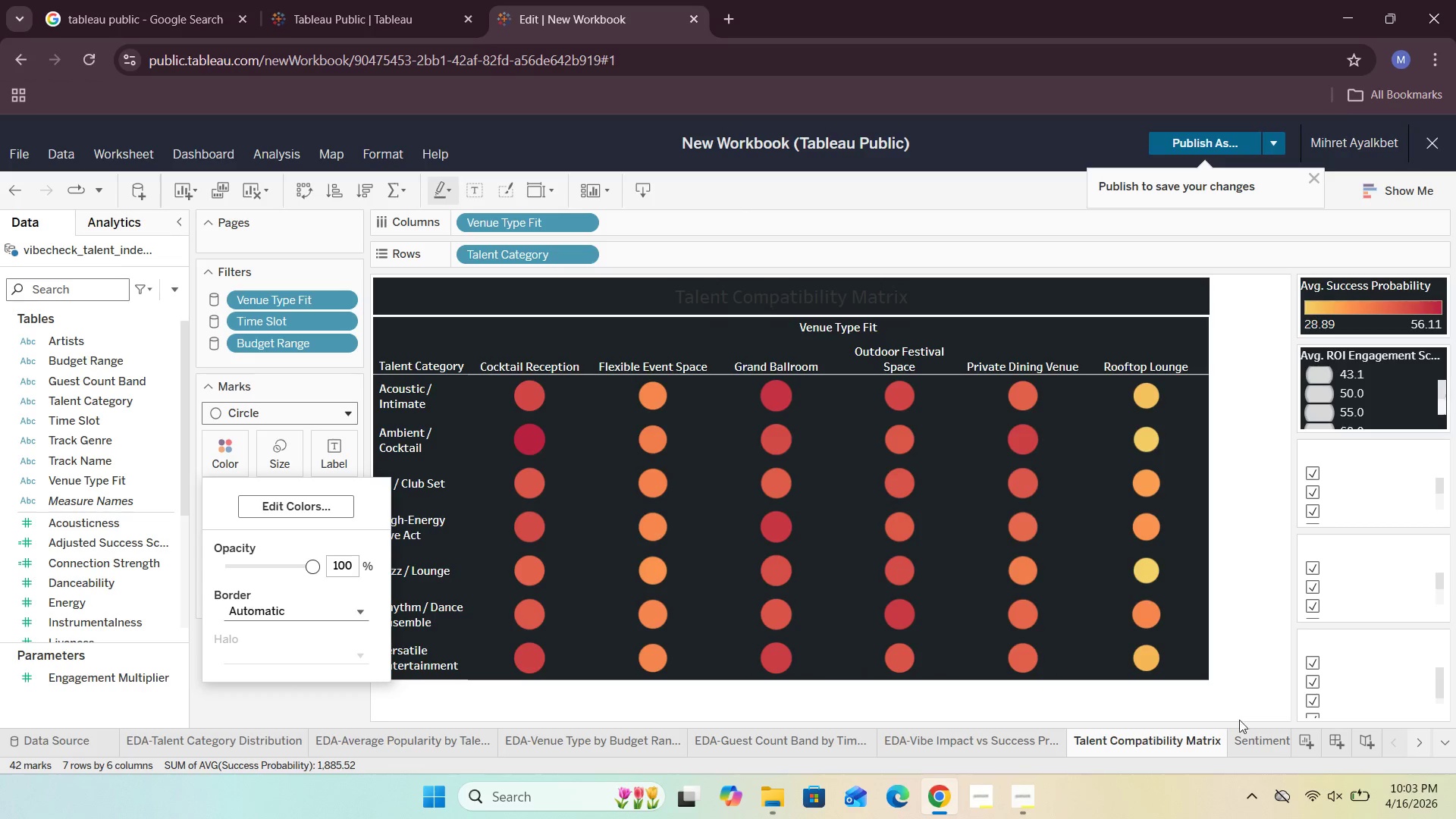 
left_click([1253, 739])
 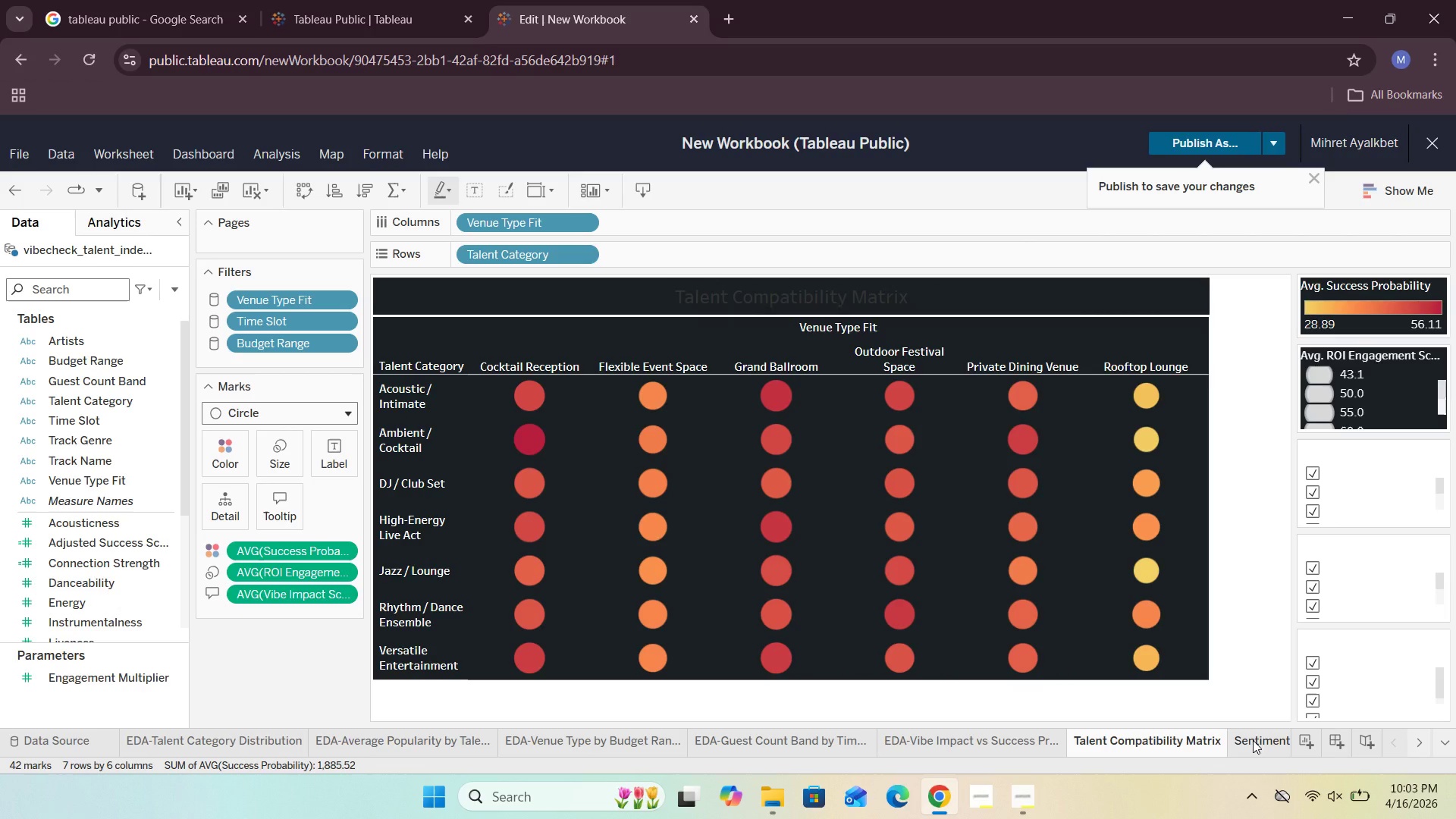 
left_click([1253, 740])
 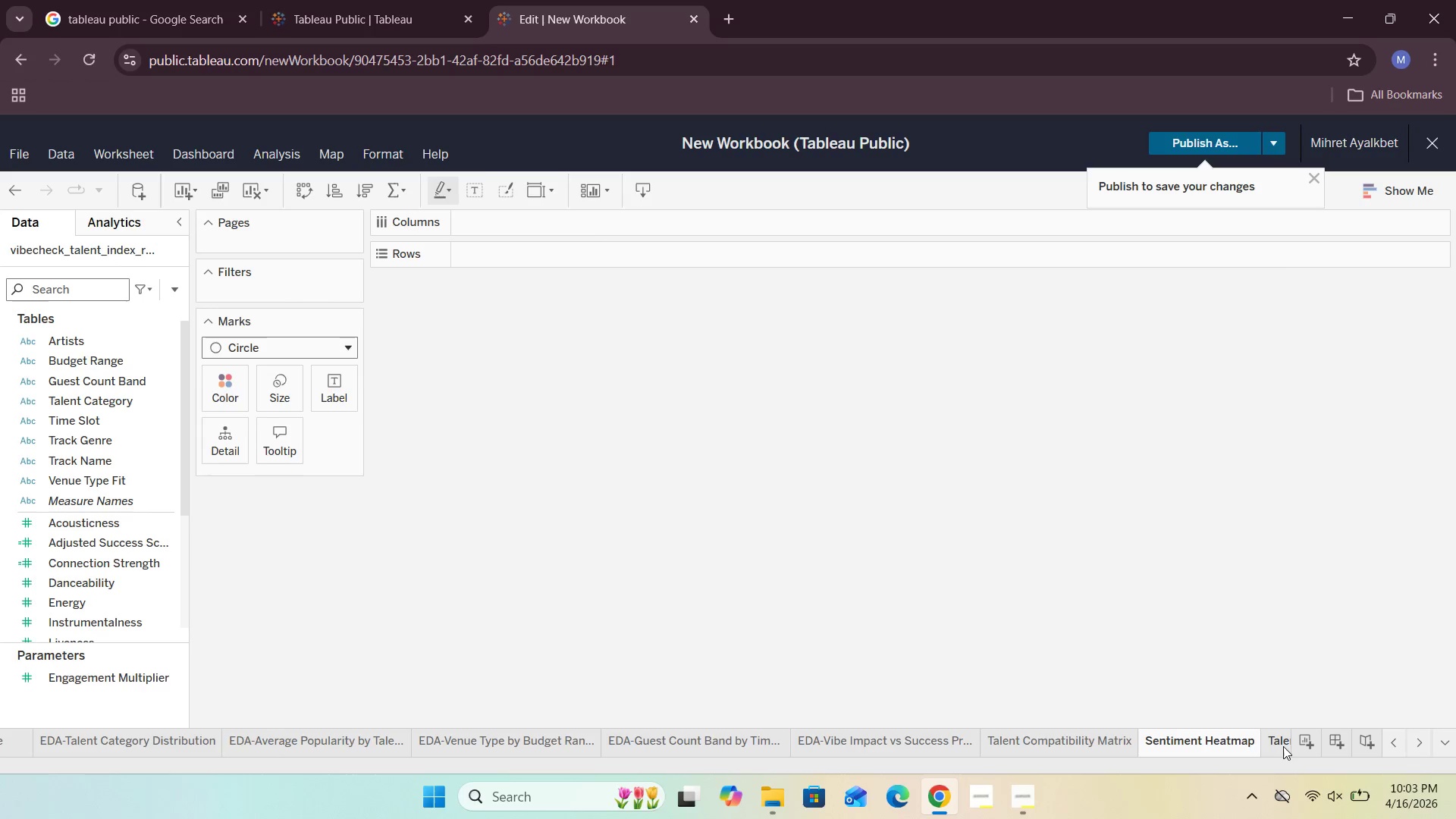 
left_click([1284, 746])
 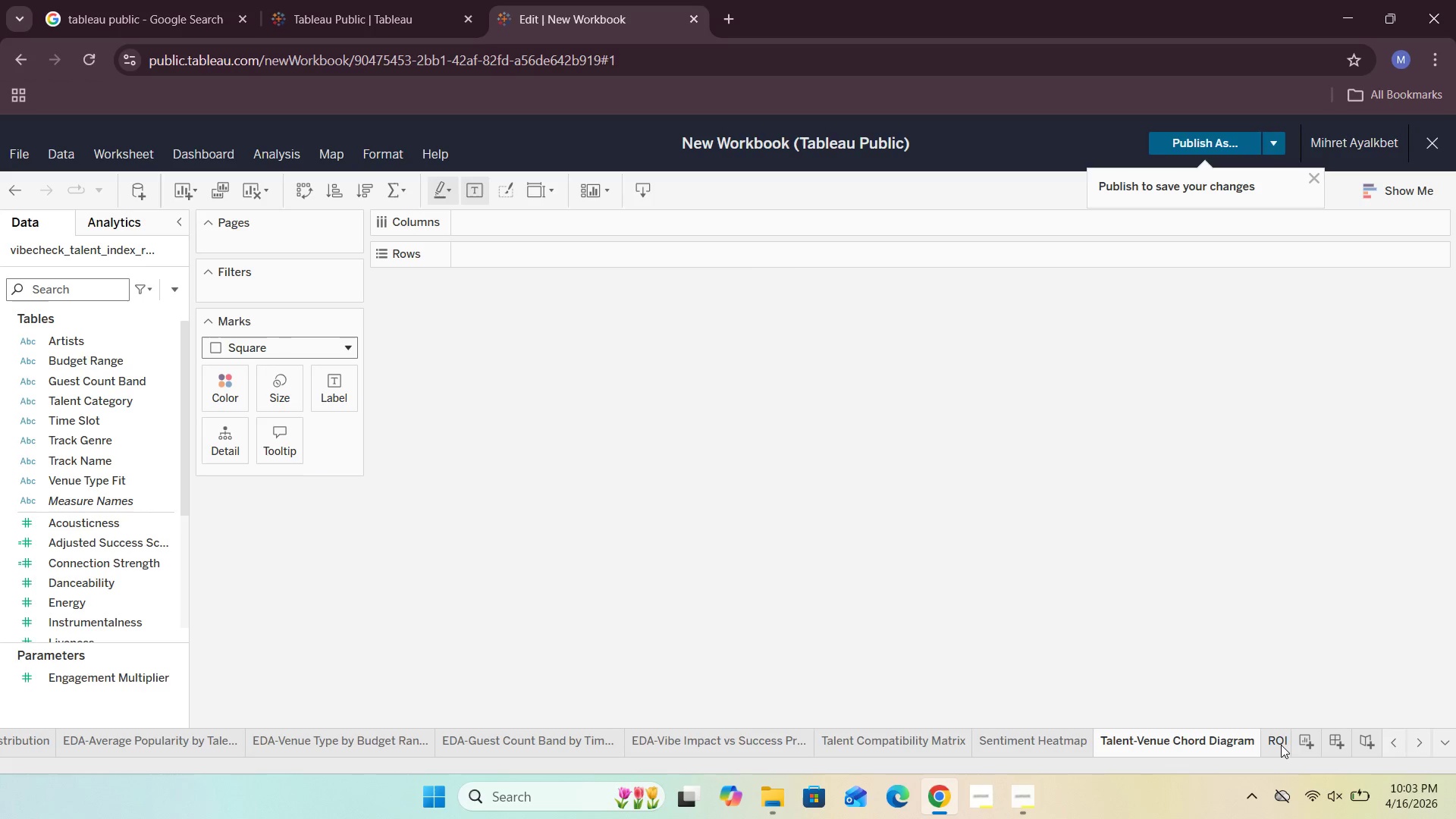 
left_click([1281, 745])
 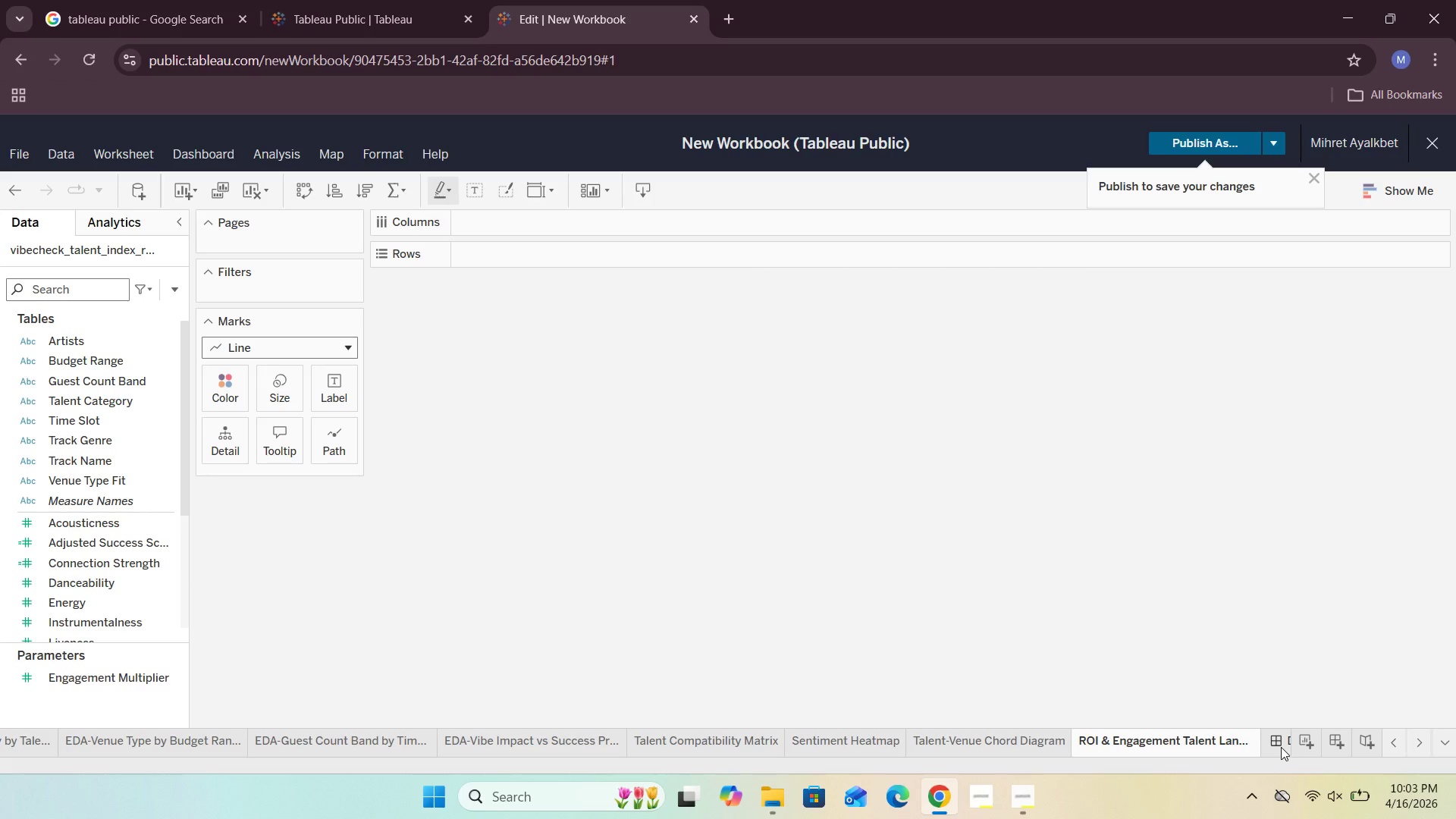 
left_click([1281, 742])
 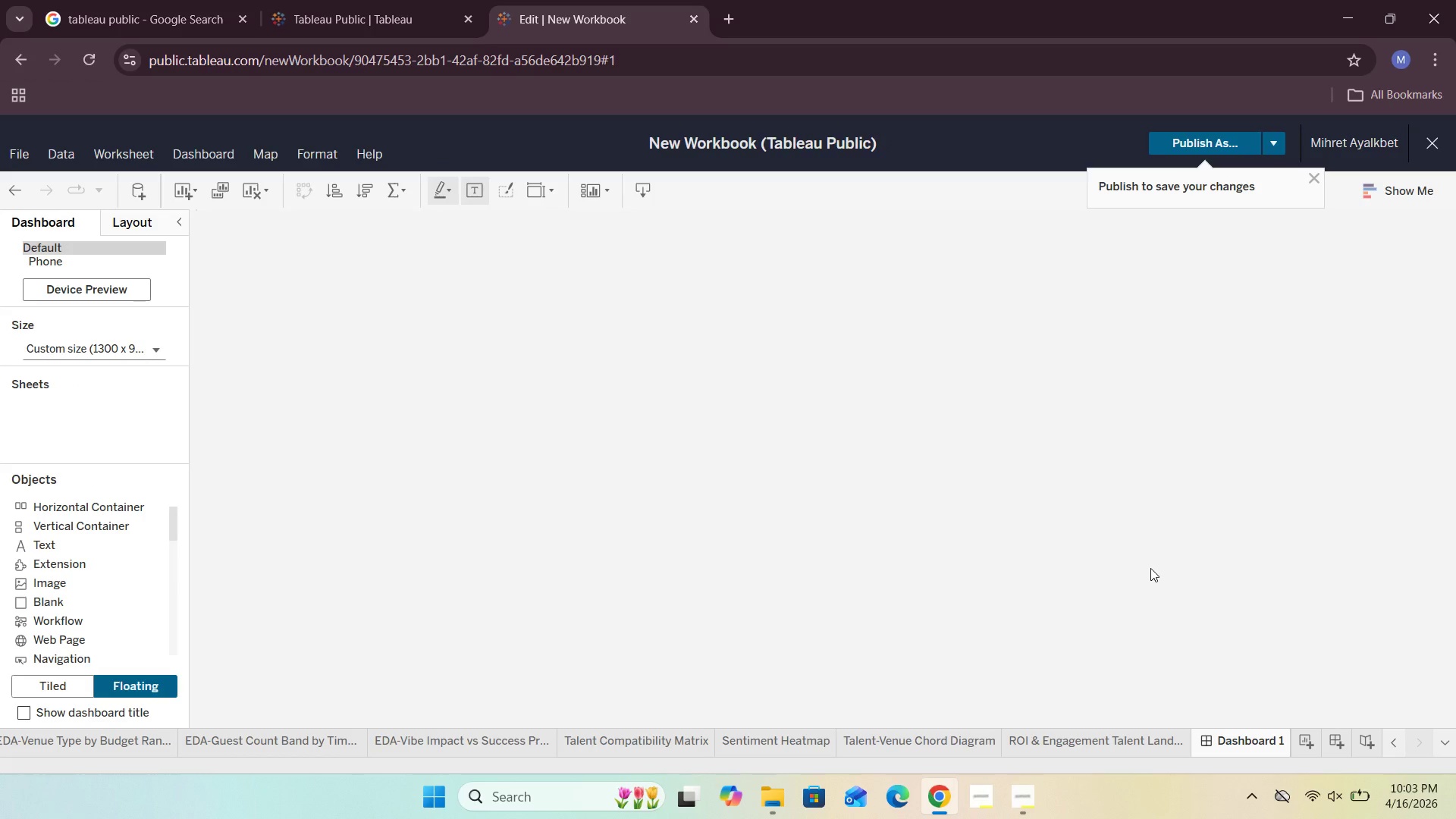 
scroll: coordinate [1150, 568], scroll_direction: down, amount: 11.0
 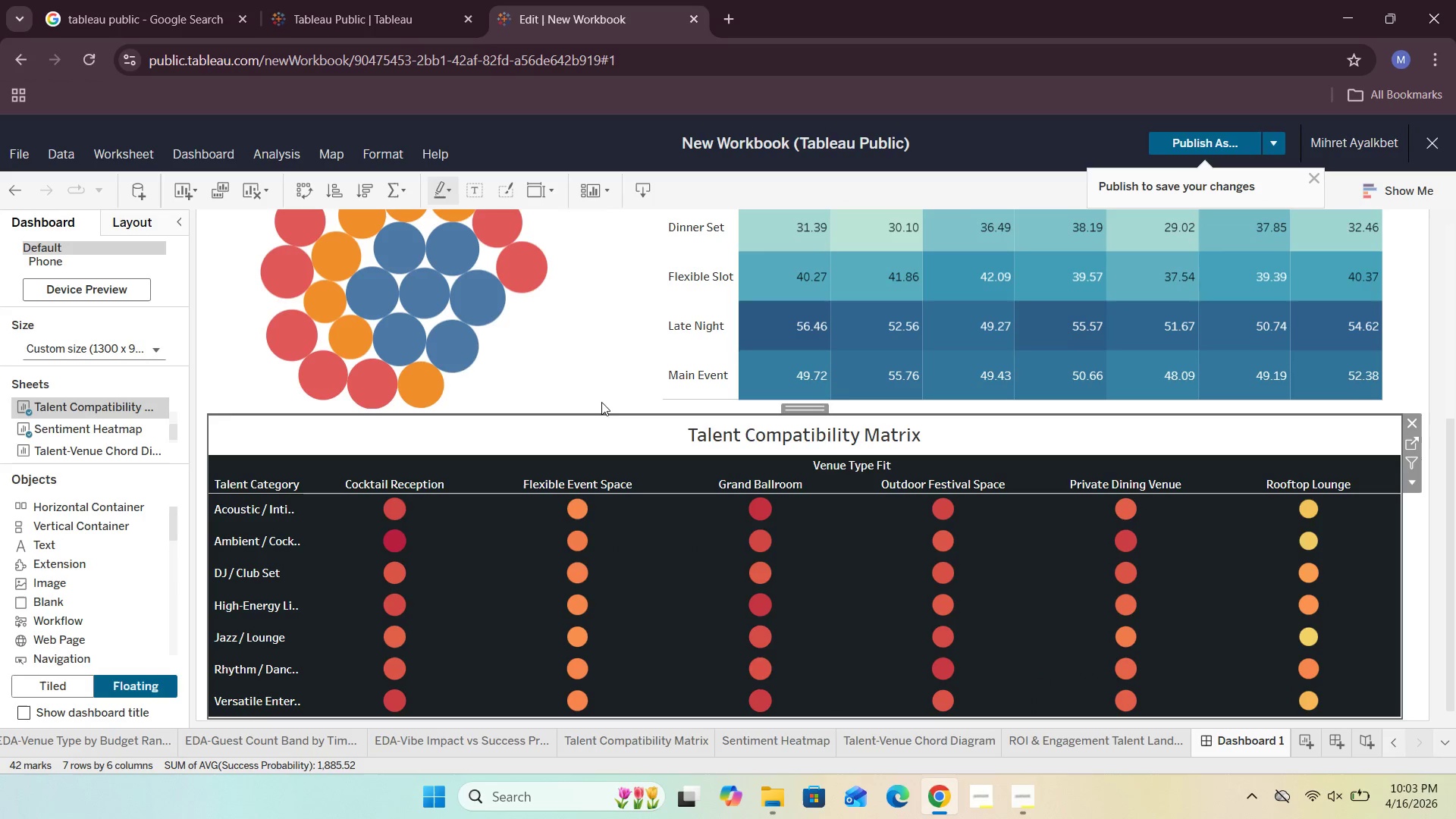 
left_click([613, 379])
 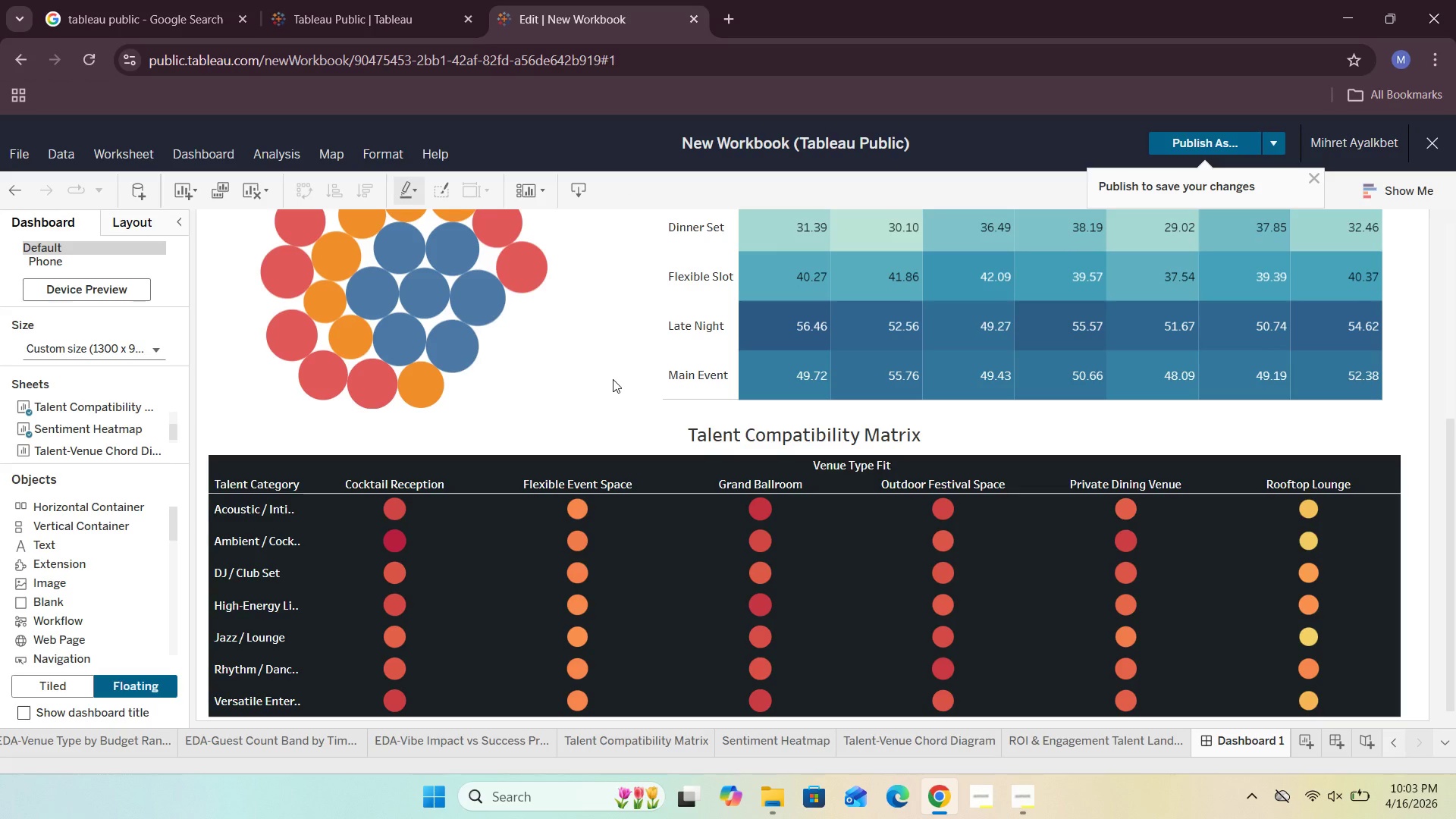 
scroll: coordinate [613, 379], scroll_direction: up, amount: 5.0
 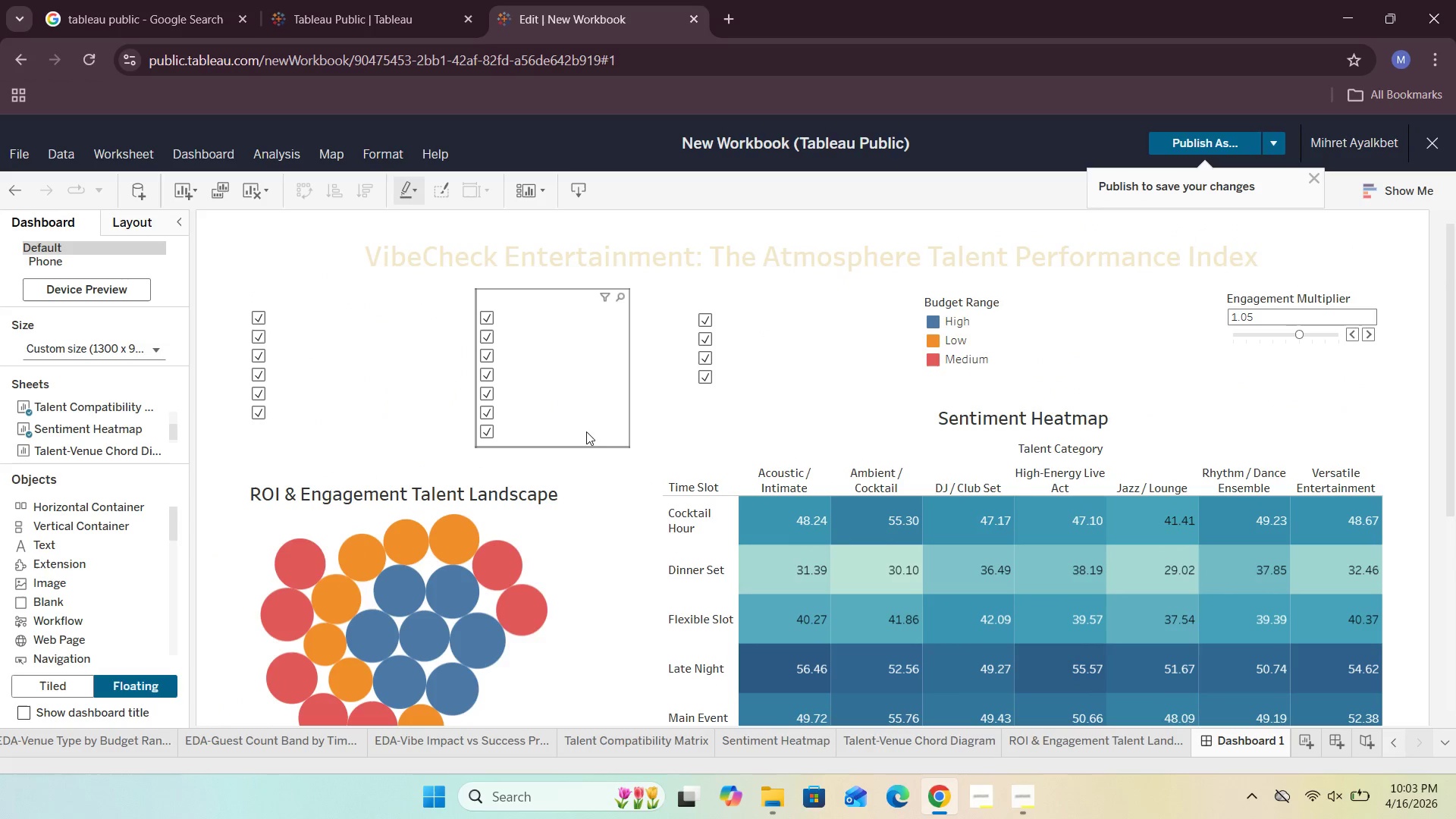 
wait(6.17)
 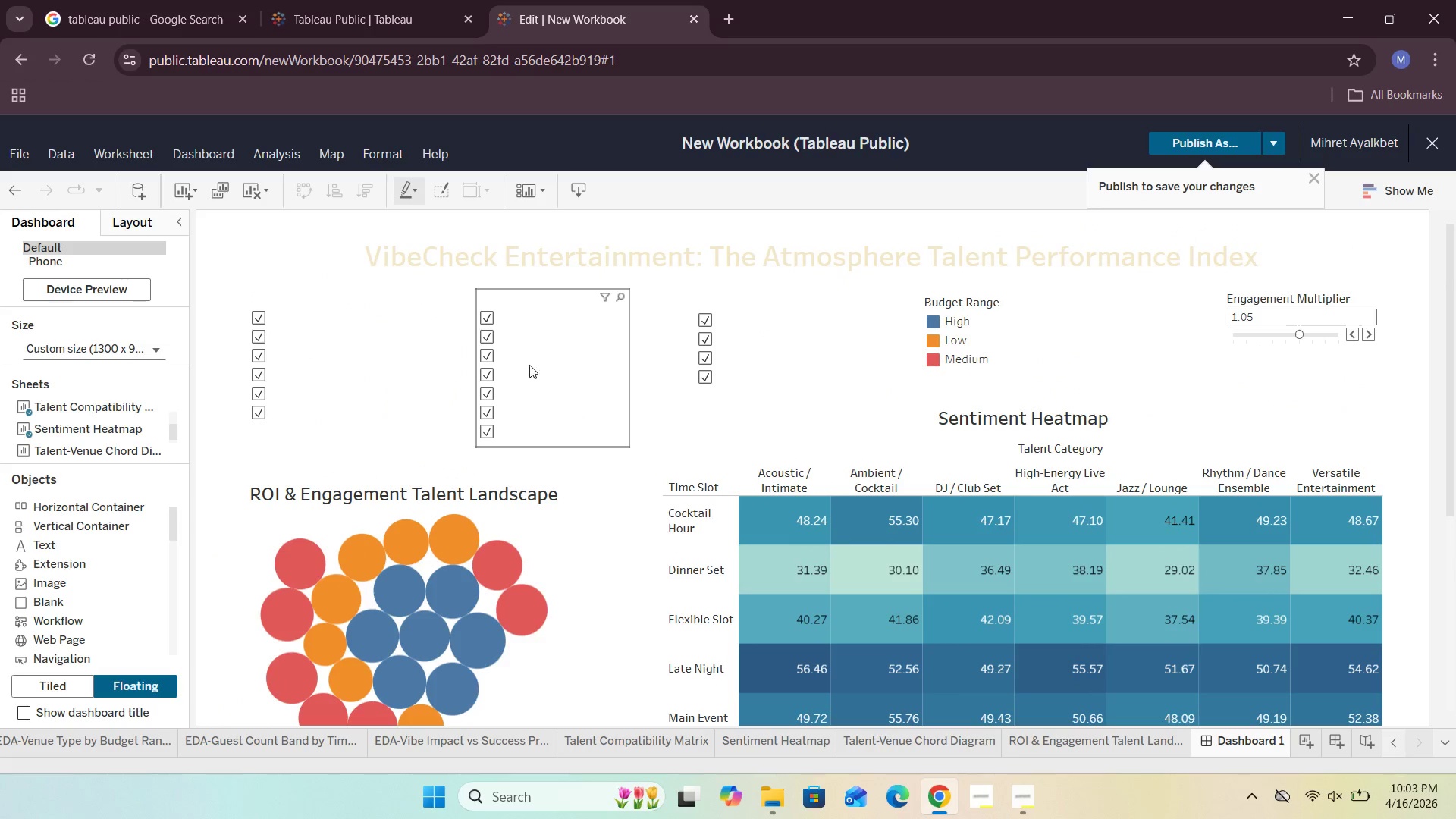 
left_click([601, 416])
 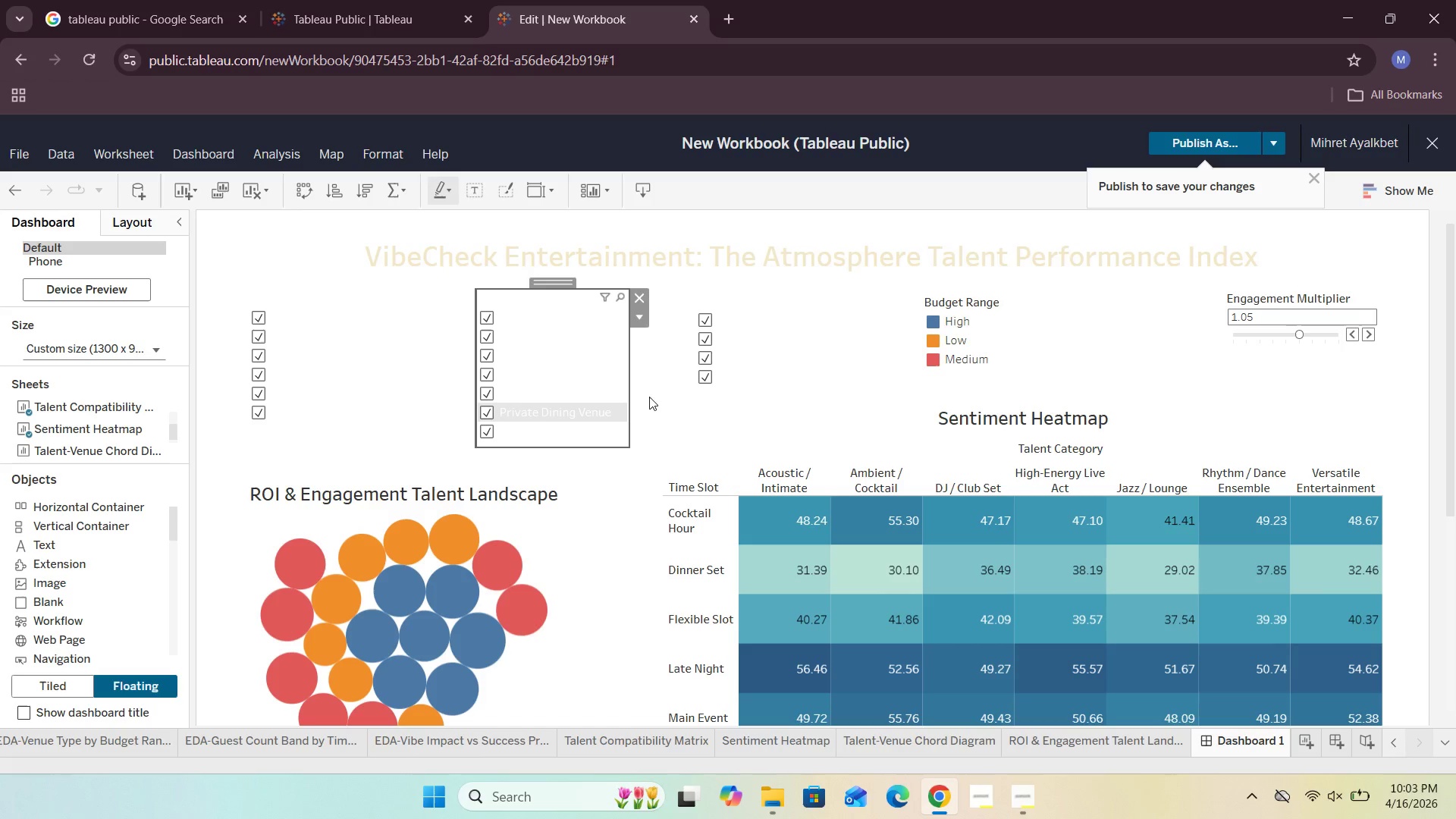 
left_click([658, 418])
 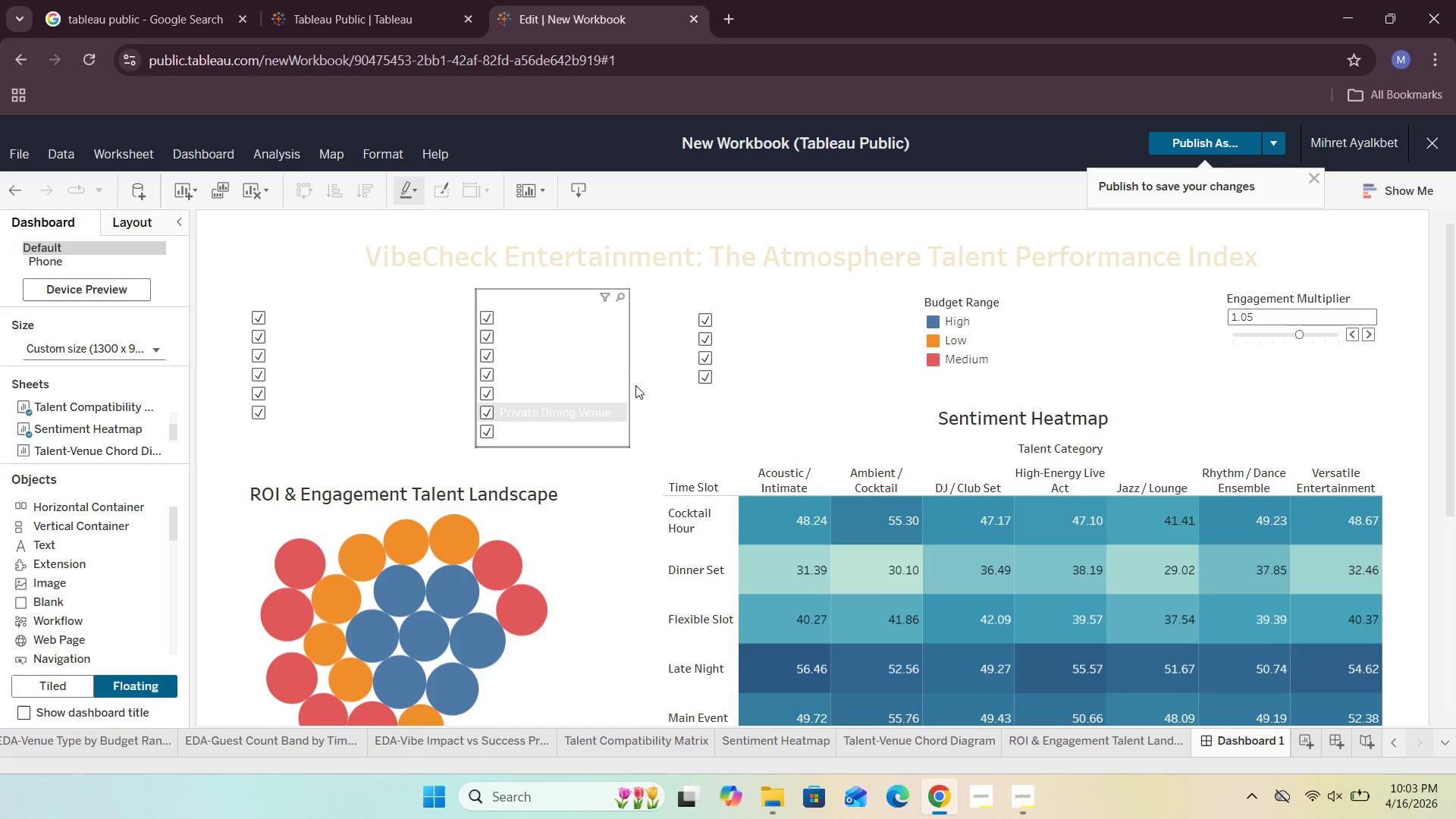 
left_click([658, 420])
 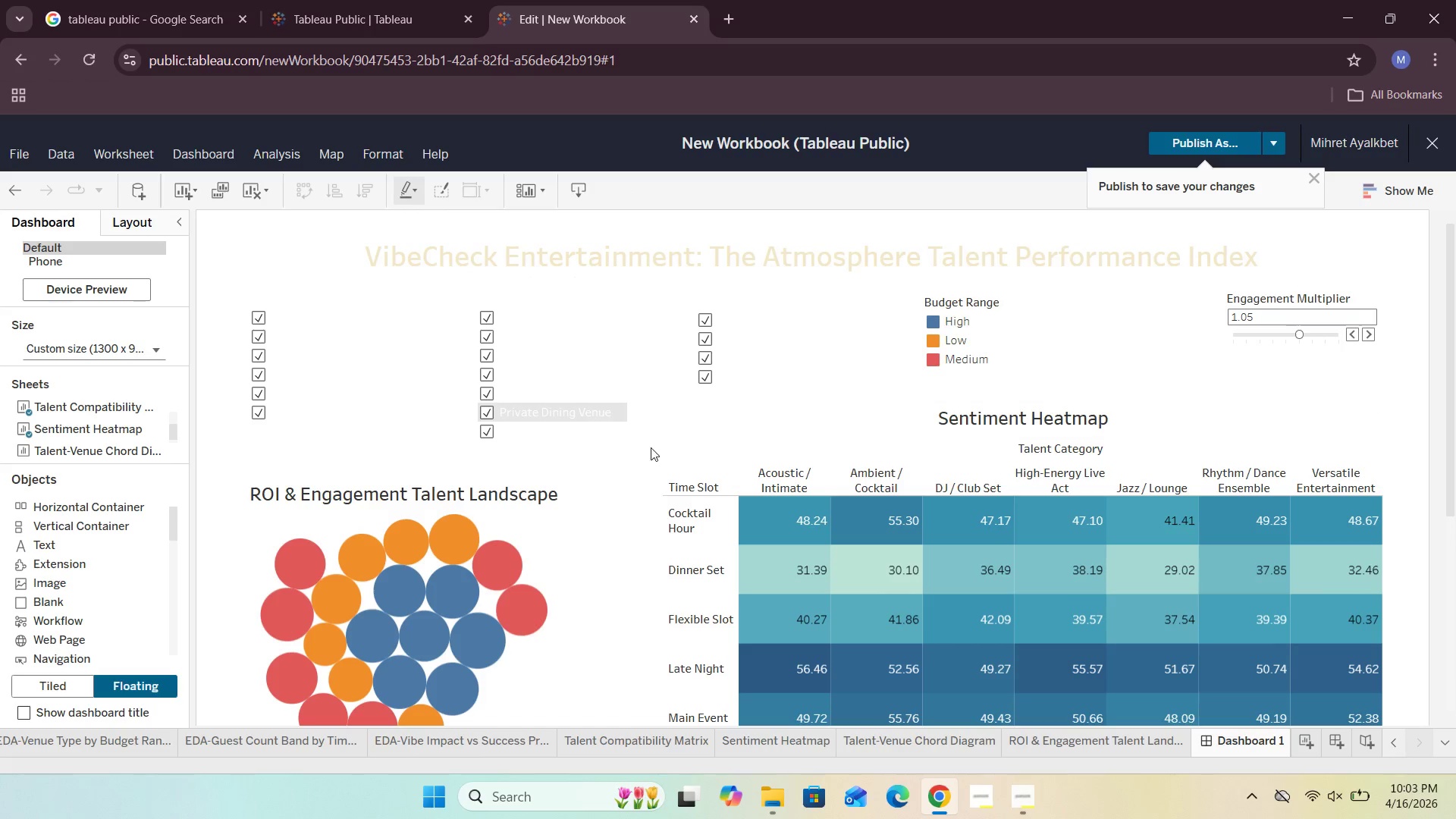 
left_click([644, 490])
 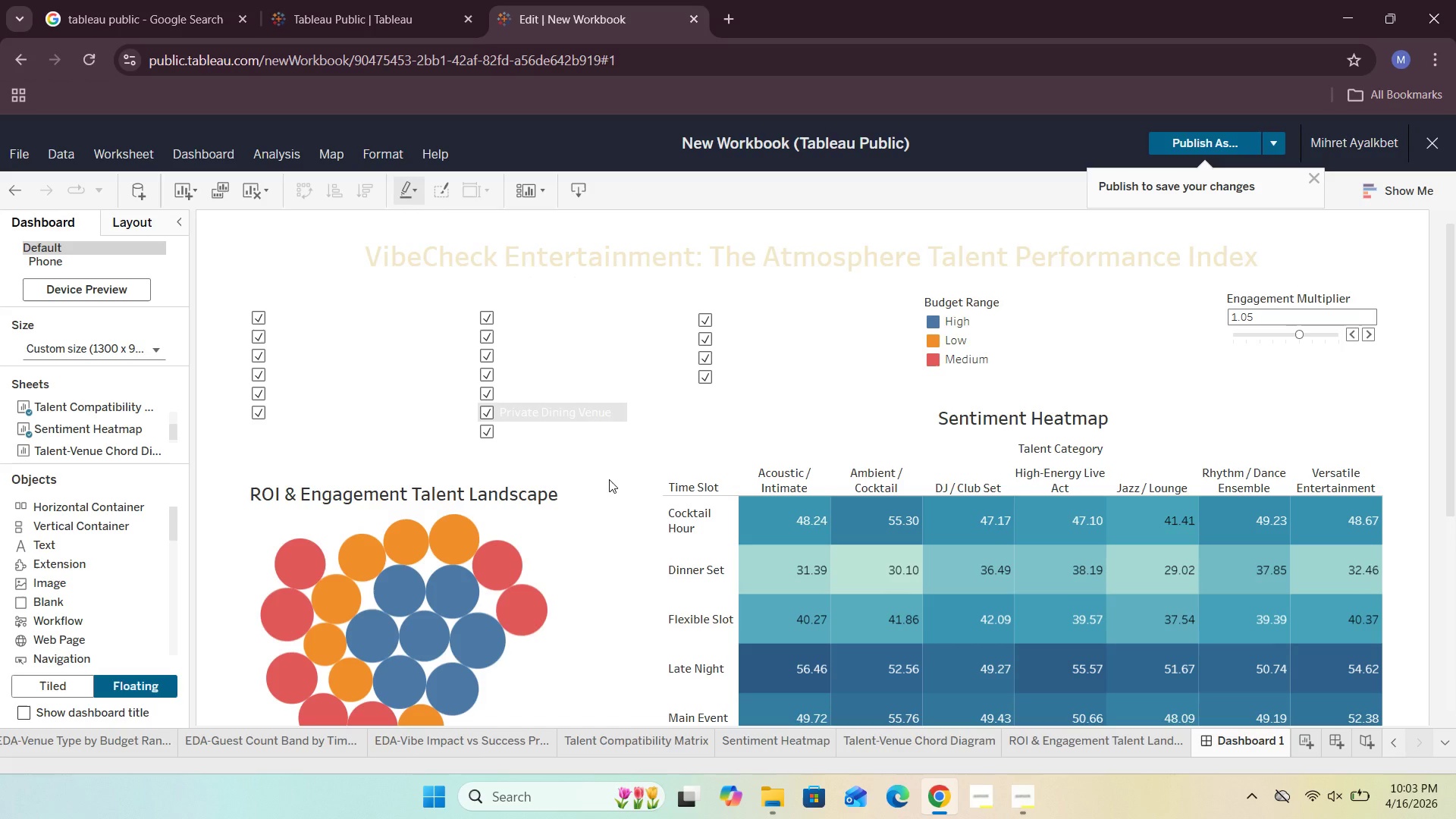 
left_click([609, 479])
 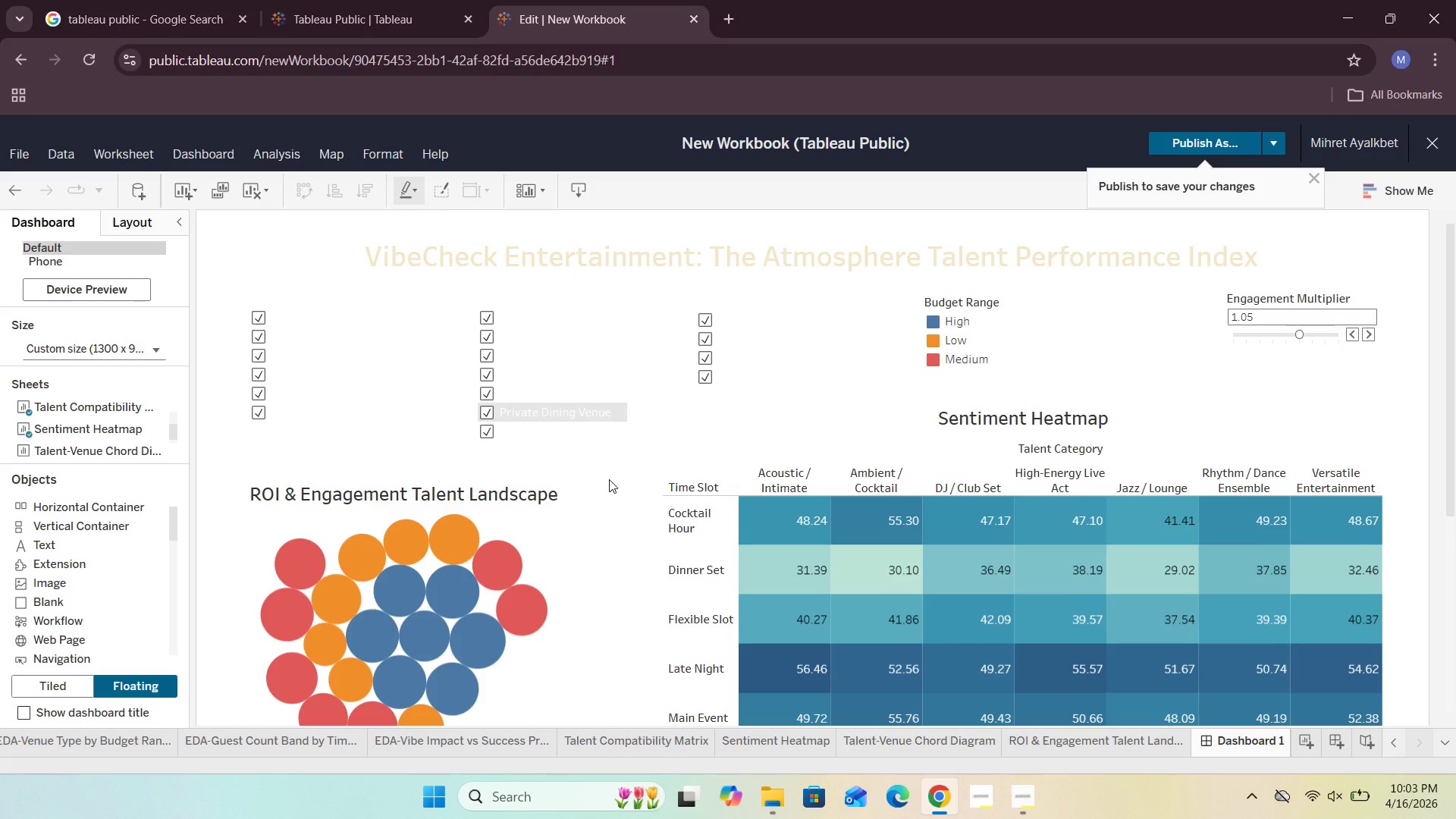 
scroll: coordinate [609, 479], scroll_direction: down, amount: 10.0
 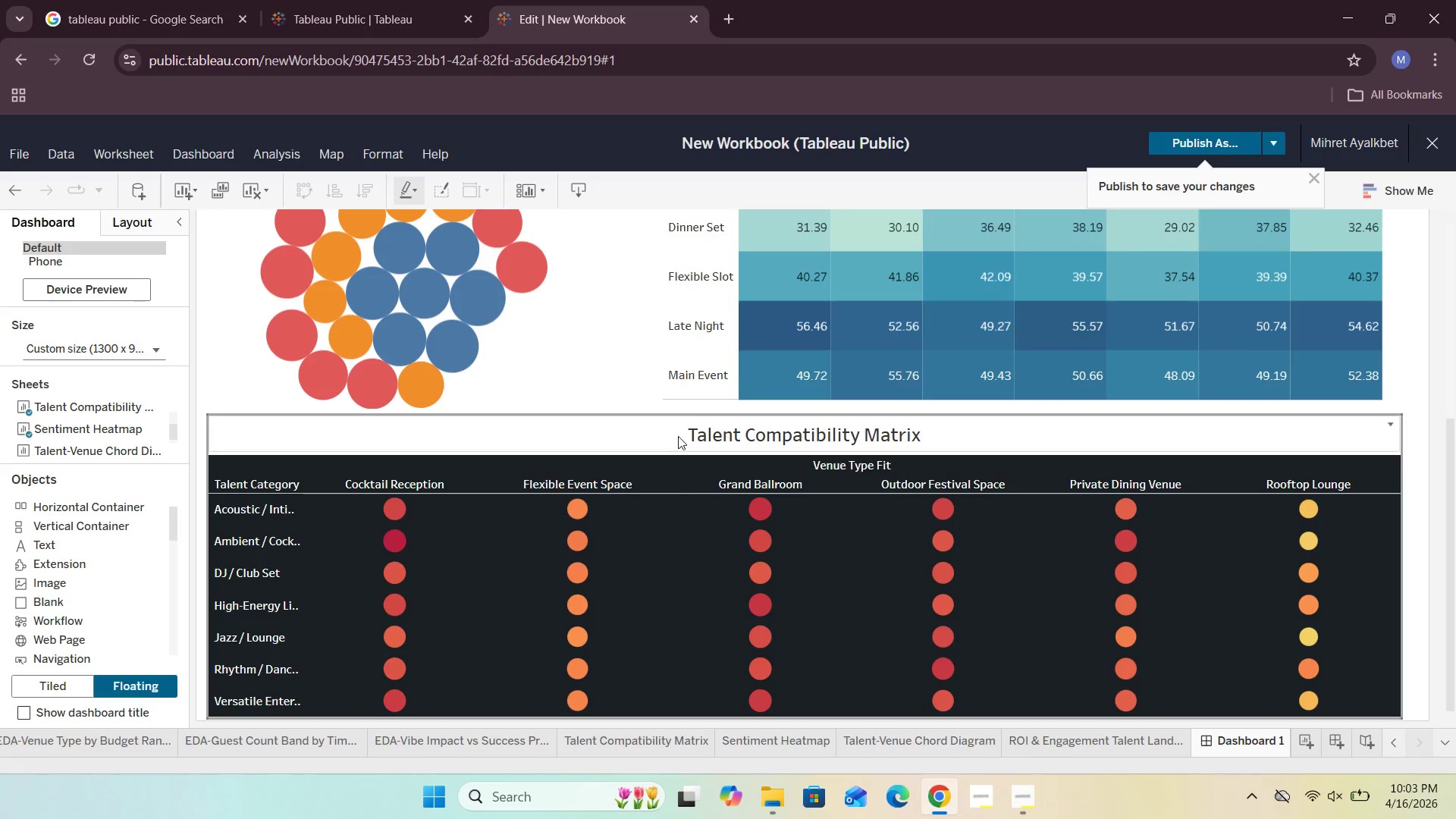 
scroll: coordinate [598, 467], scroll_direction: up, amount: 4.0
 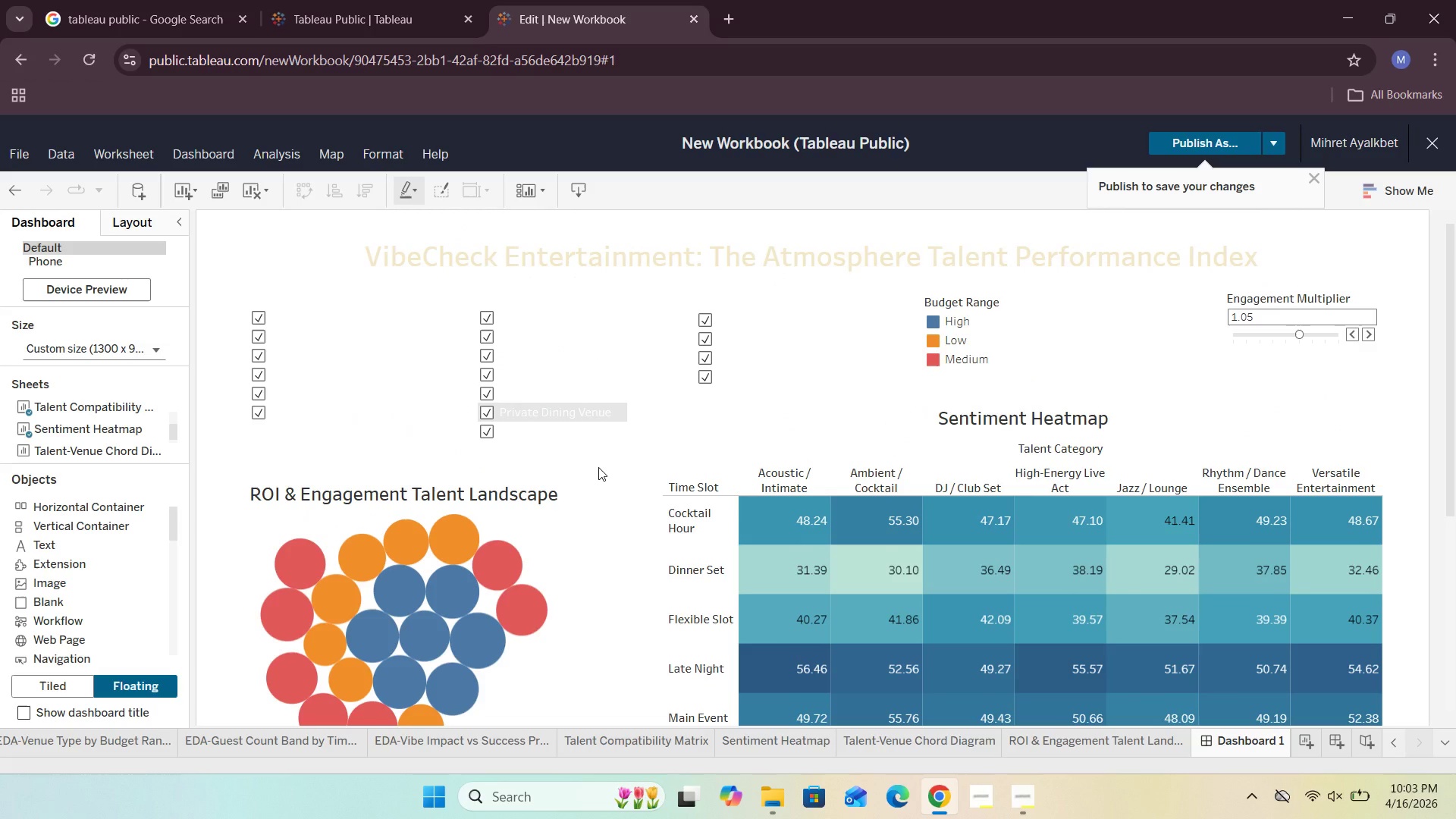 
wait(5.25)
 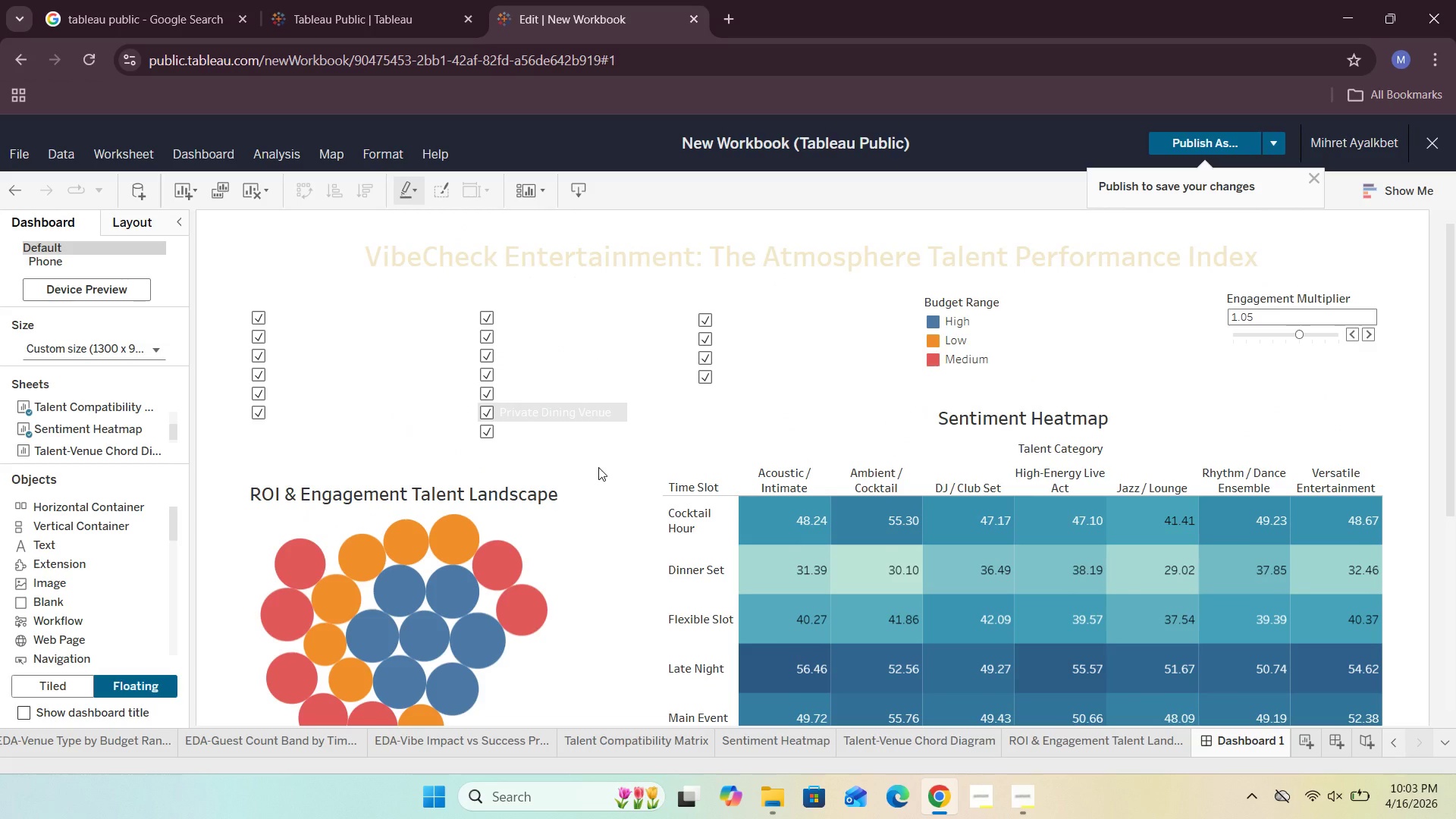 
scroll: coordinate [1066, 547], scroll_direction: down, amount: 8.0
 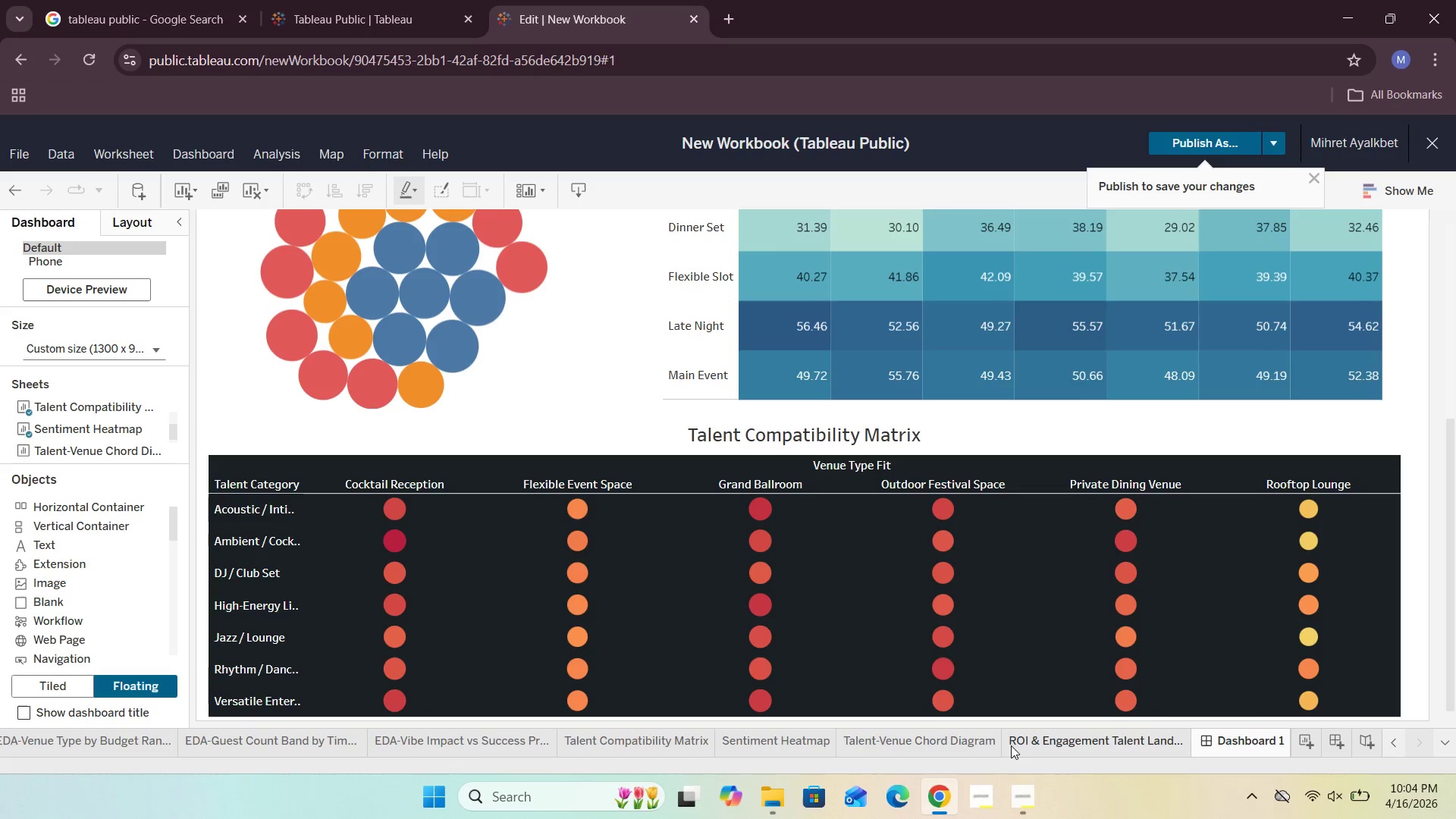 
left_click([810, 745])
 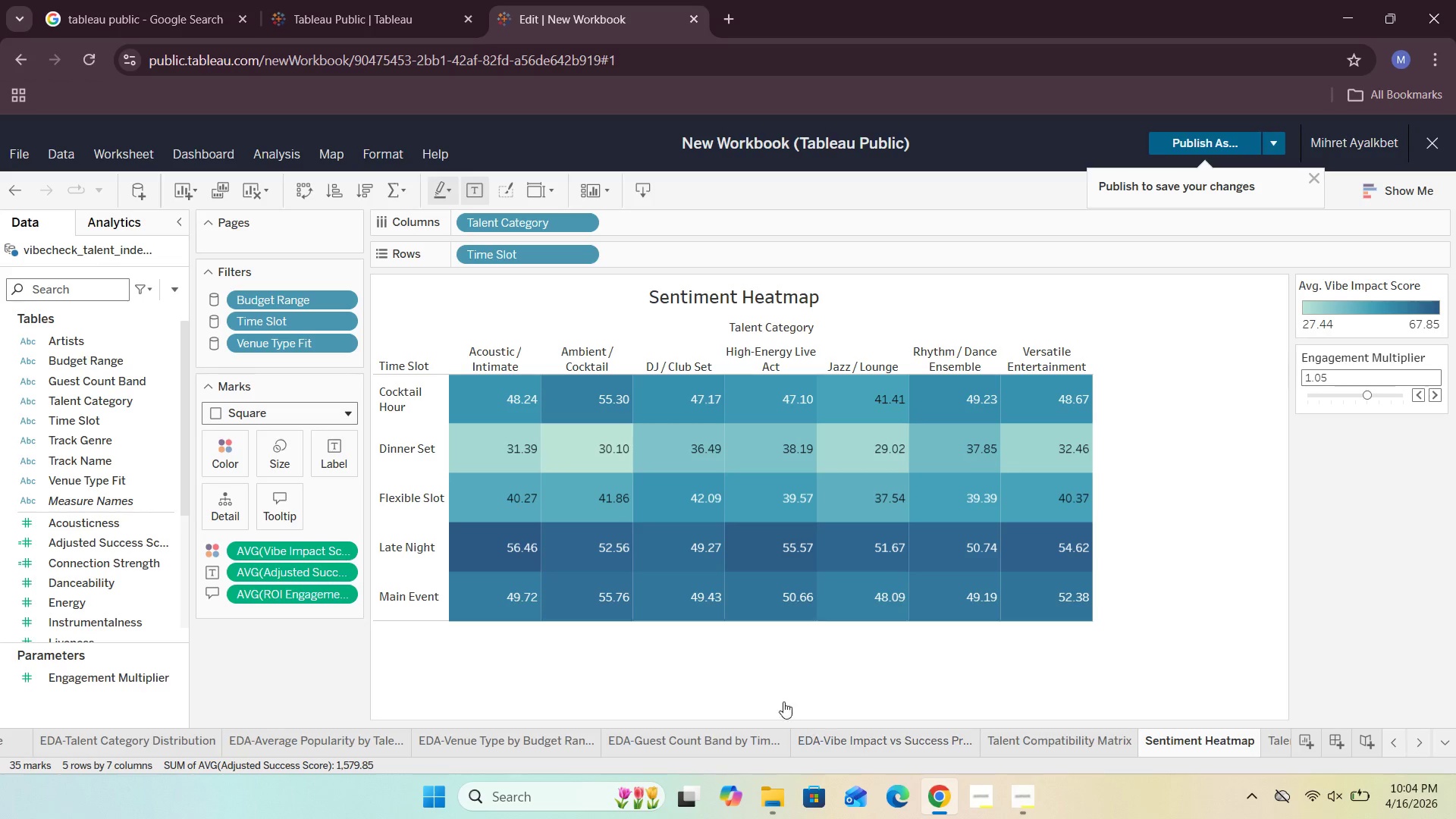 
left_click([217, 454])
 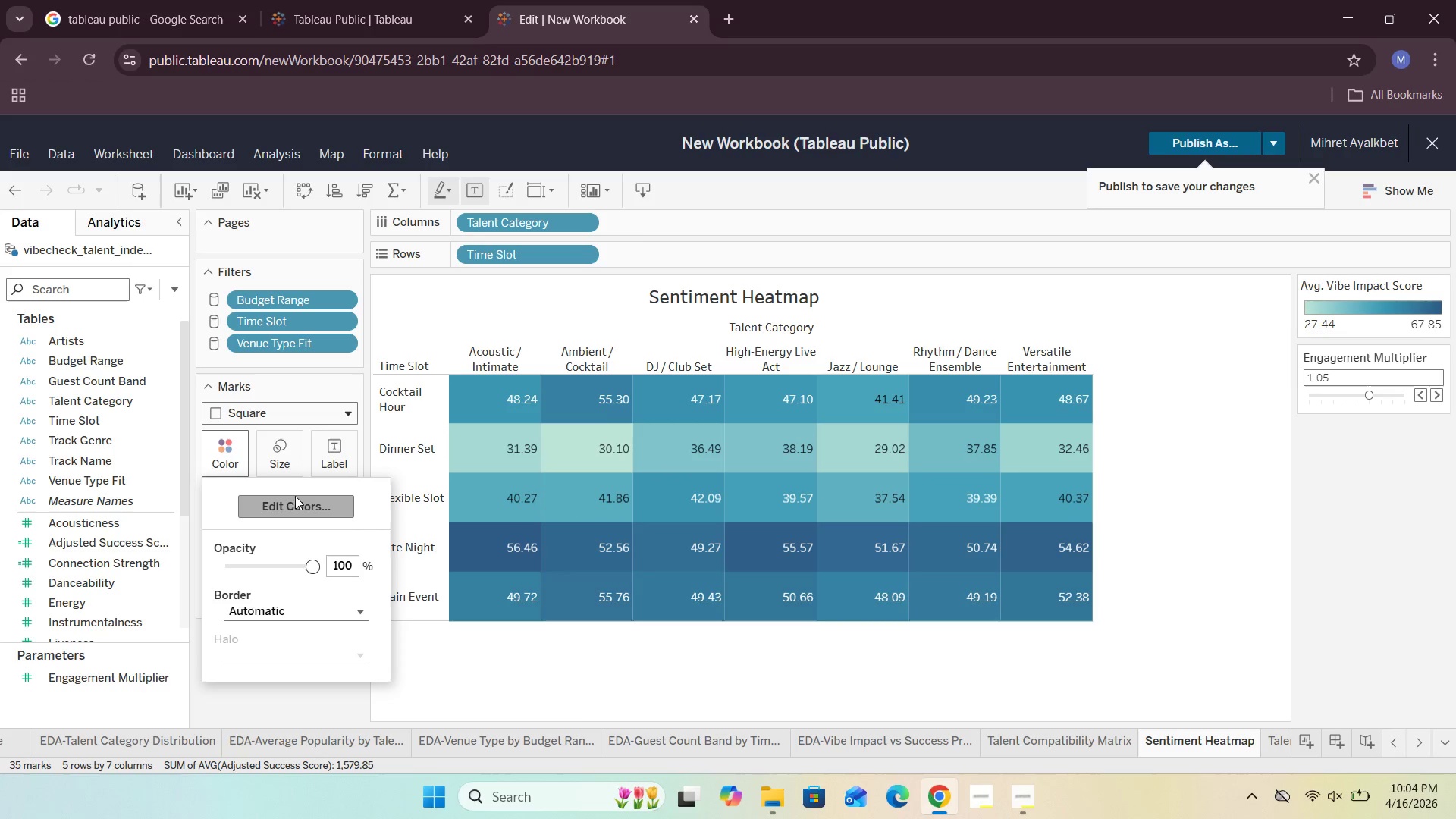 
left_click([295, 500])
 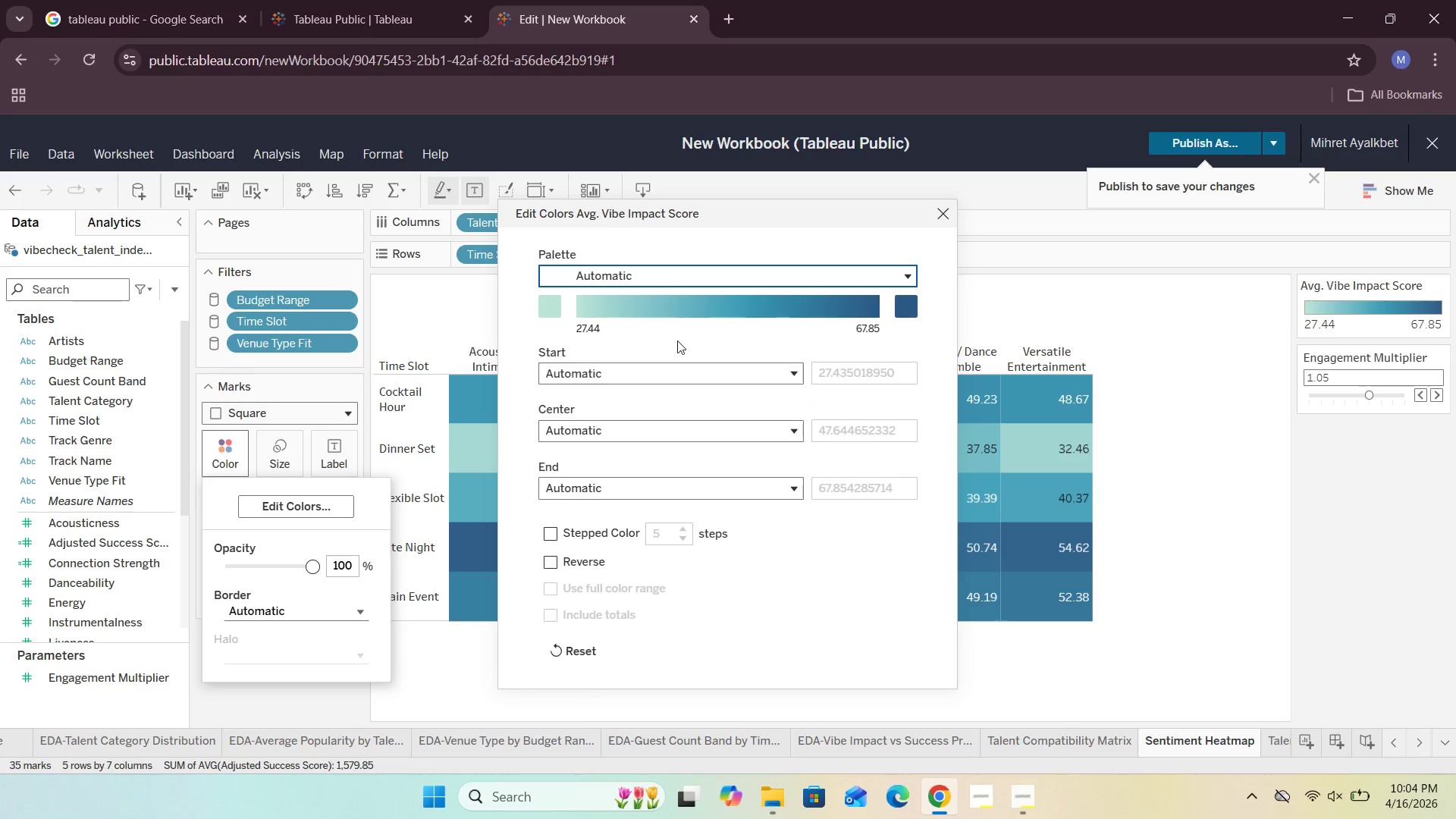 
left_click([913, 269])
 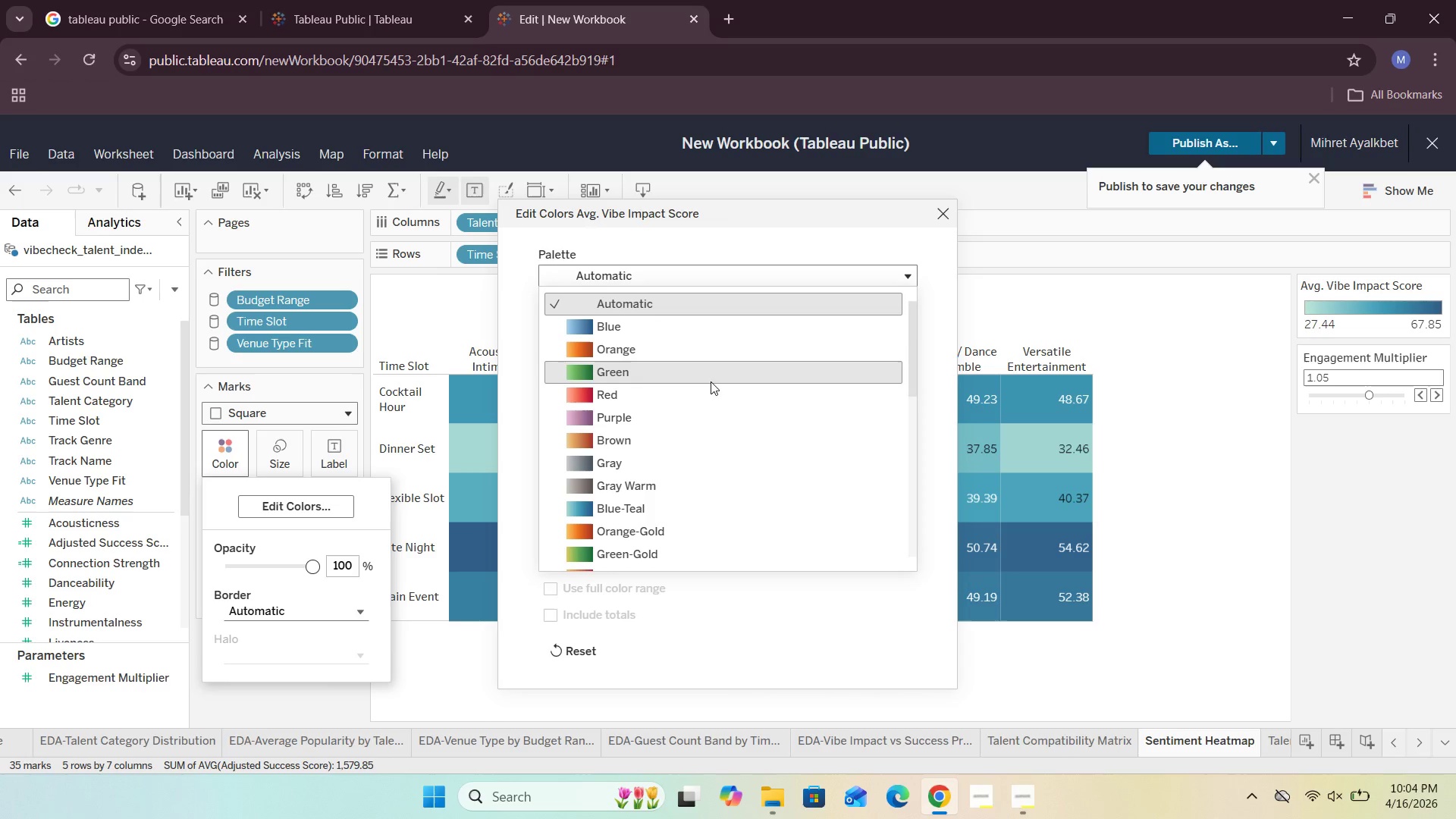 
left_click([701, 394])
 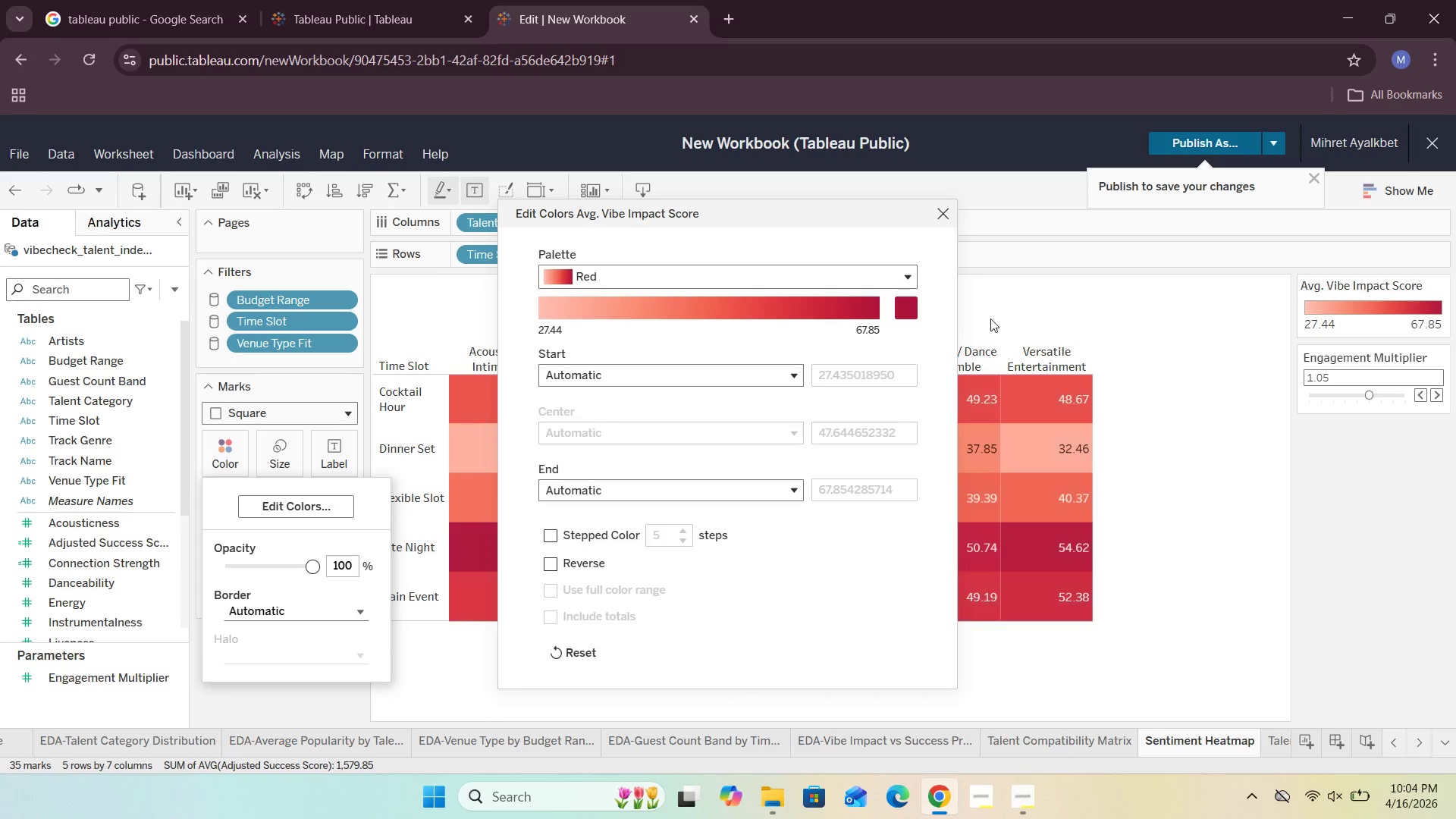 
left_click([1111, 306])
 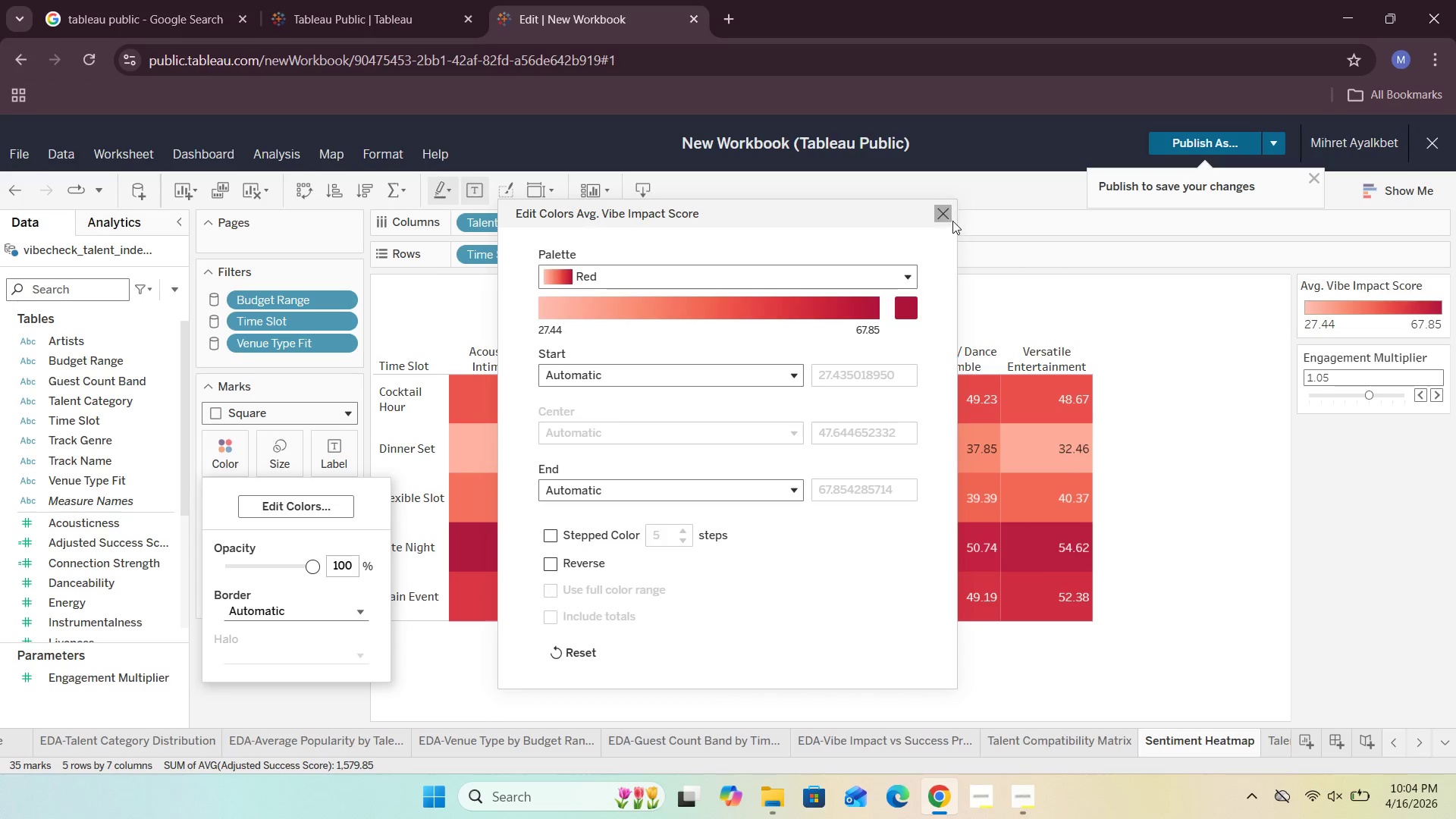 
left_click([952, 221])
 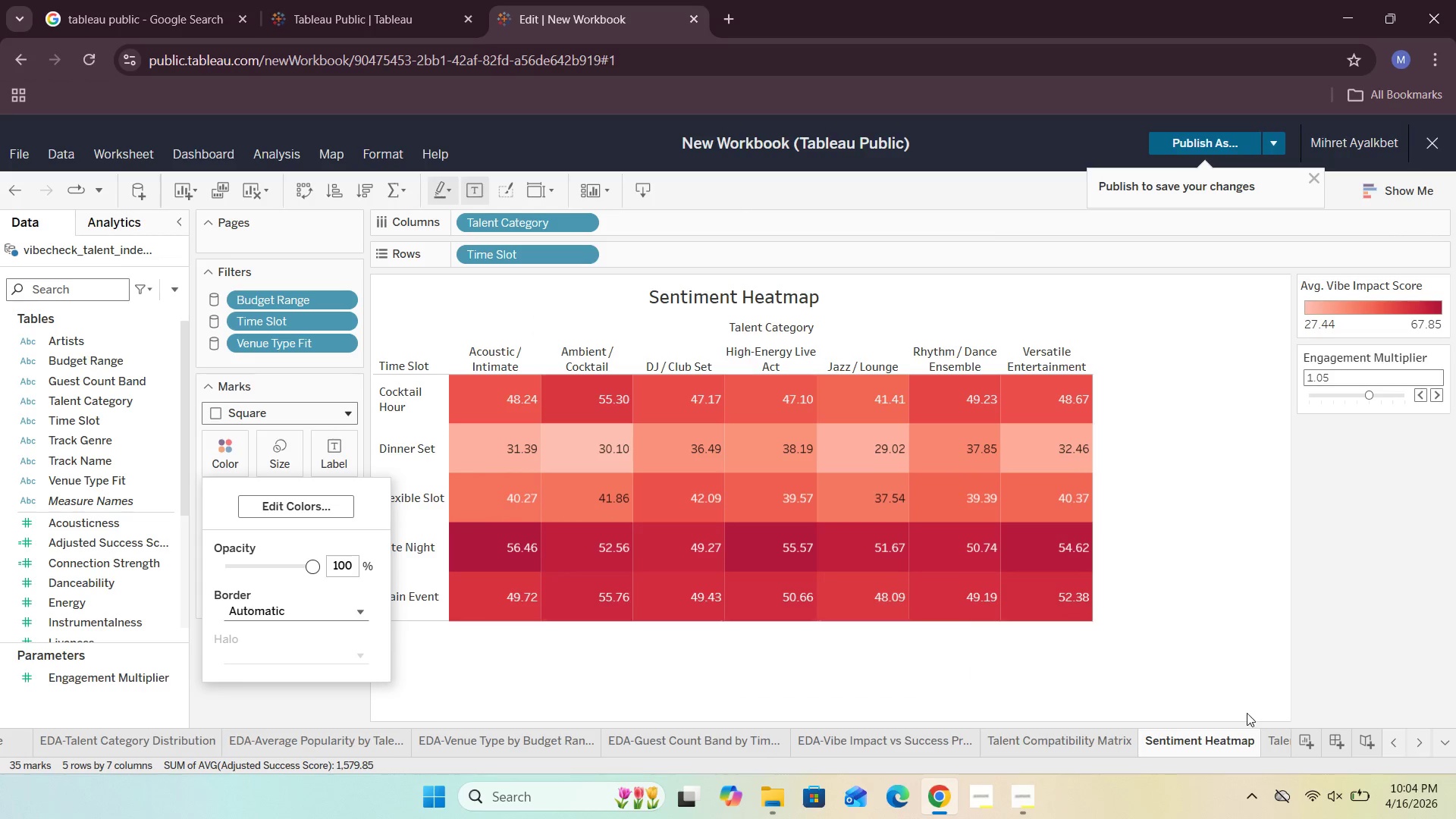 
left_click([1276, 744])
 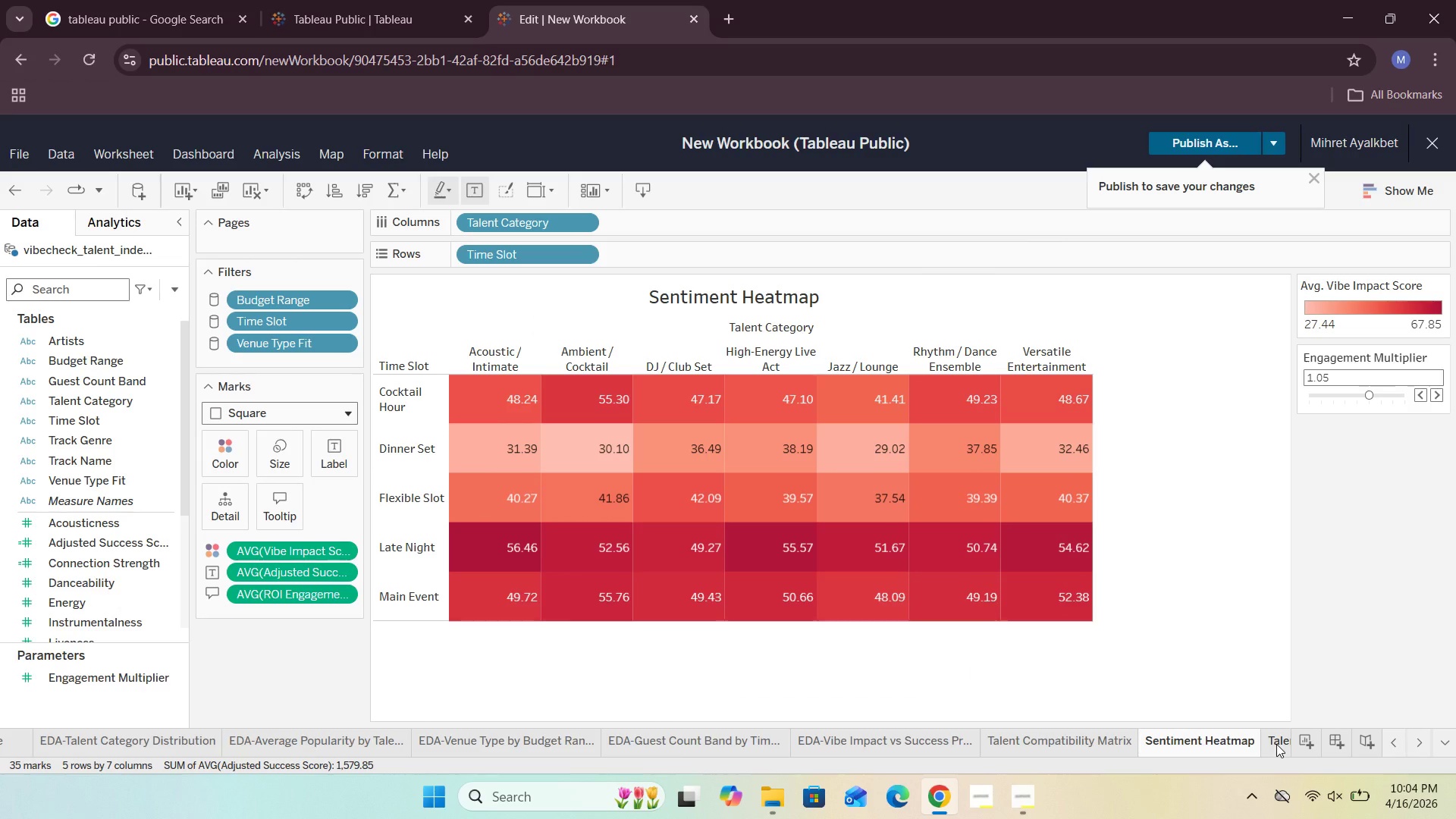 
left_click([1276, 744])
 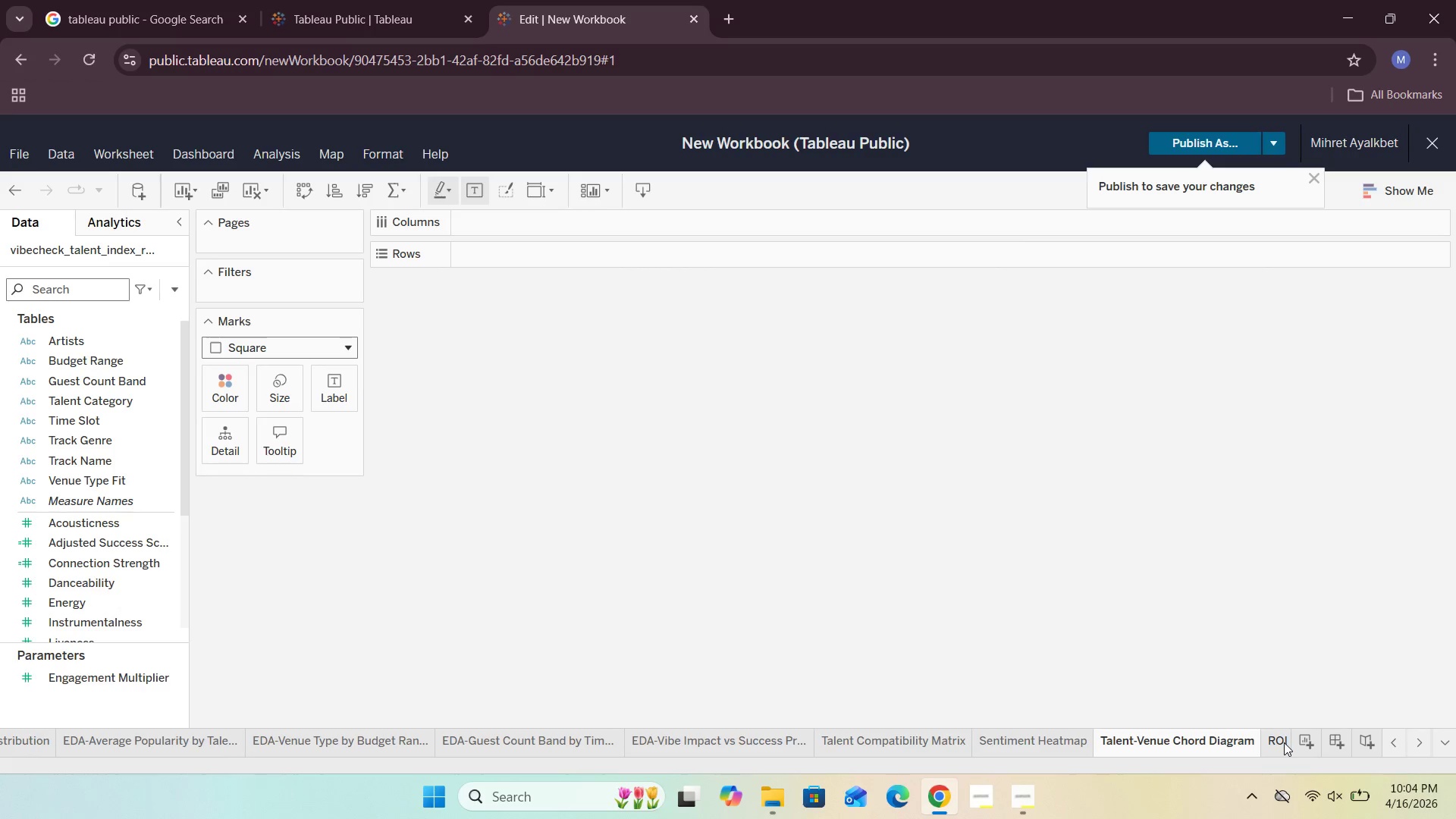 
left_click([1284, 742])
 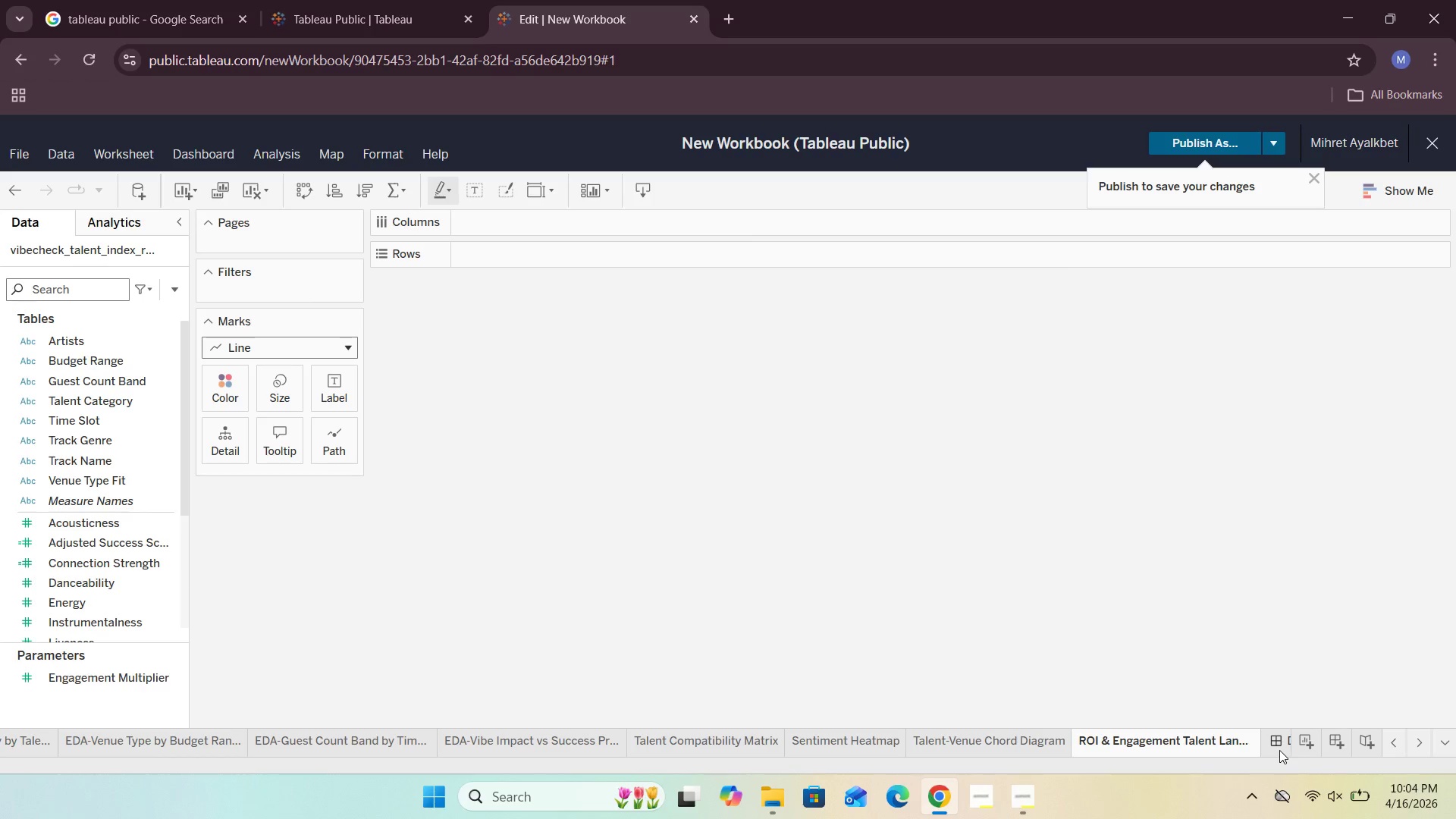 
left_click([1278, 747])
 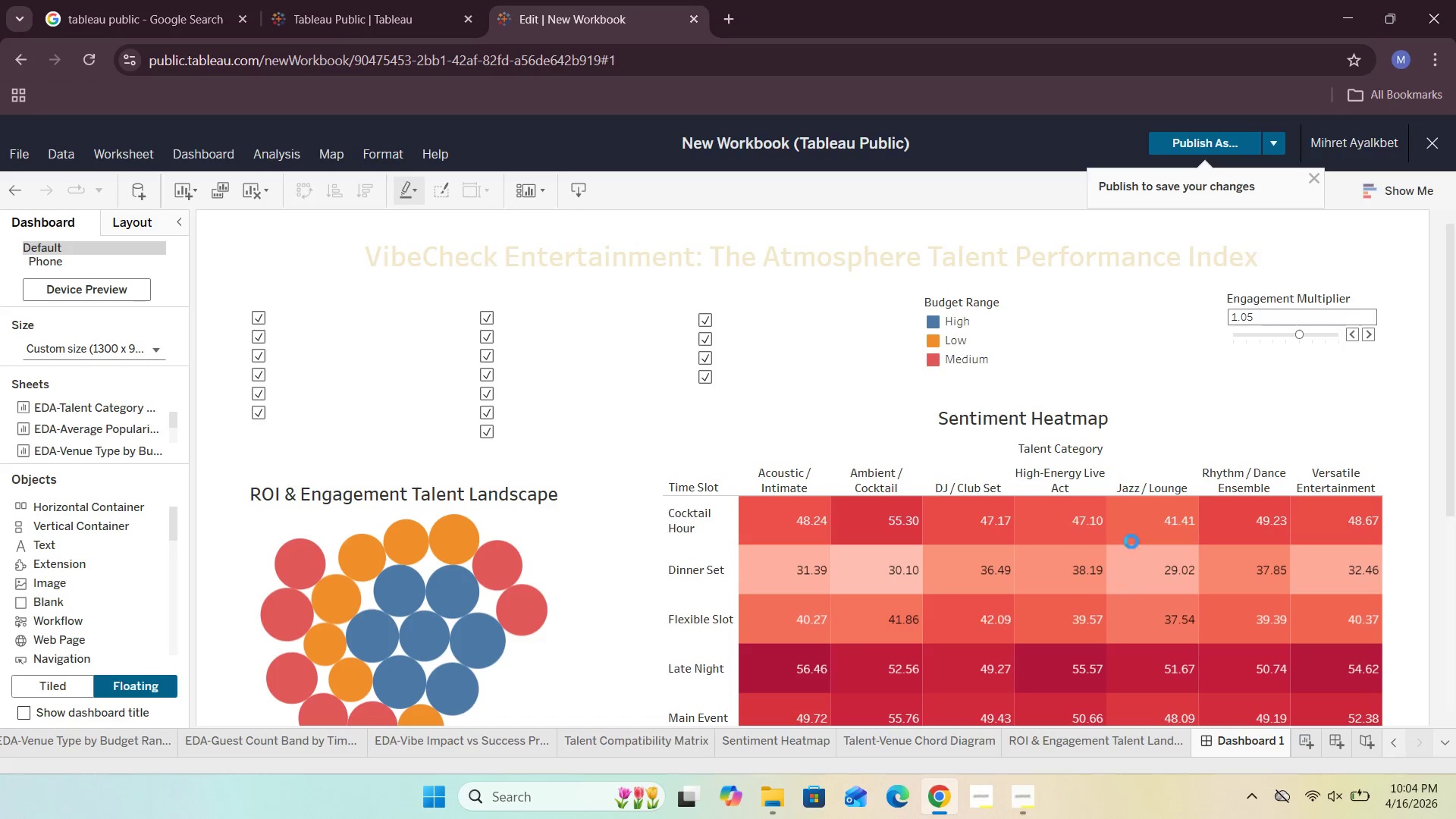 
scroll: coordinate [1075, 449], scroll_direction: down, amount: 8.0
 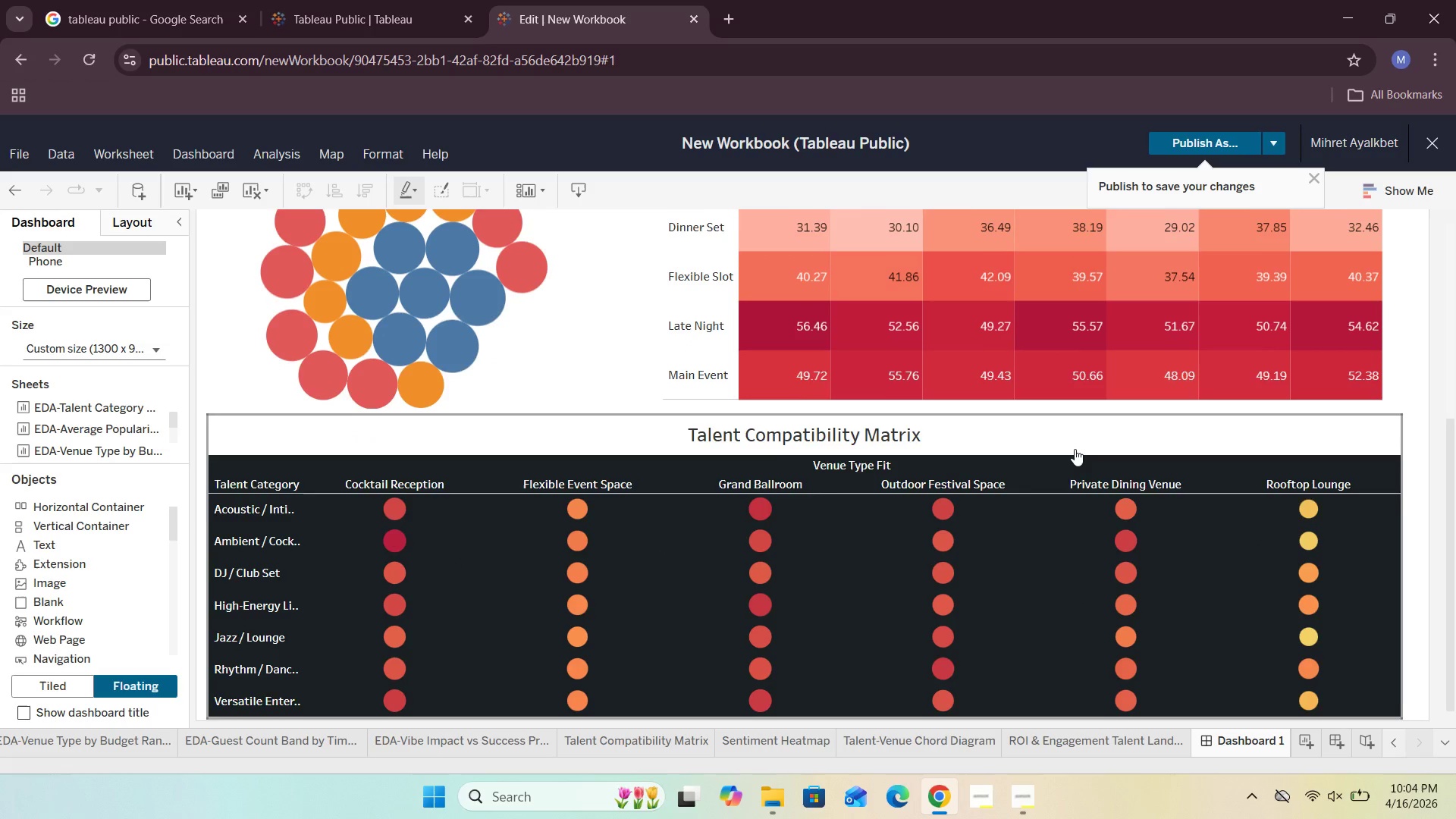 
scroll: coordinate [1075, 449], scroll_direction: up, amount: 4.0
 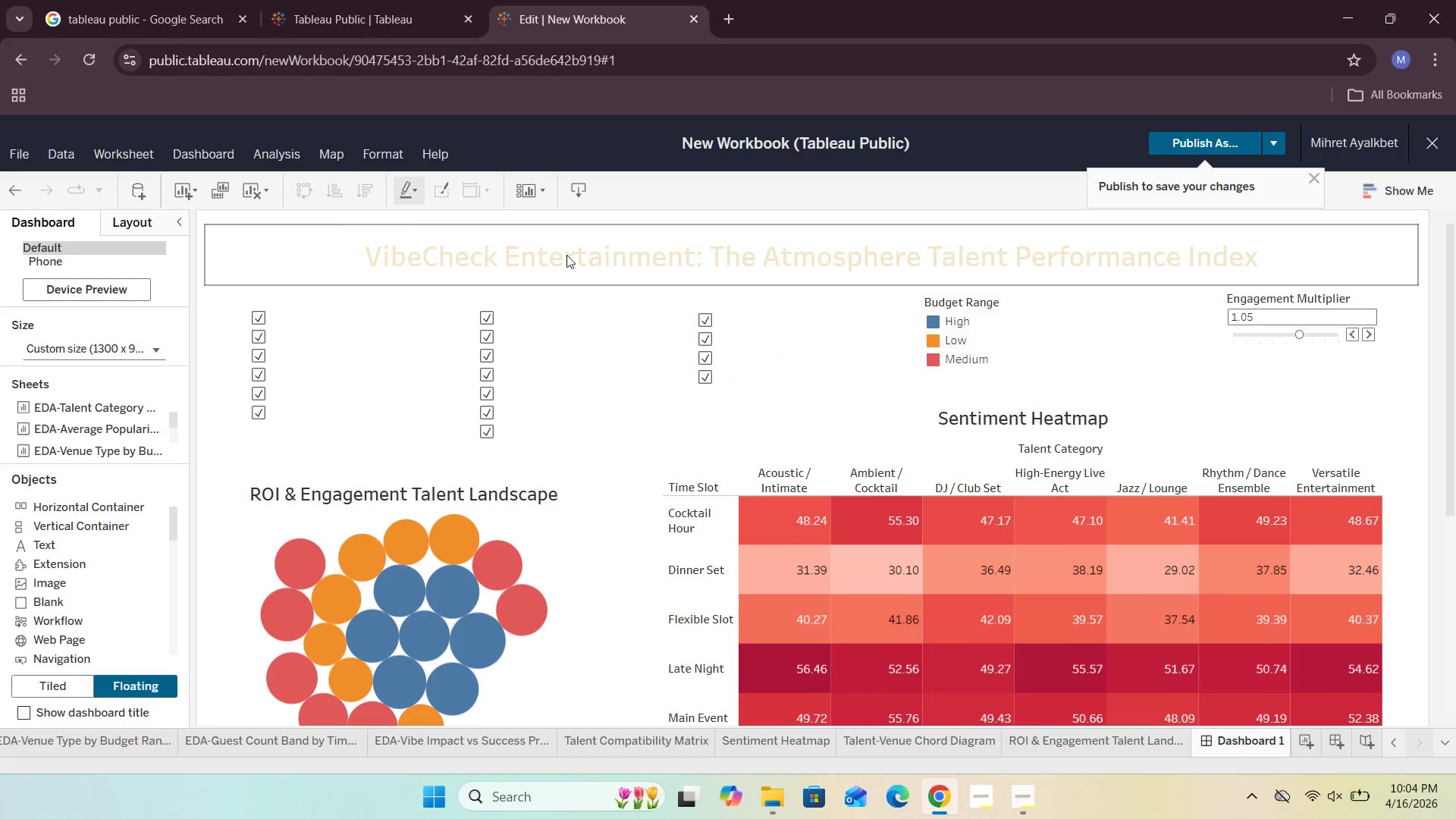 
wait(6.39)
 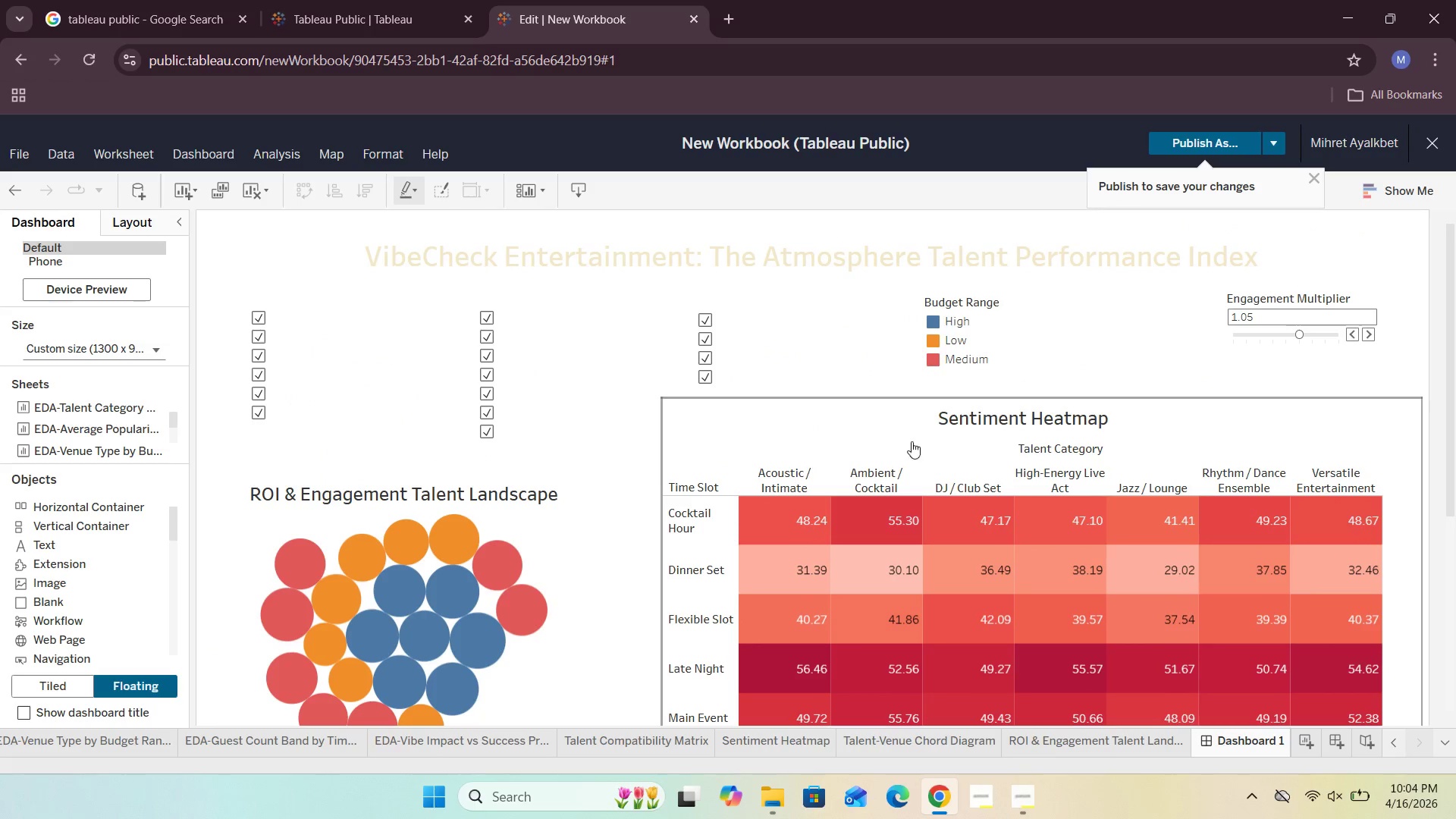 
left_click([369, 150])
 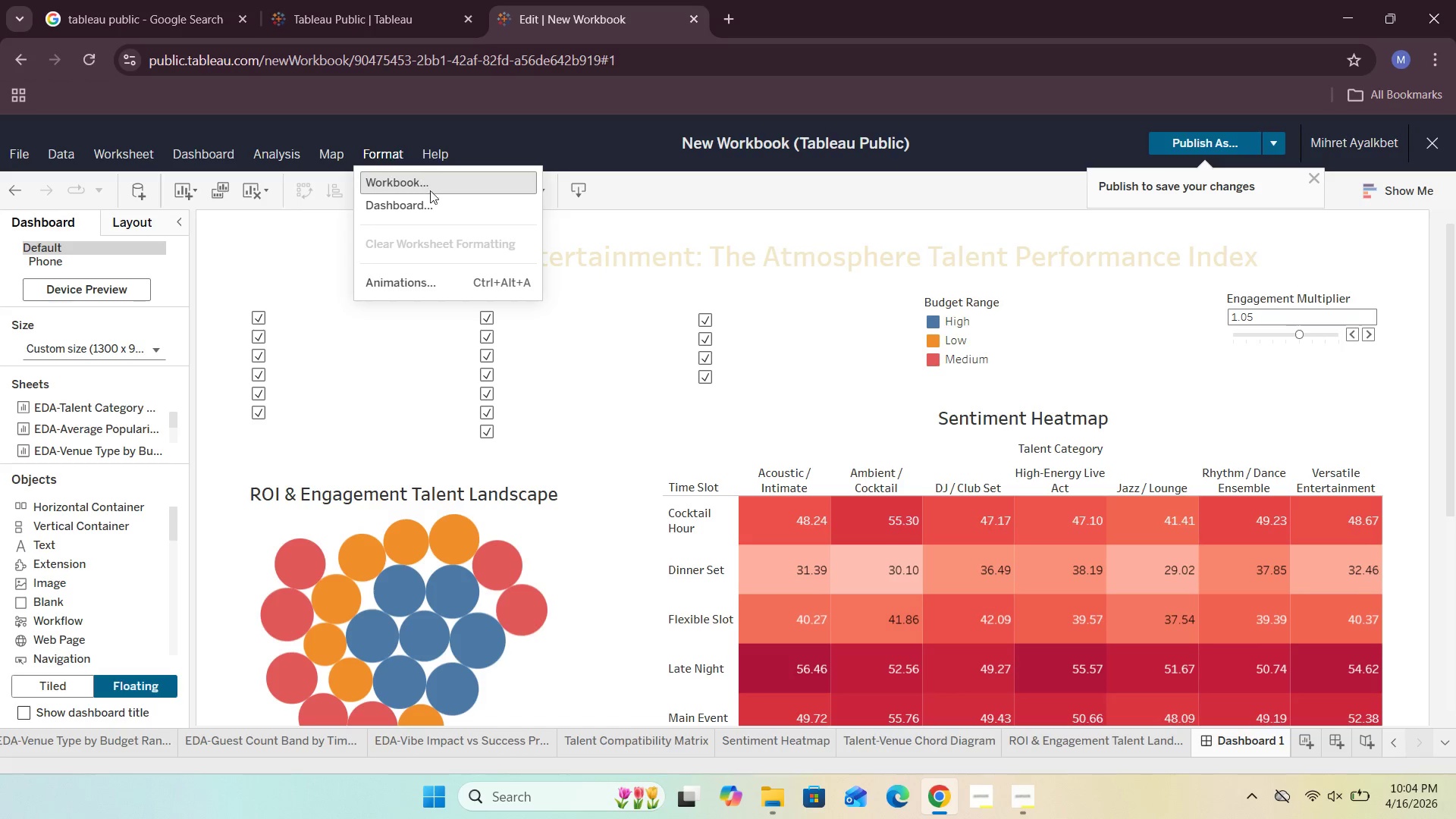 
left_click([432, 206])
 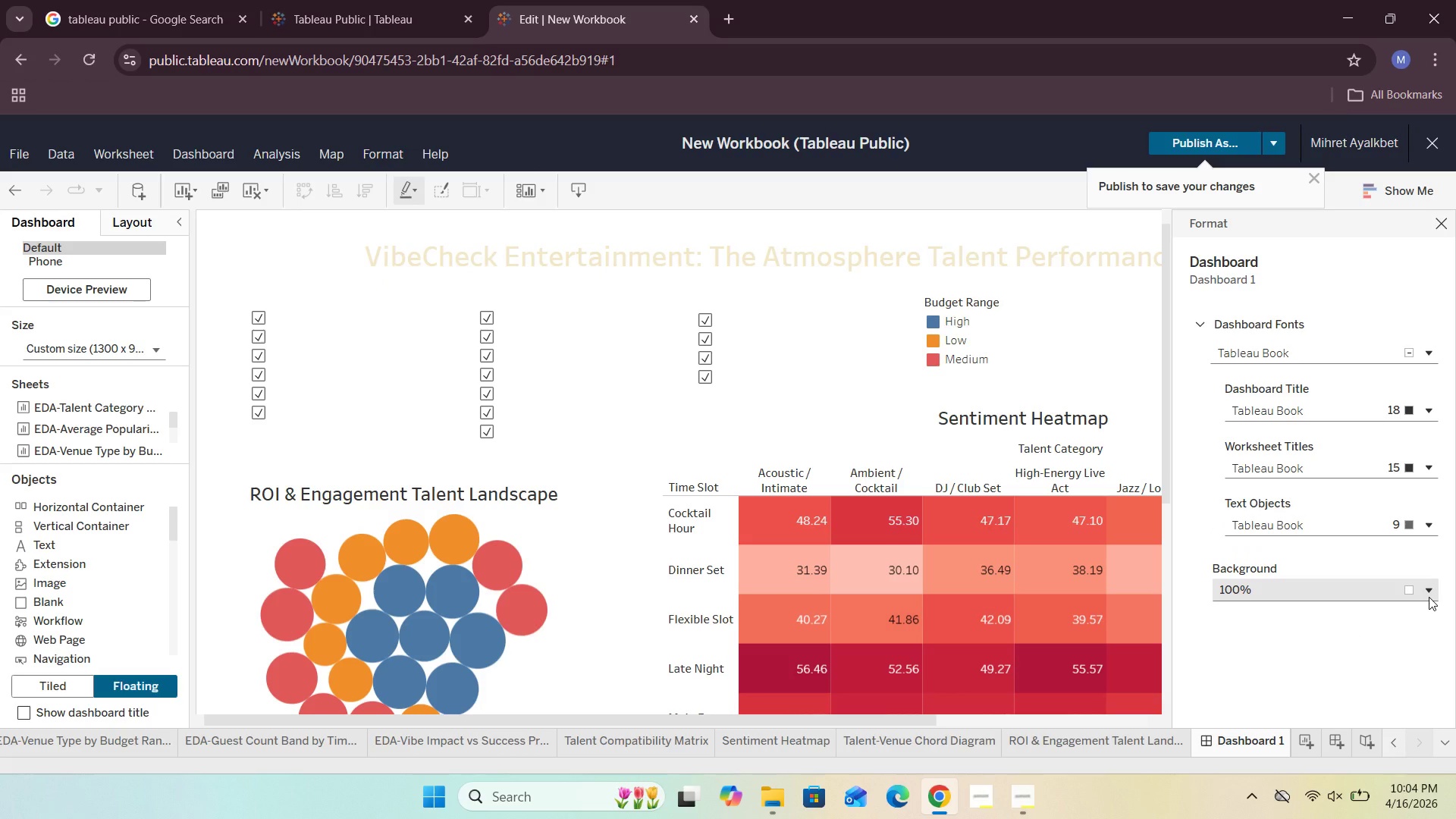 
wait(15.52)
 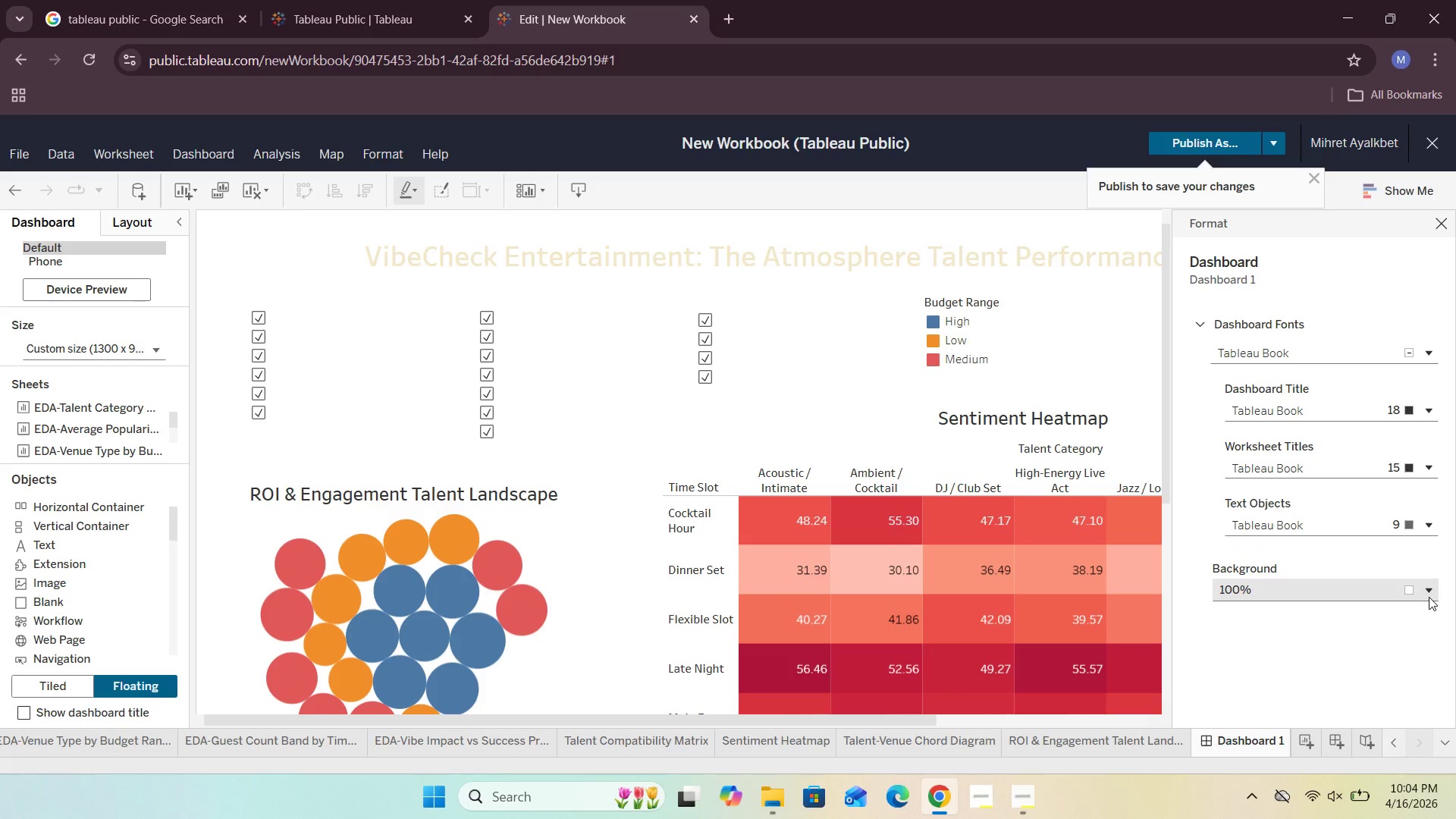 
left_click([1423, 582])
 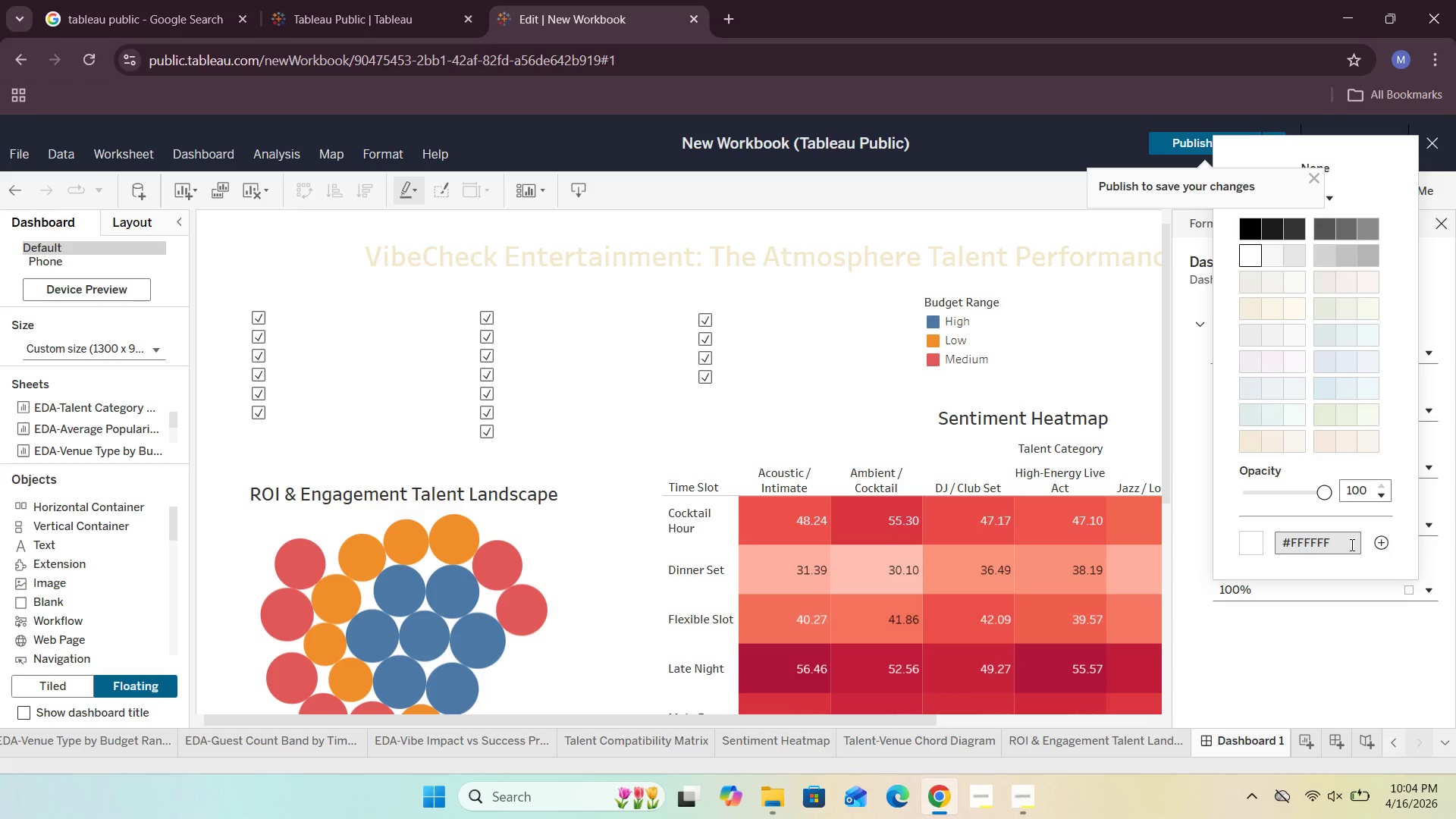 
left_click([1348, 546])
 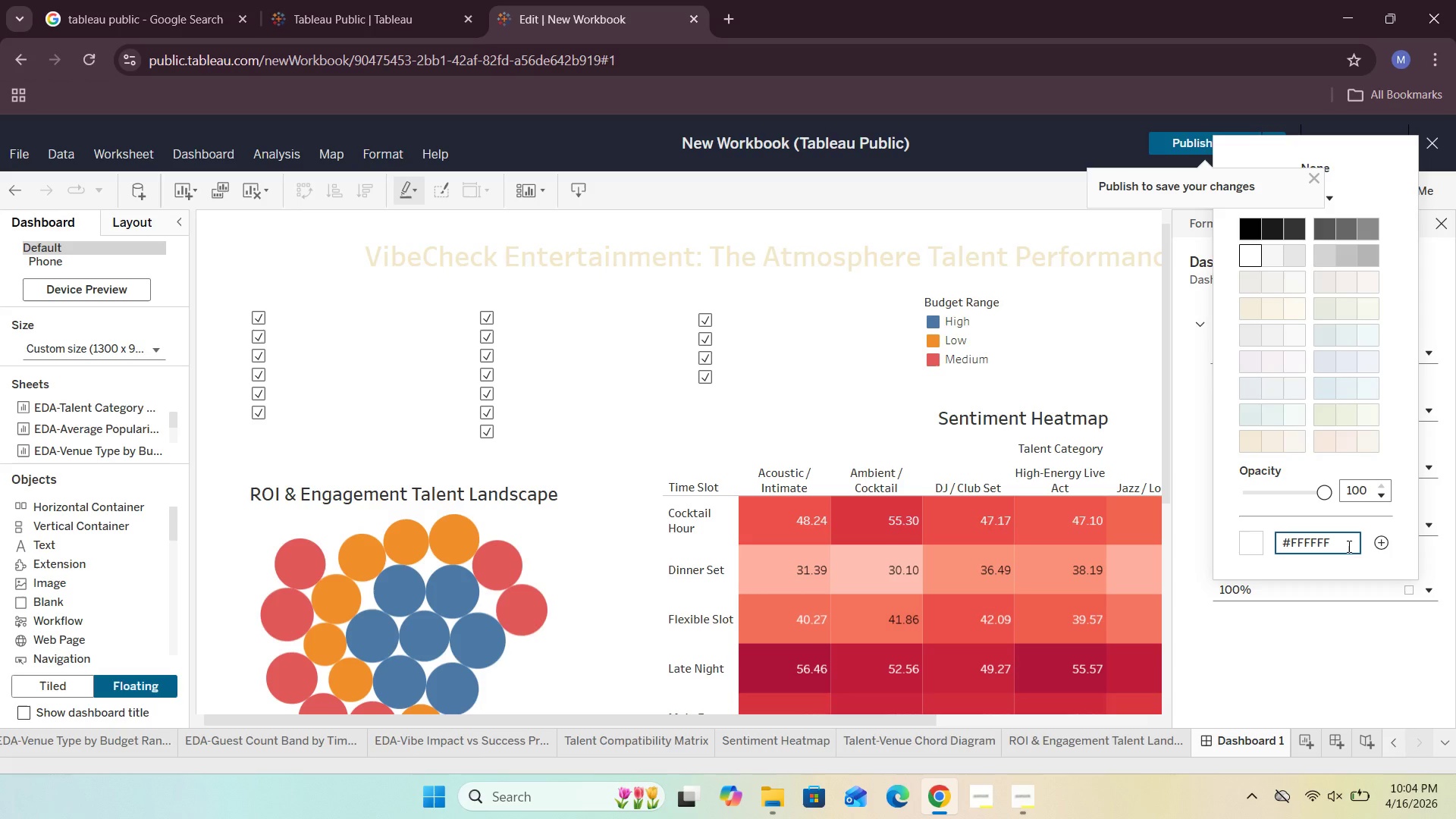 
key(Backspace)
 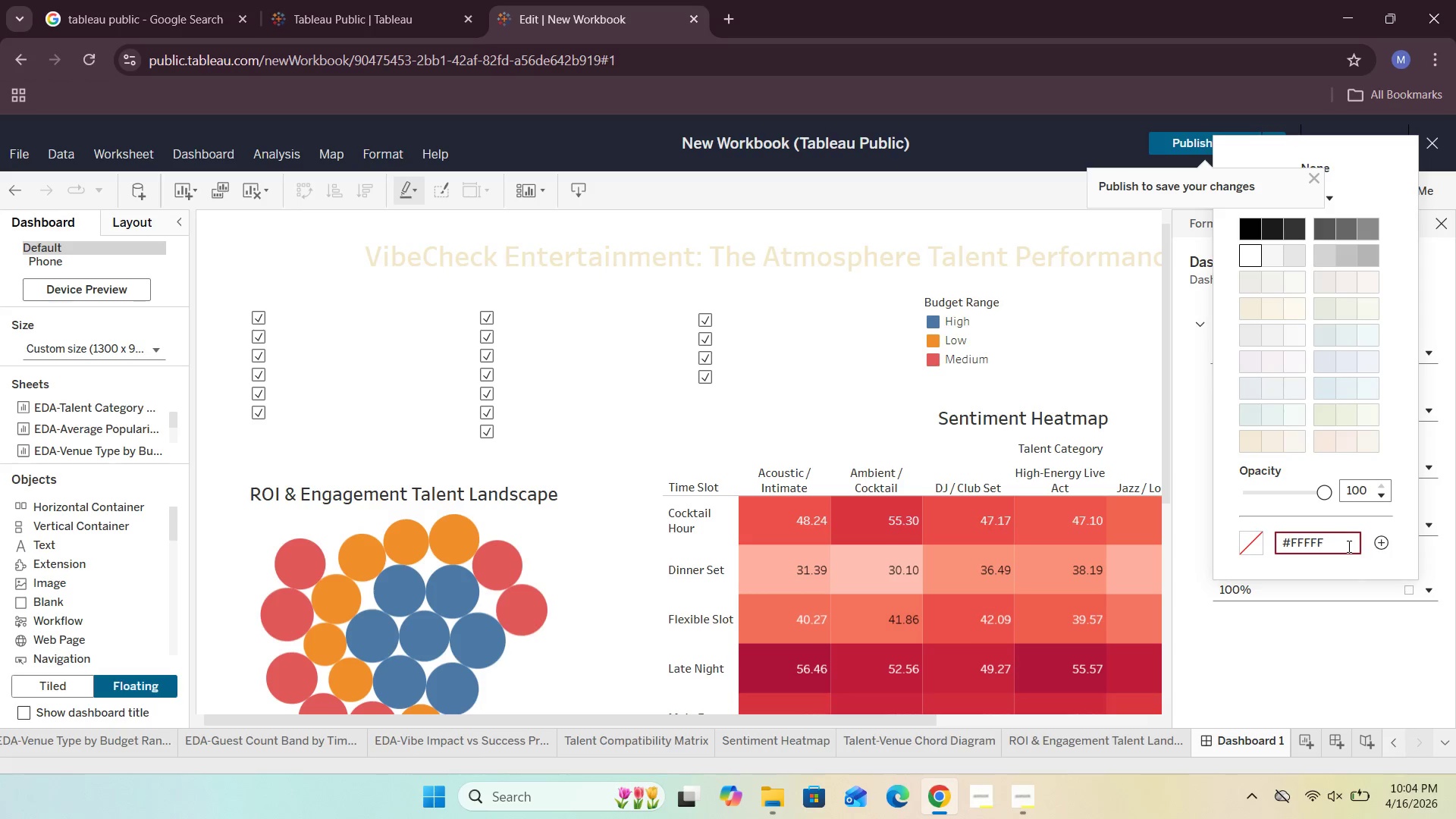 
key(Backspace)
 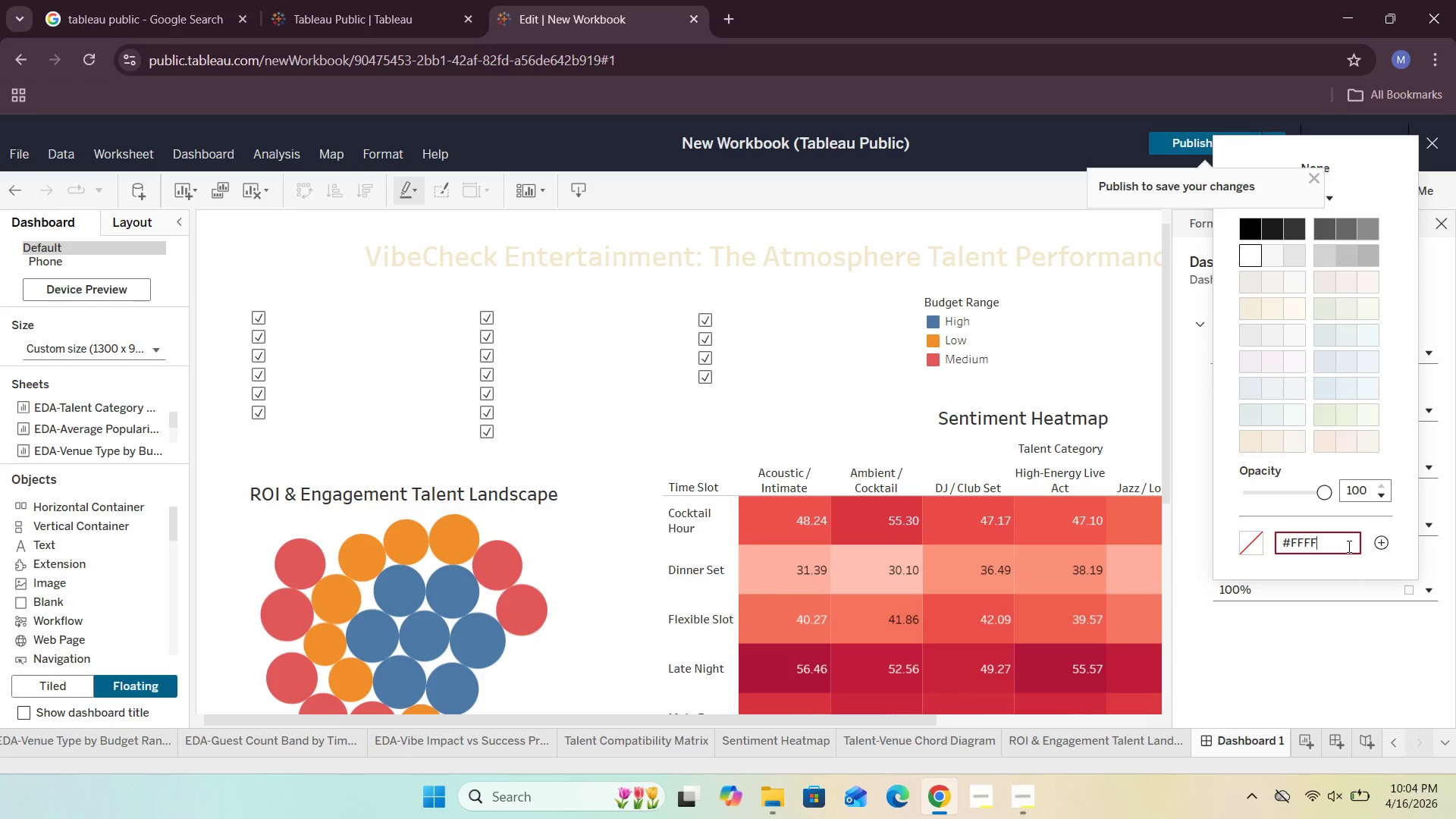 
key(Backspace)
 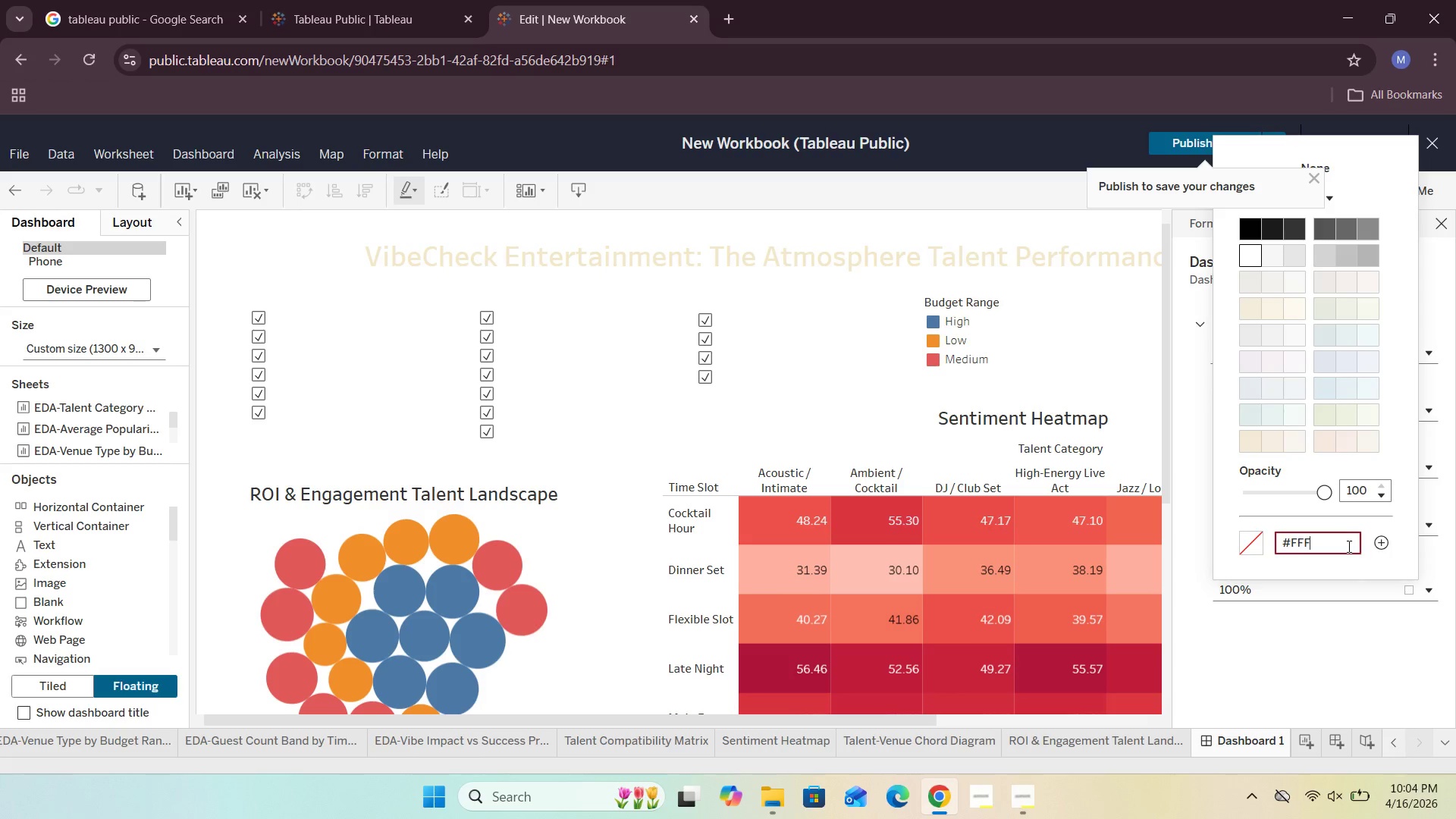 
key(Backspace)
 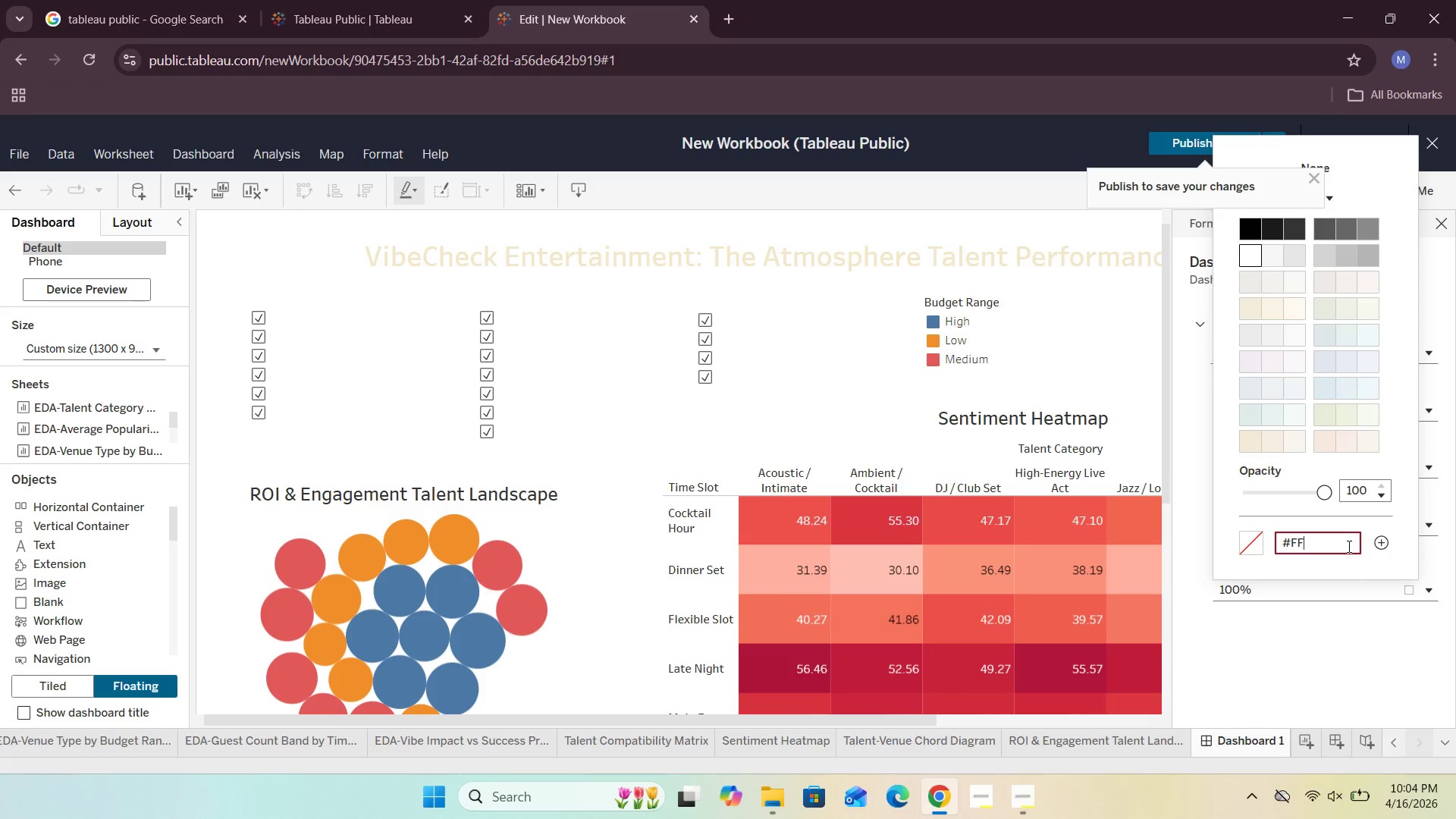 
key(Backspace)
 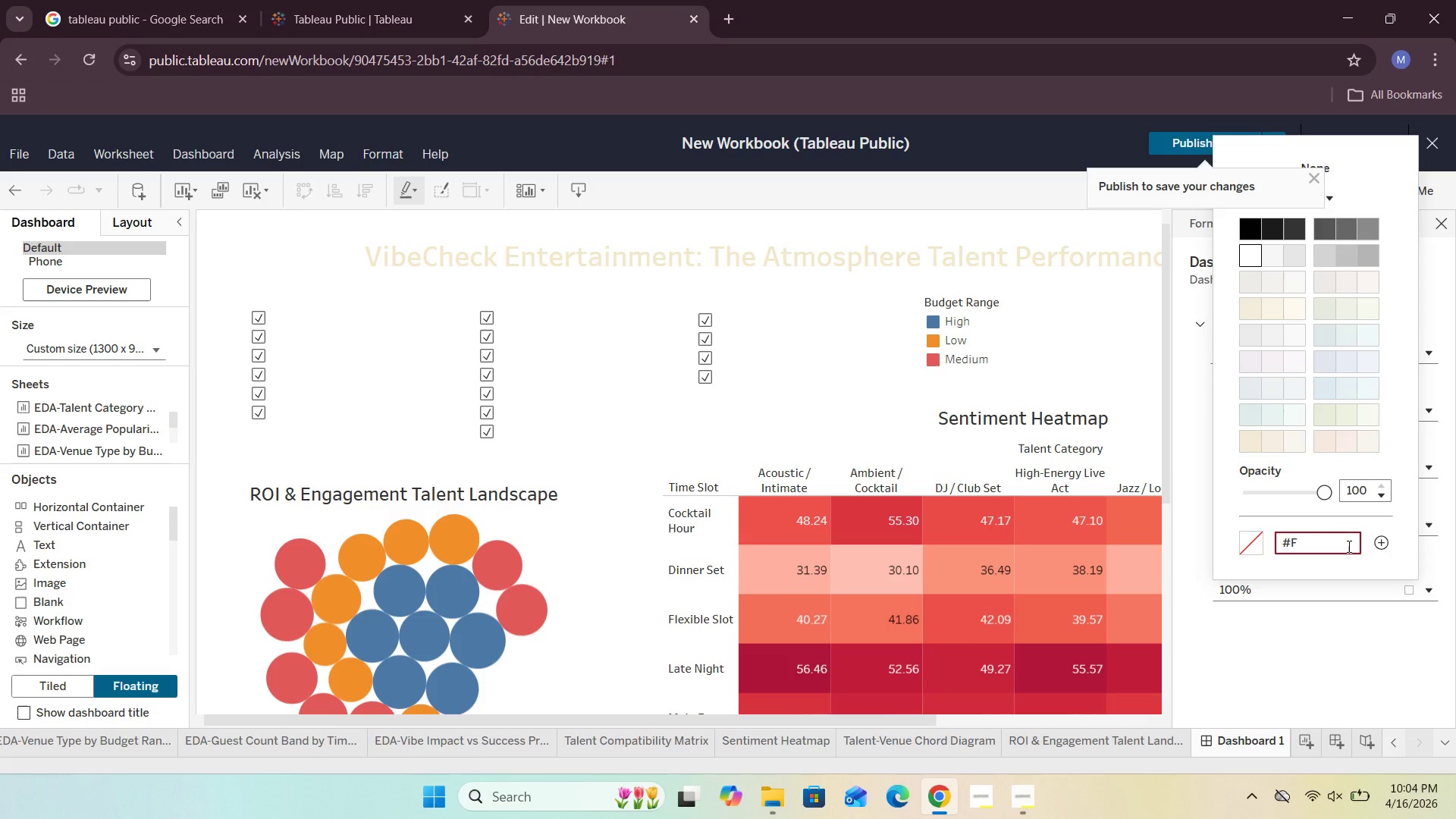 
key(Backspace)
 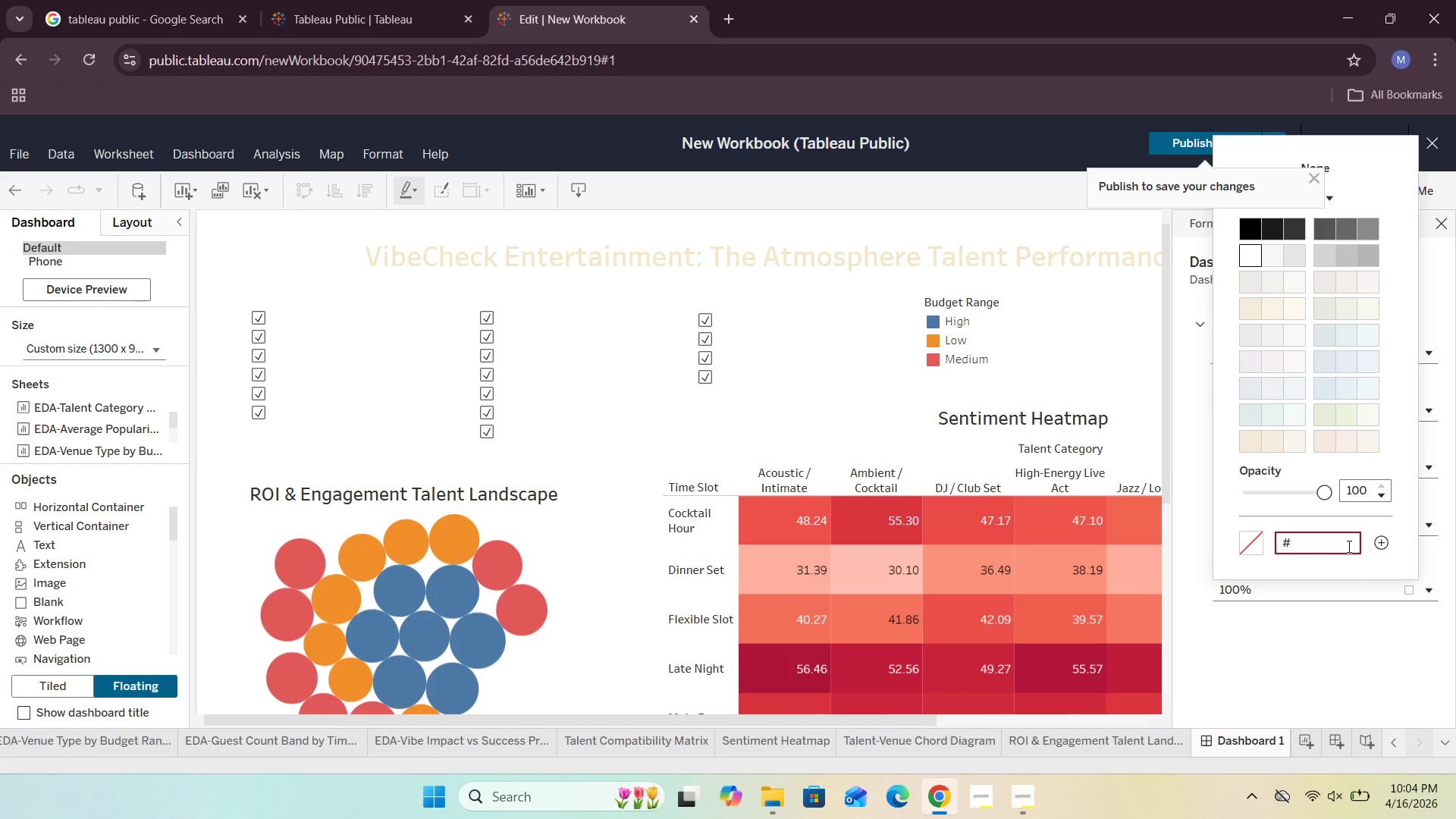 
wait(5.53)
 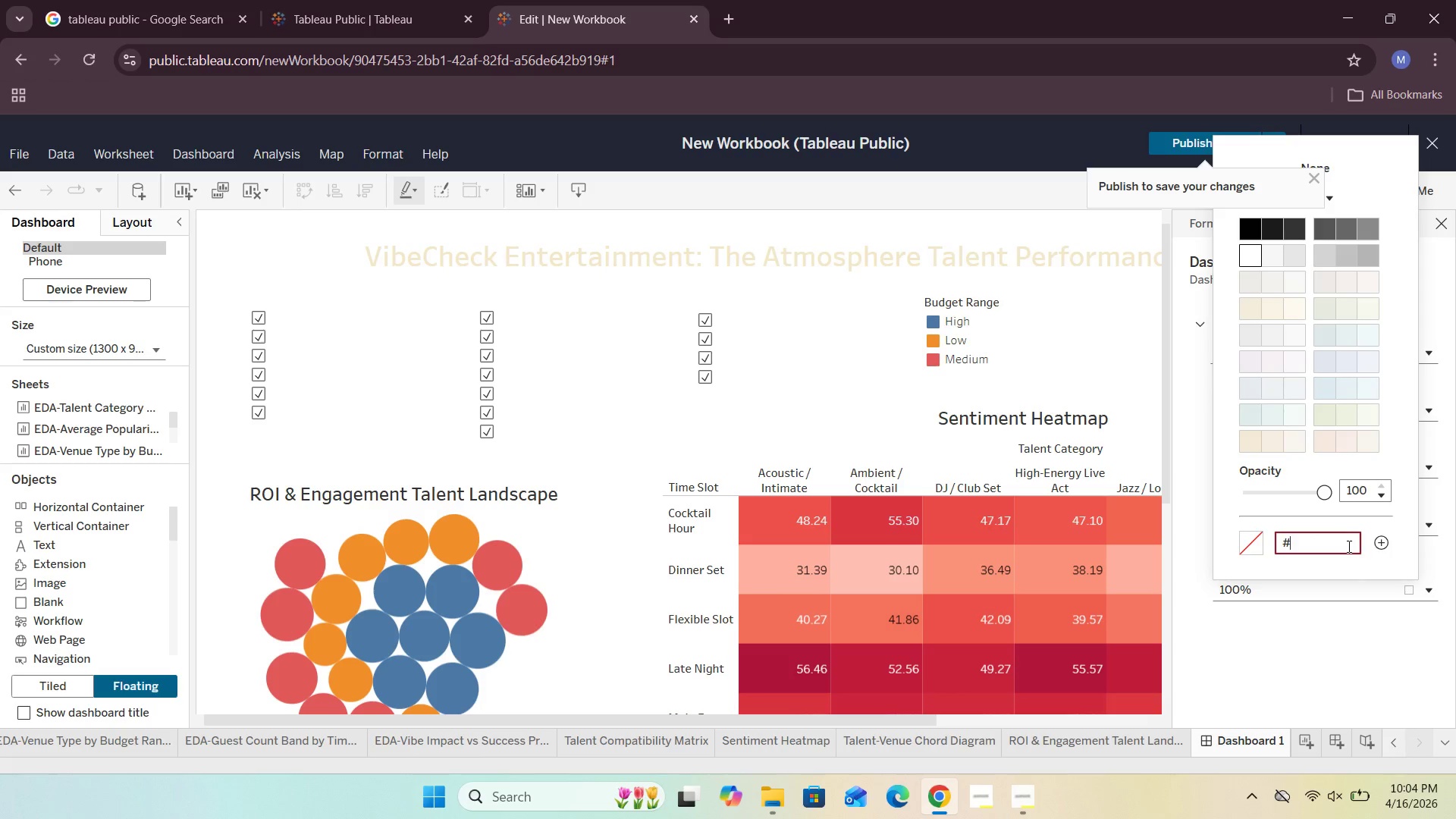 
type(121417)
 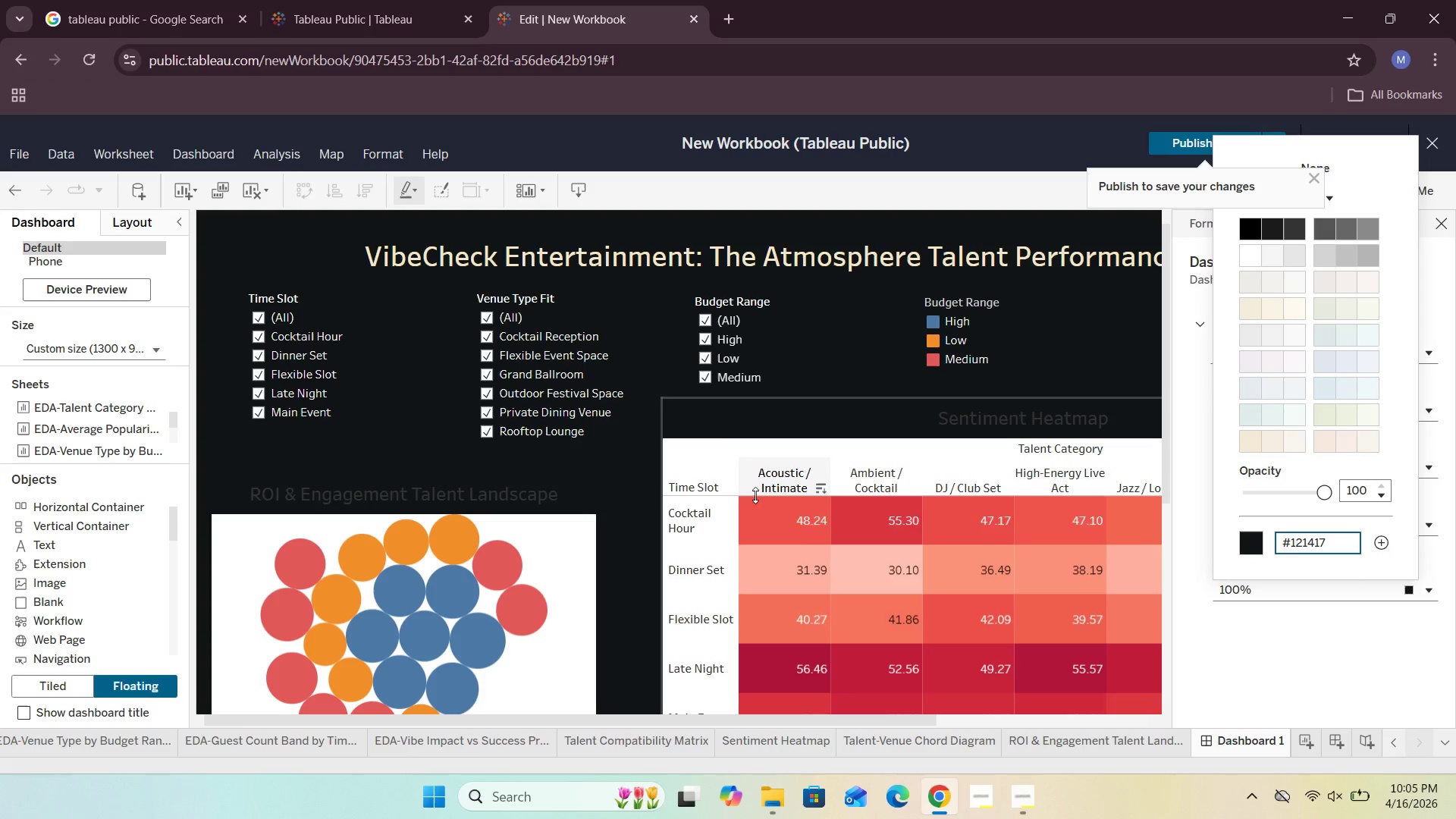 
left_click([628, 500])
 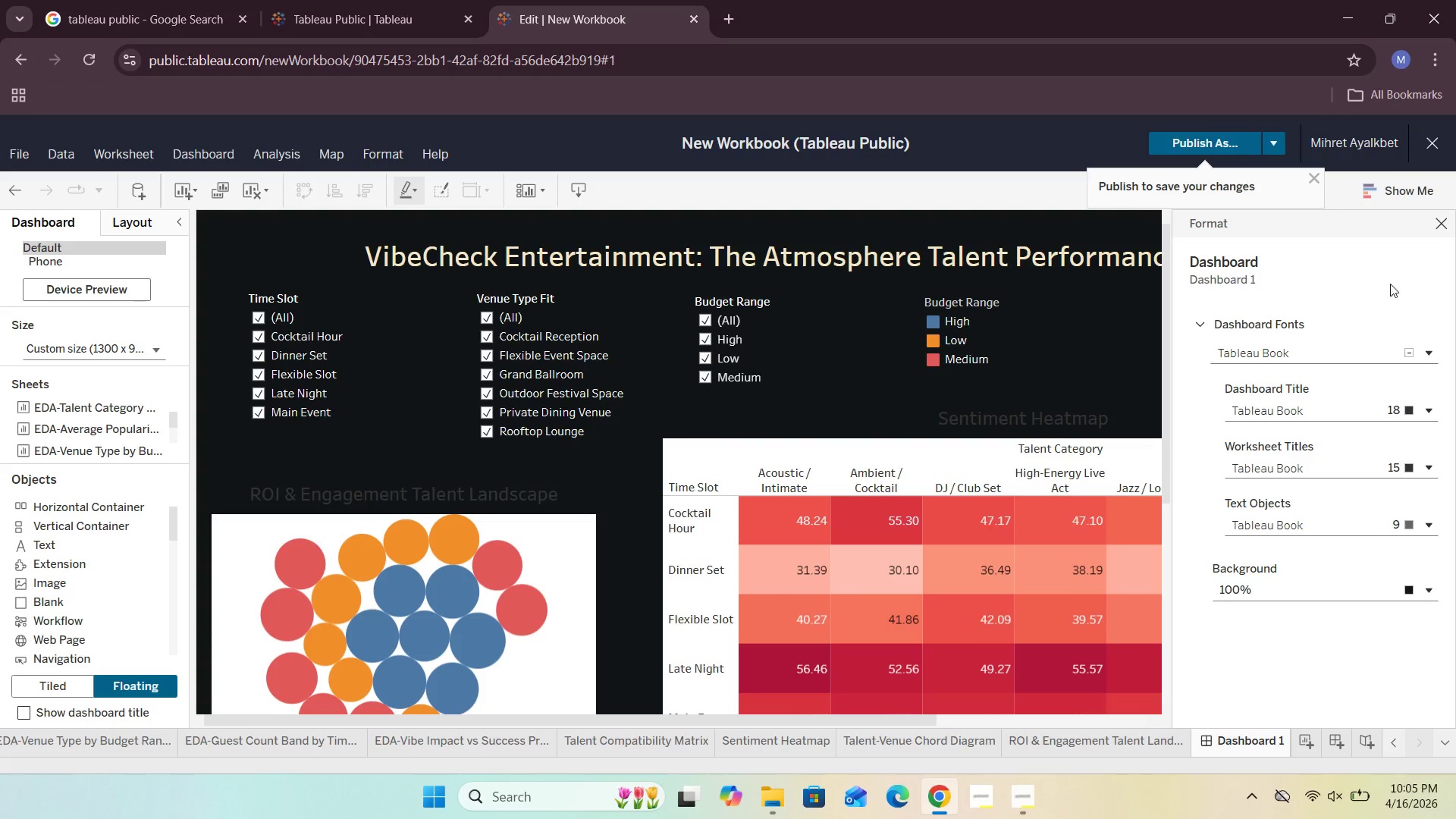 
left_click([1439, 218])
 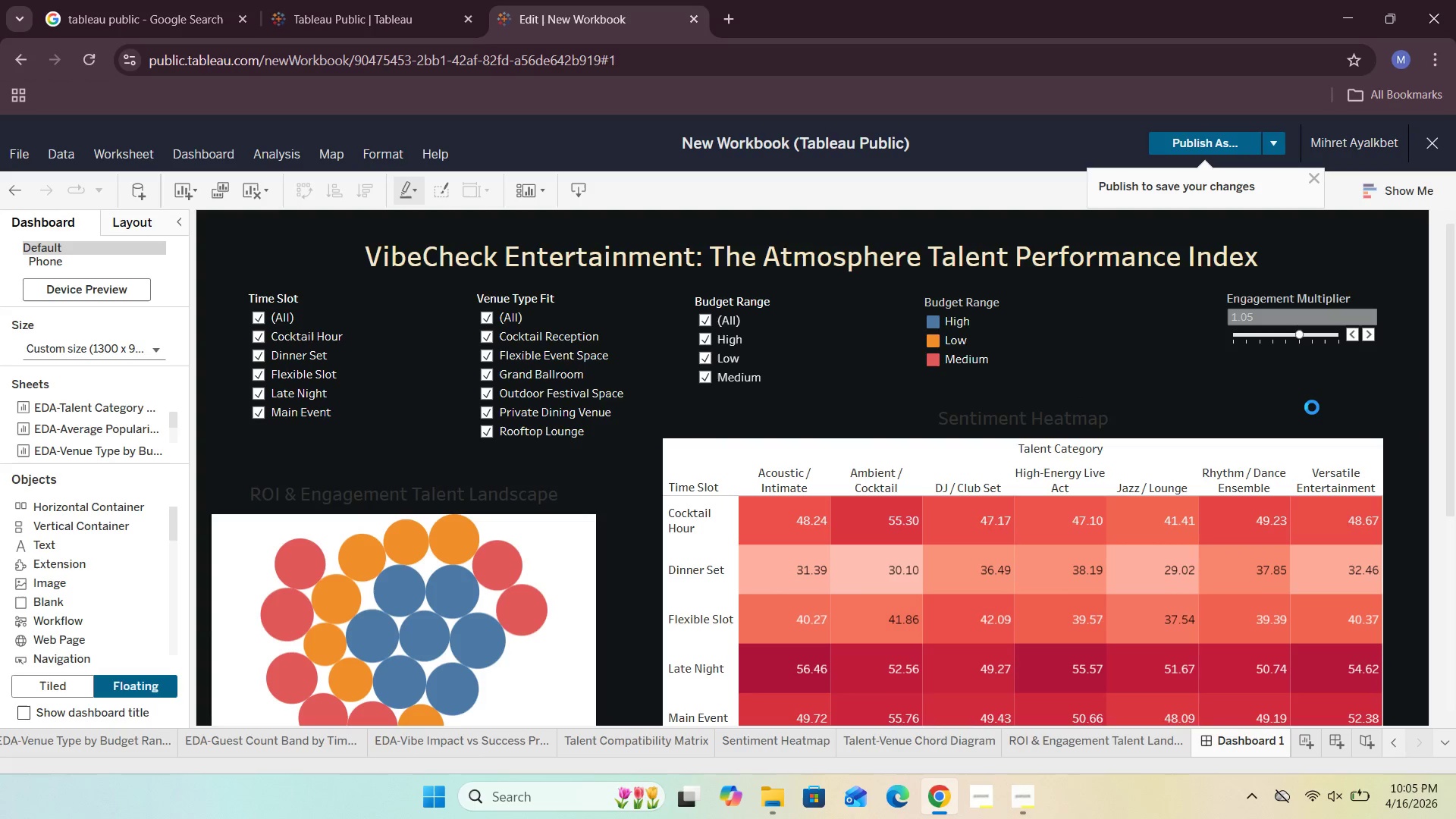 
scroll: coordinate [1310, 413], scroll_direction: down, amount: 7.0
 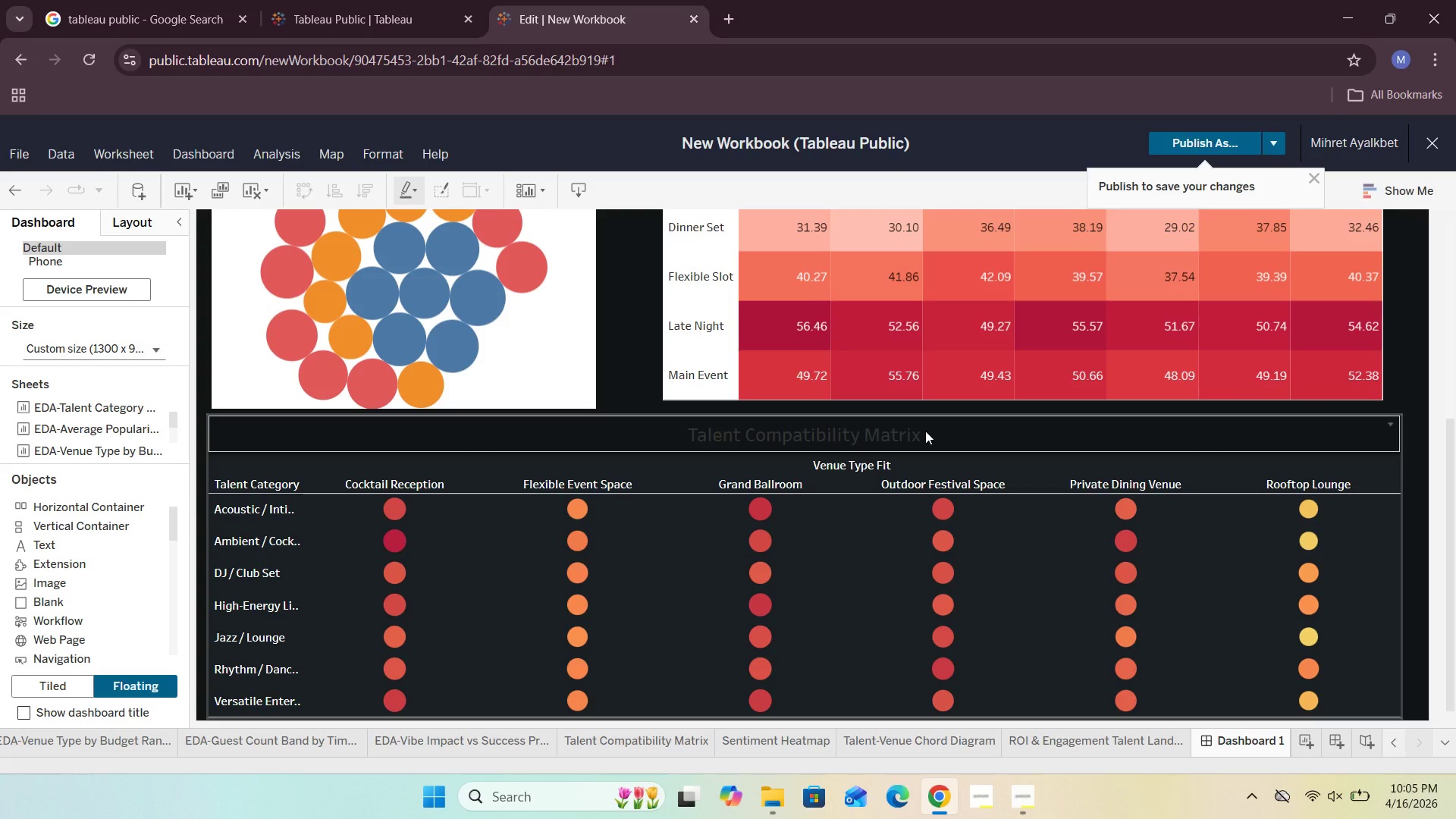 
scroll: coordinate [925, 431], scroll_direction: up, amount: 5.0
 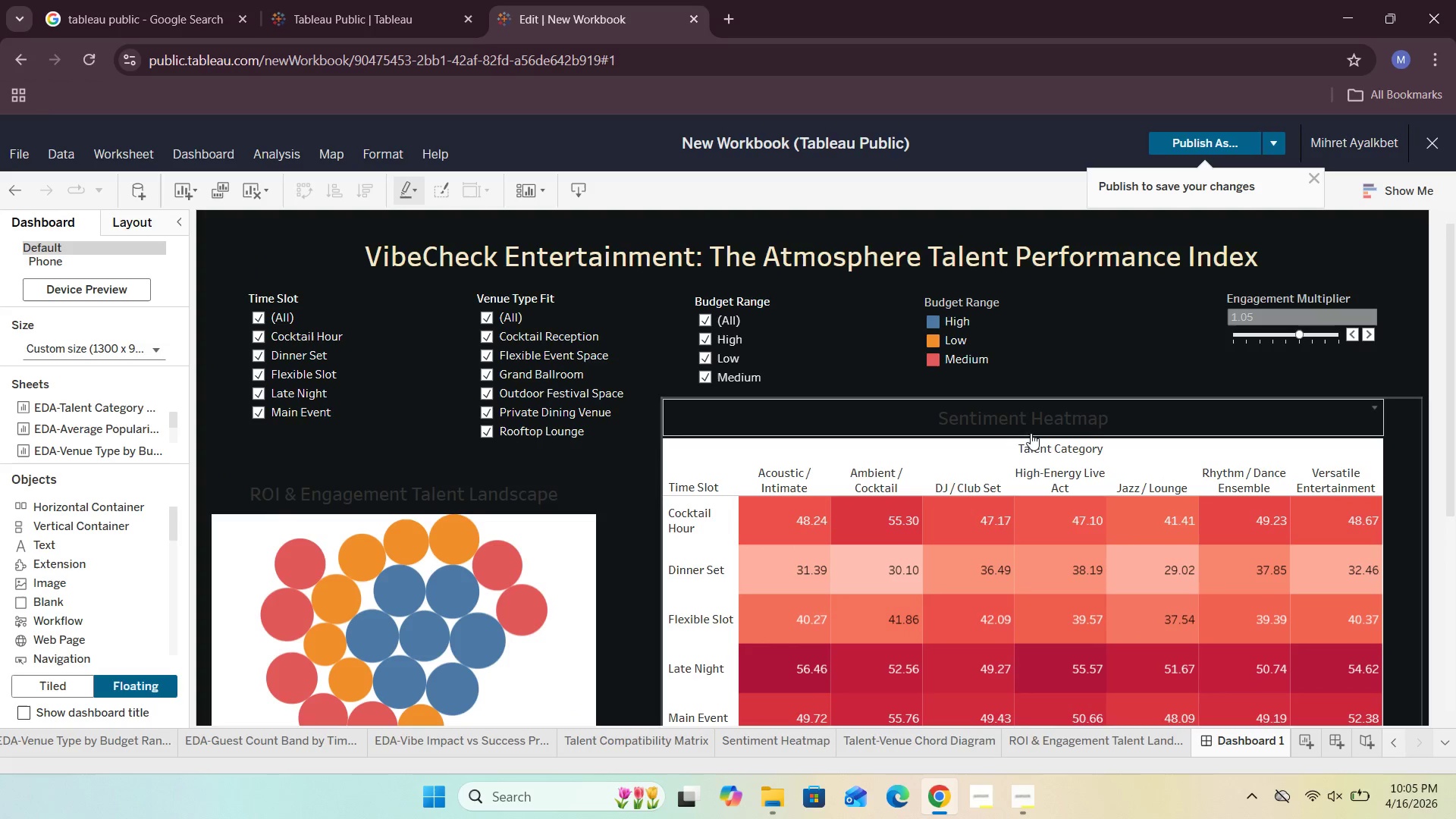 
scroll: coordinate [1048, 434], scroll_direction: down, amount: 3.0
 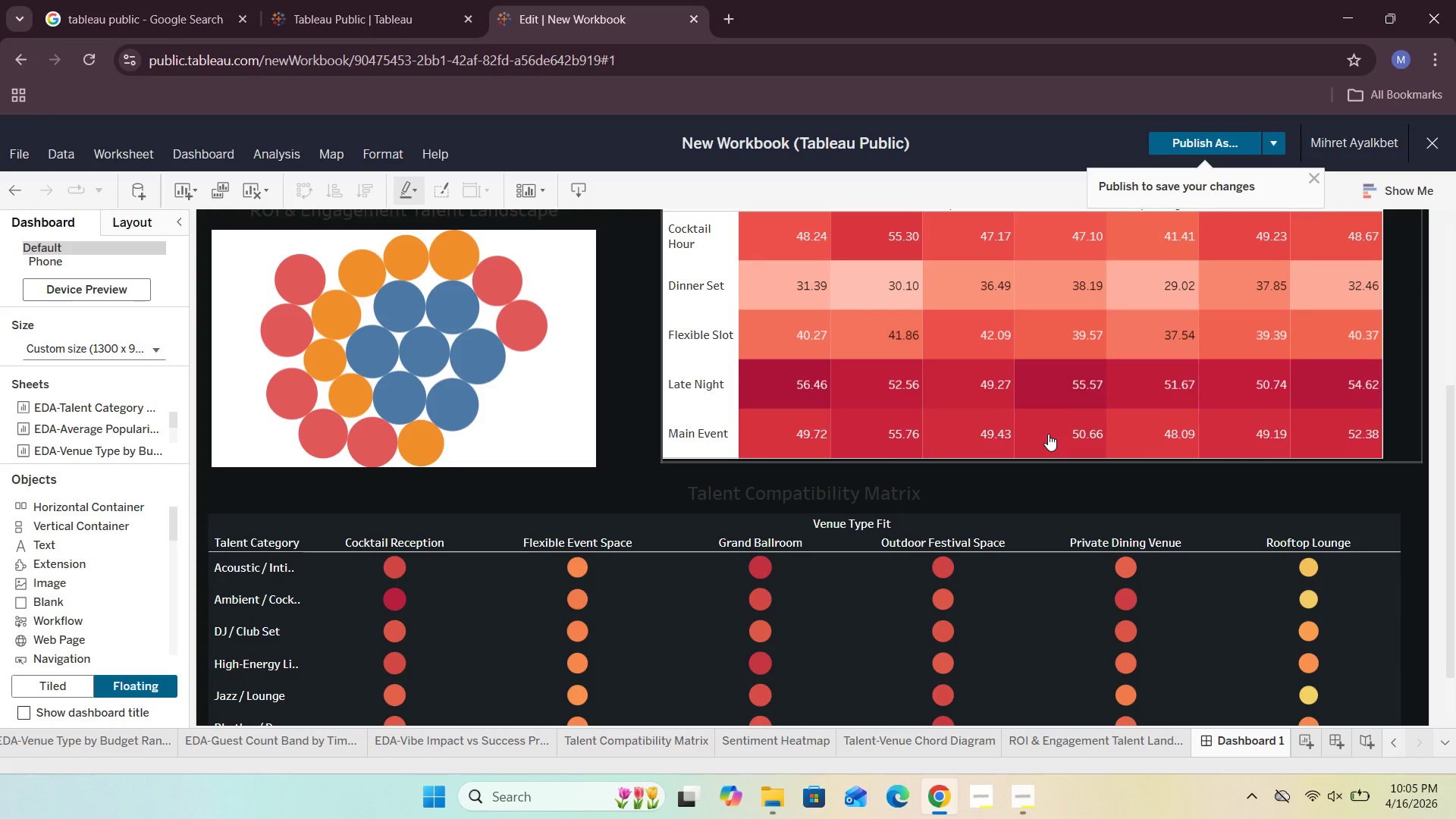 
wait(29.8)
 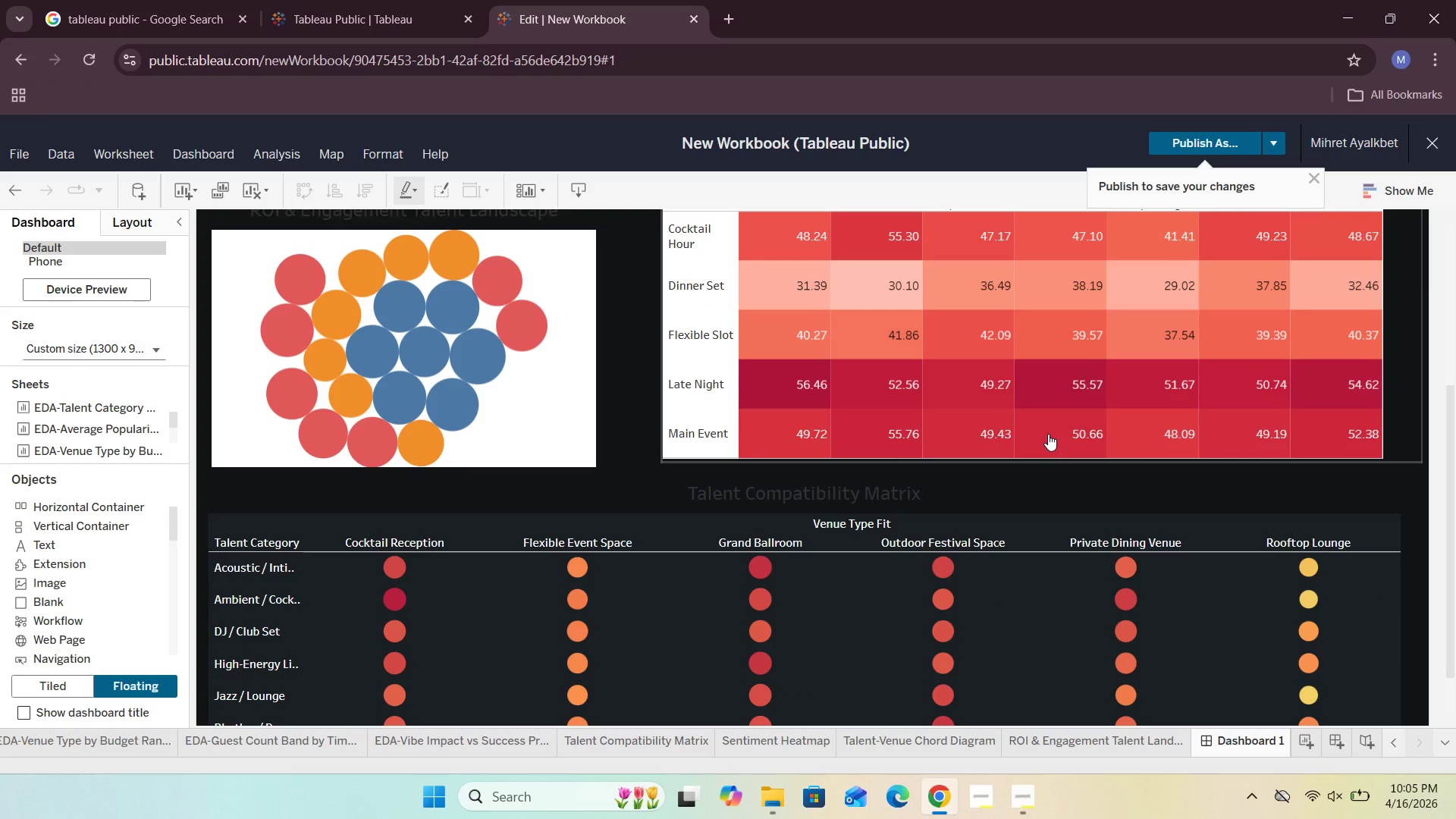 
double_click([854, 494])
 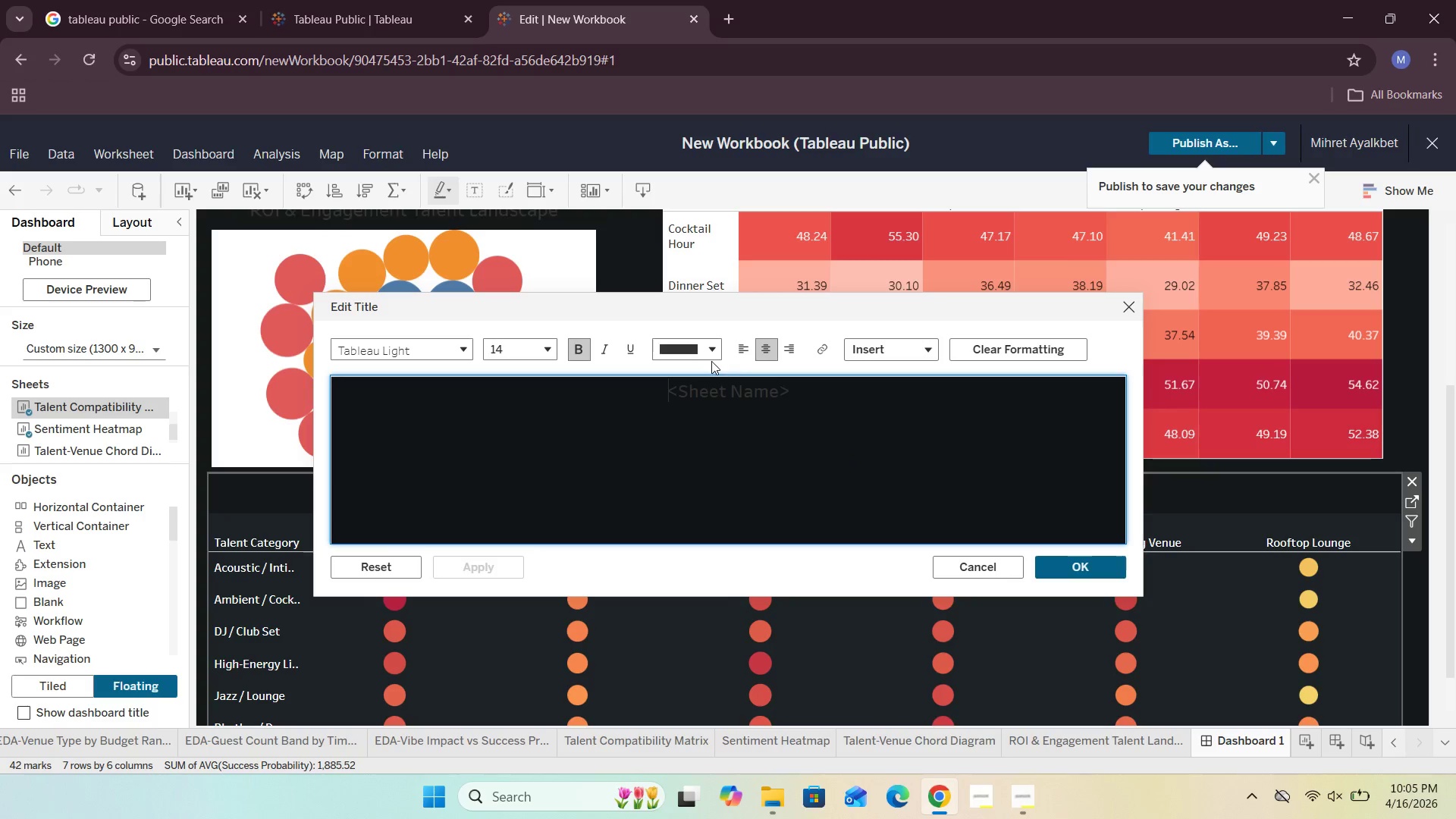 
left_click_drag(start_coordinate=[800, 388], to_coordinate=[603, 396])
 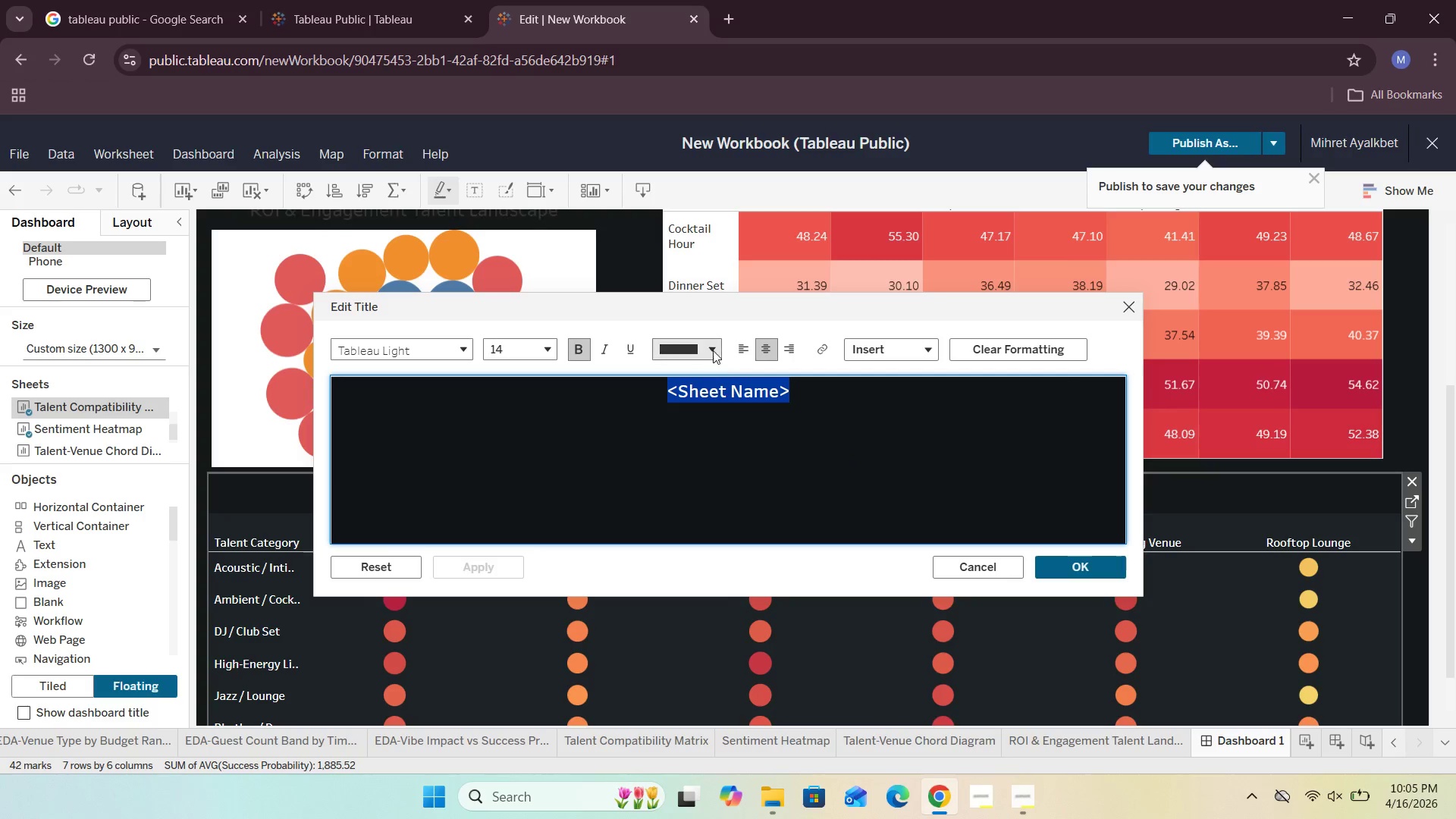 
left_click([708, 346])
 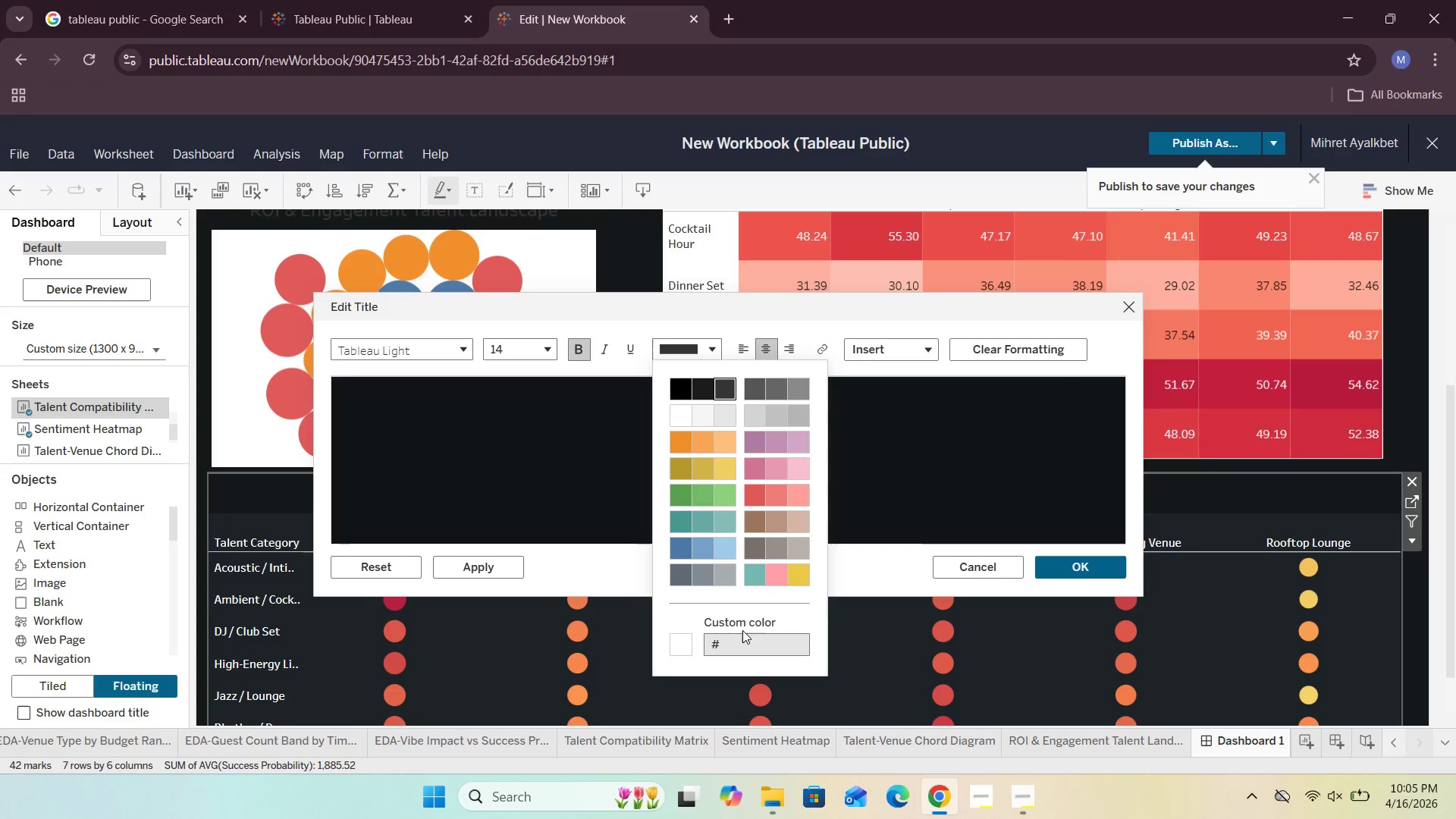 
left_click([742, 639])
 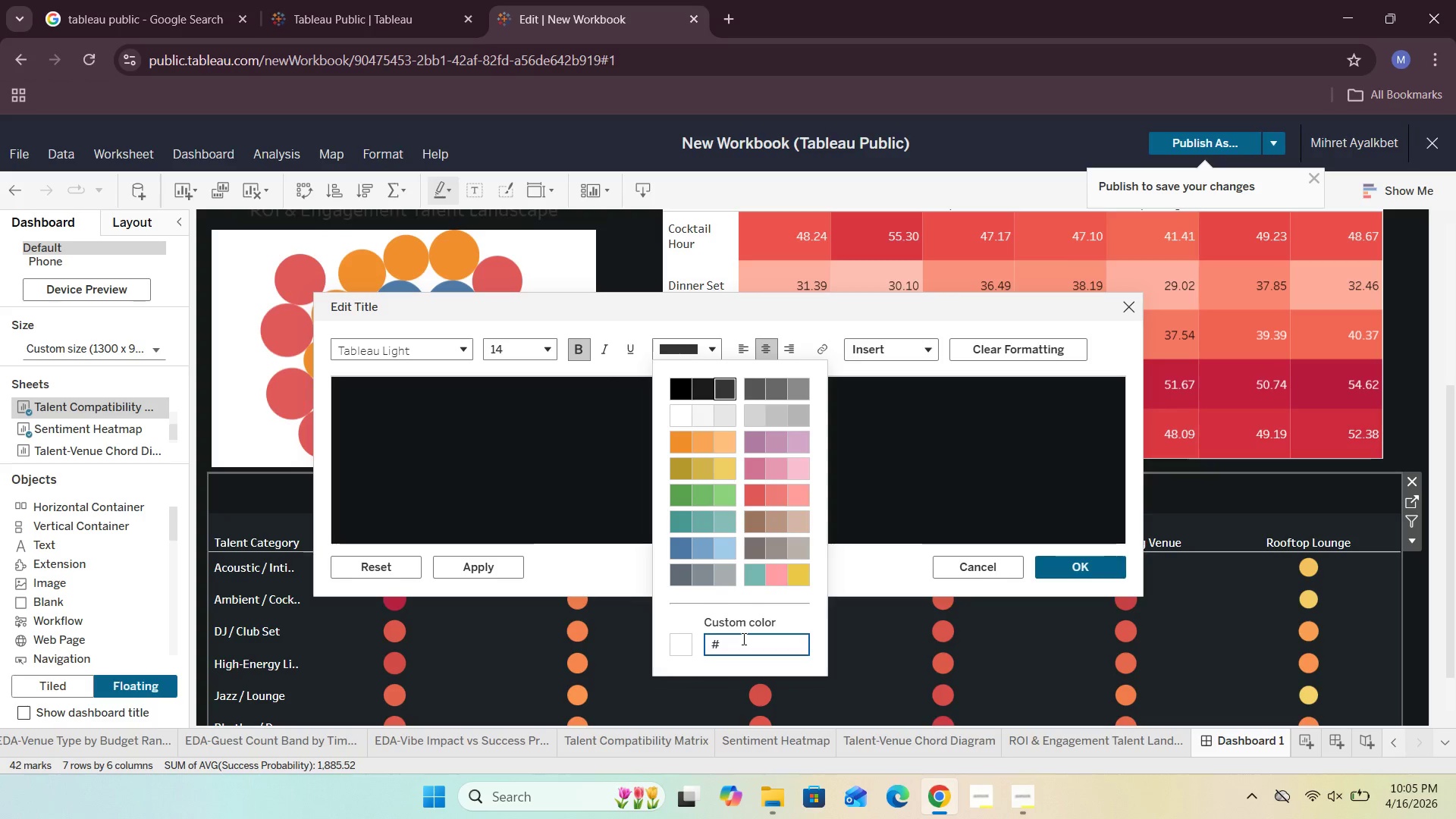 
type(D8C8A8)
 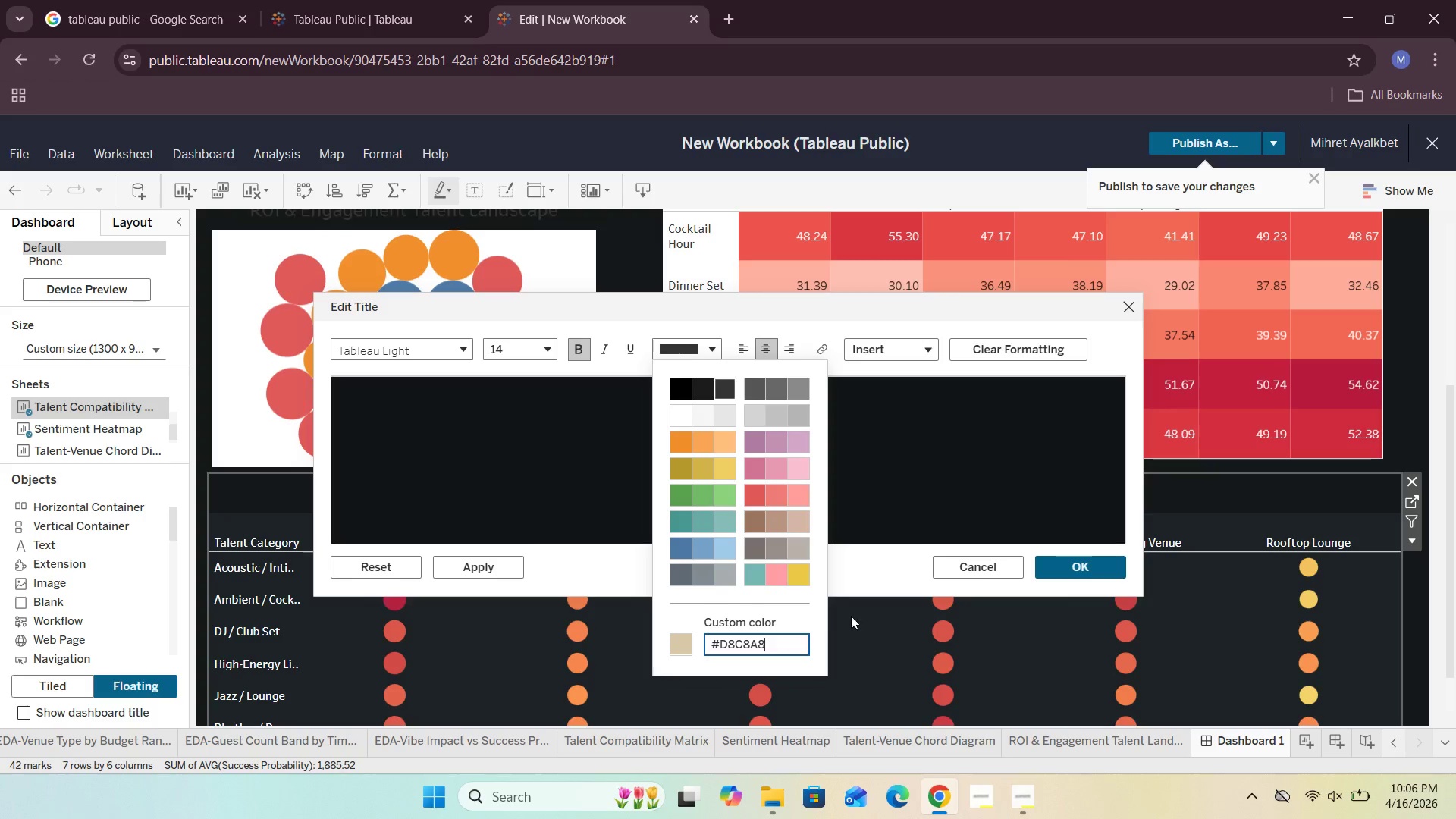 
left_click([682, 642])
 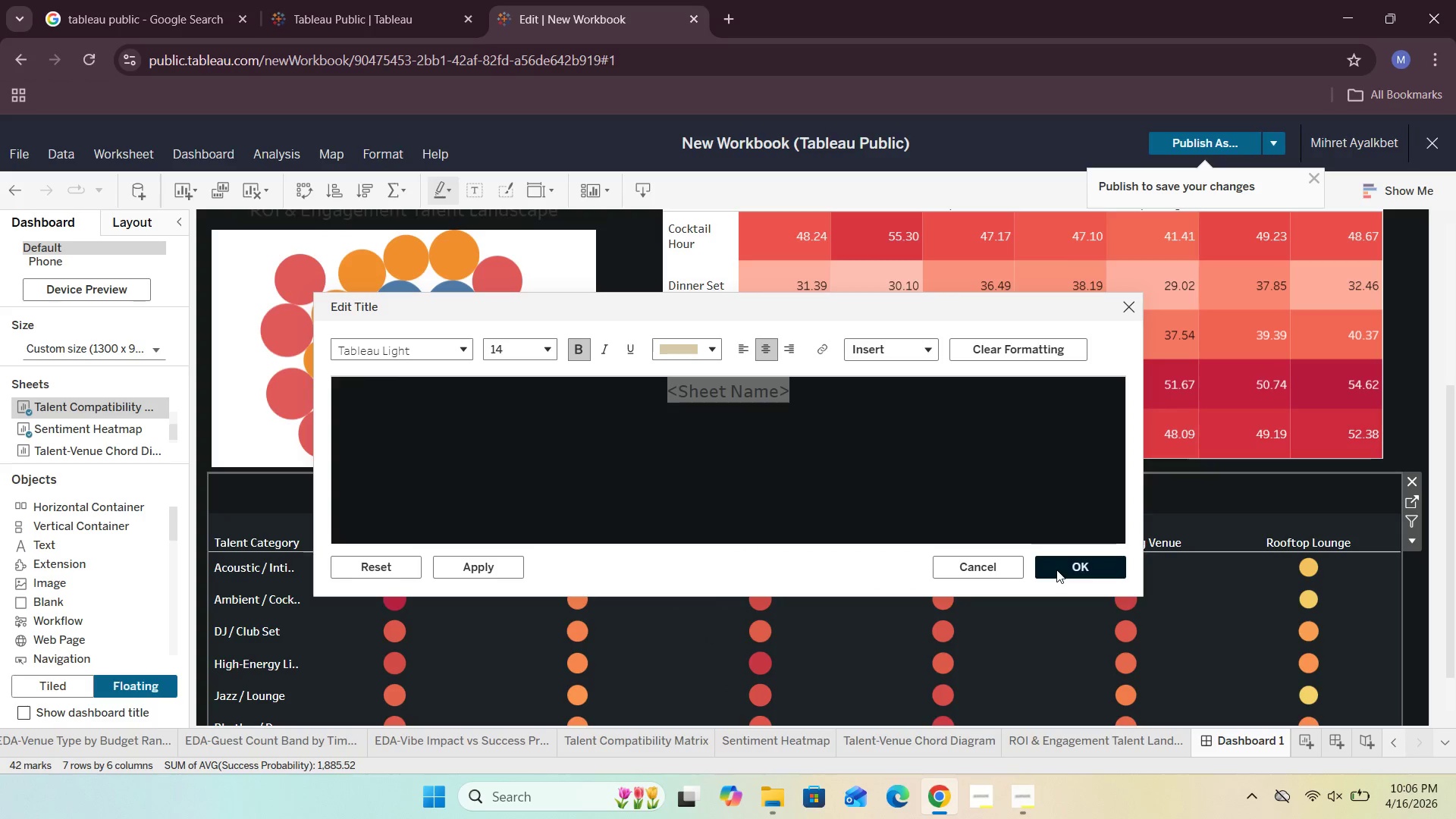 
left_click([1056, 570])
 